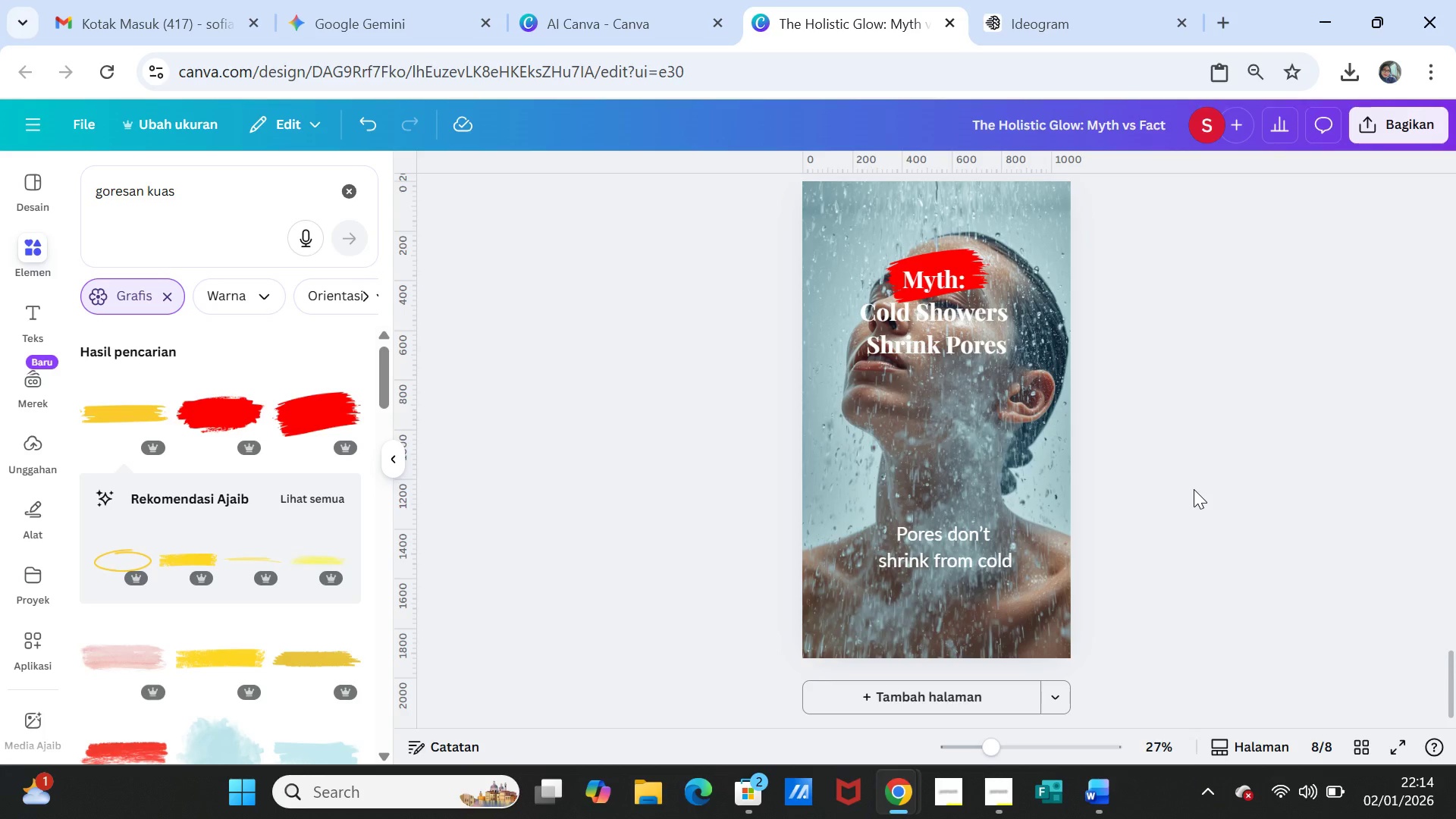 
wait(144.86)
 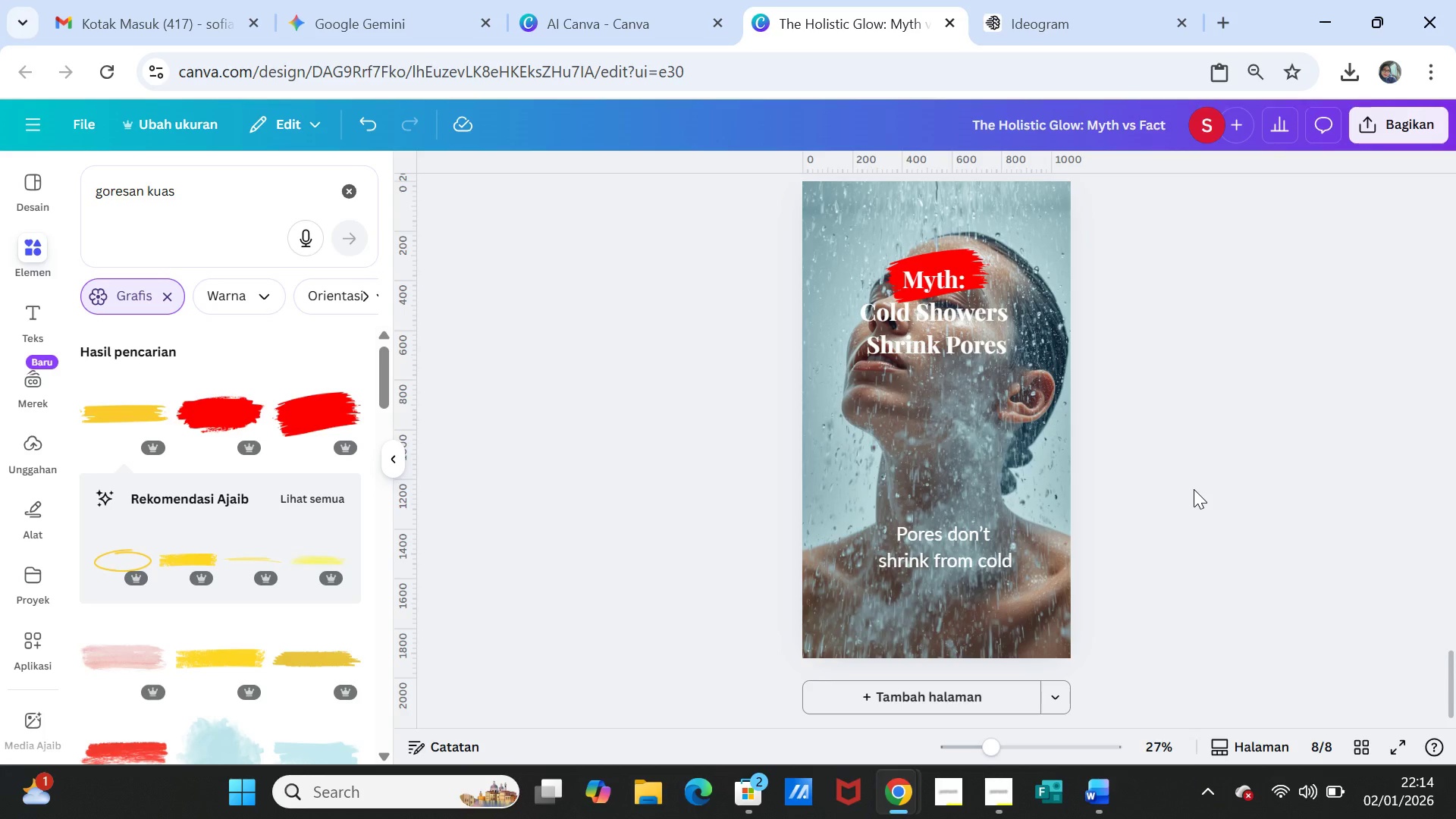 
scroll: coordinate [1063, 394], scroll_direction: none, amount: 0.0
 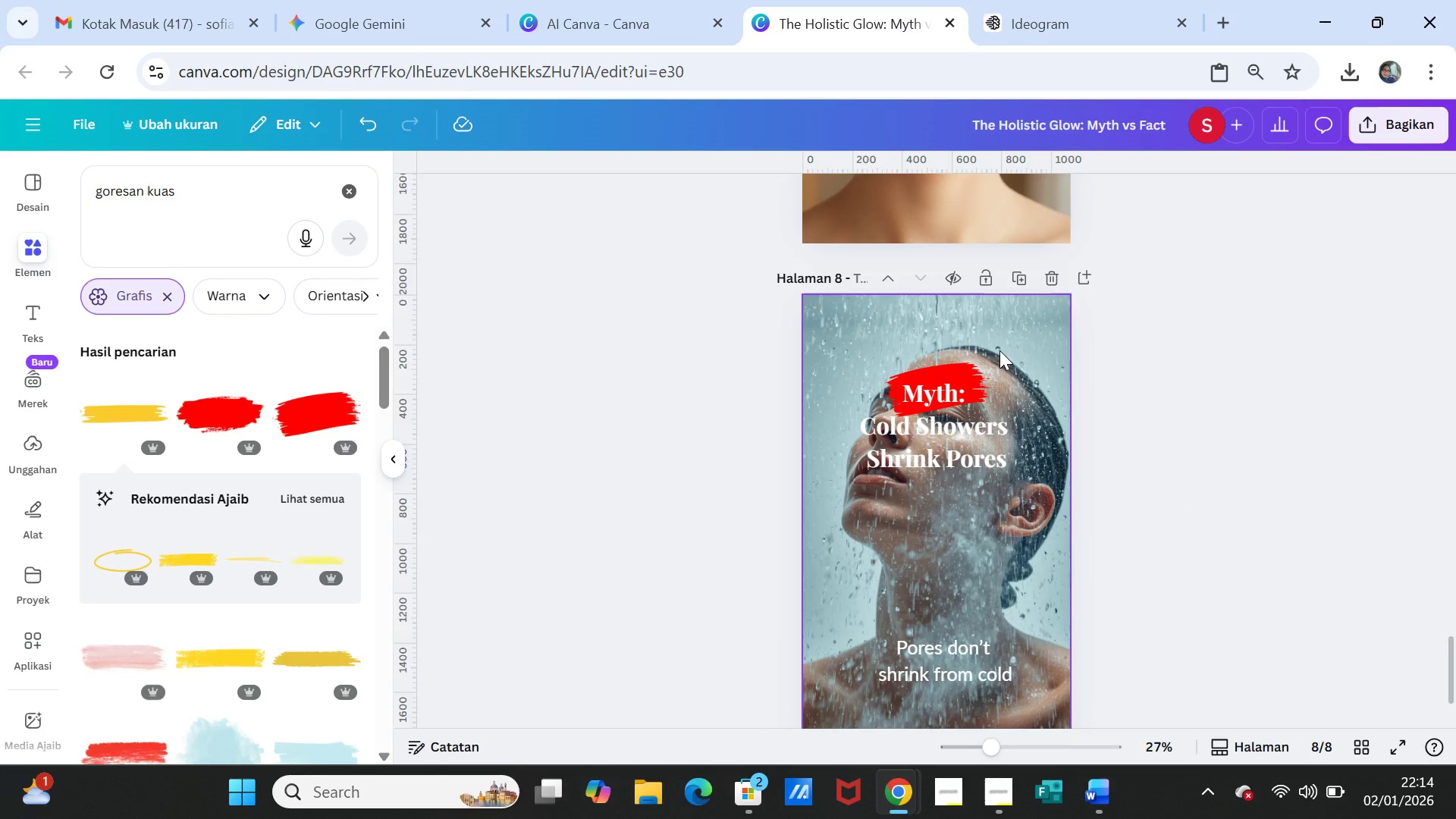 
left_click([999, 350])
 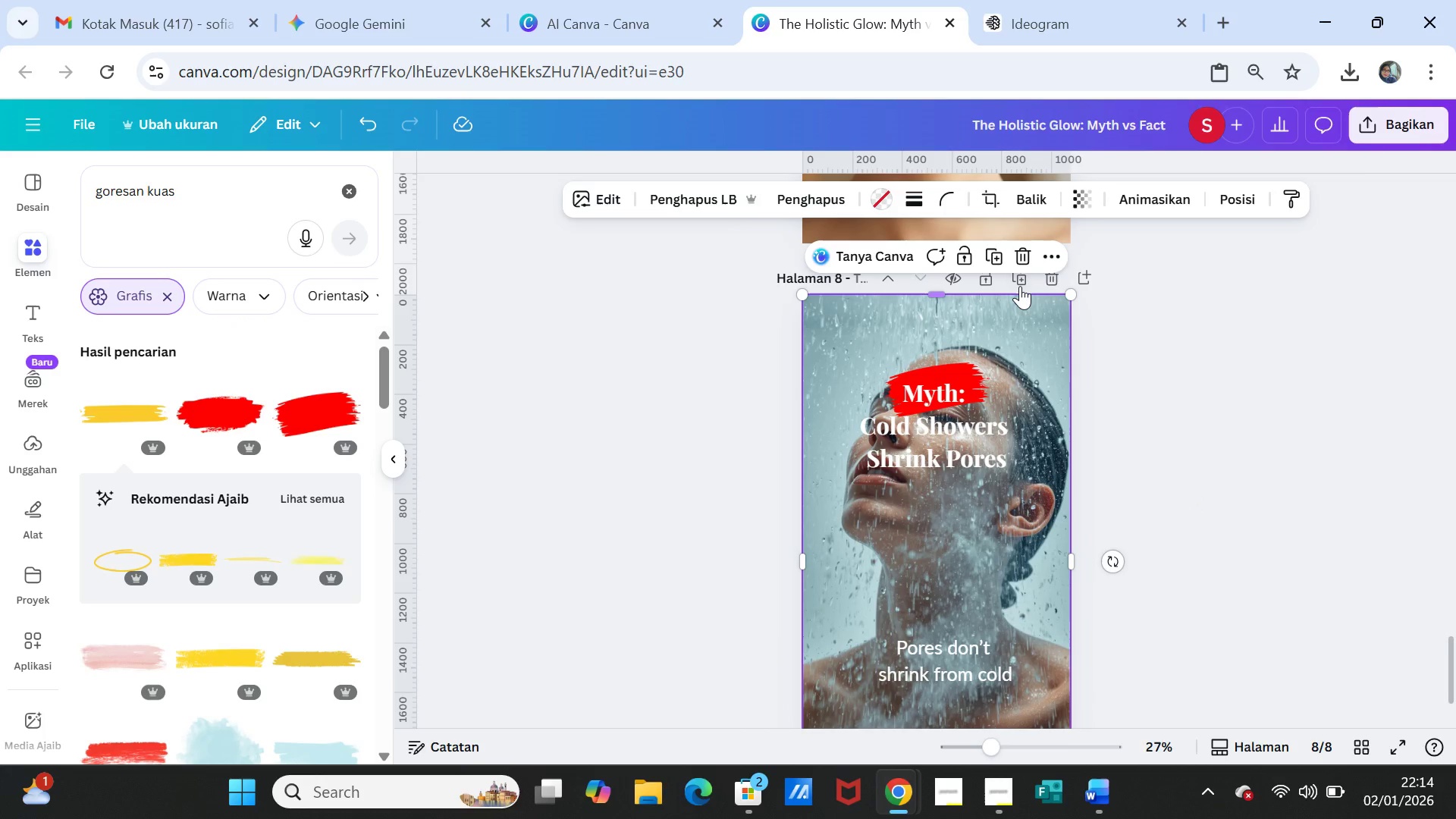 
left_click([1020, 286])
 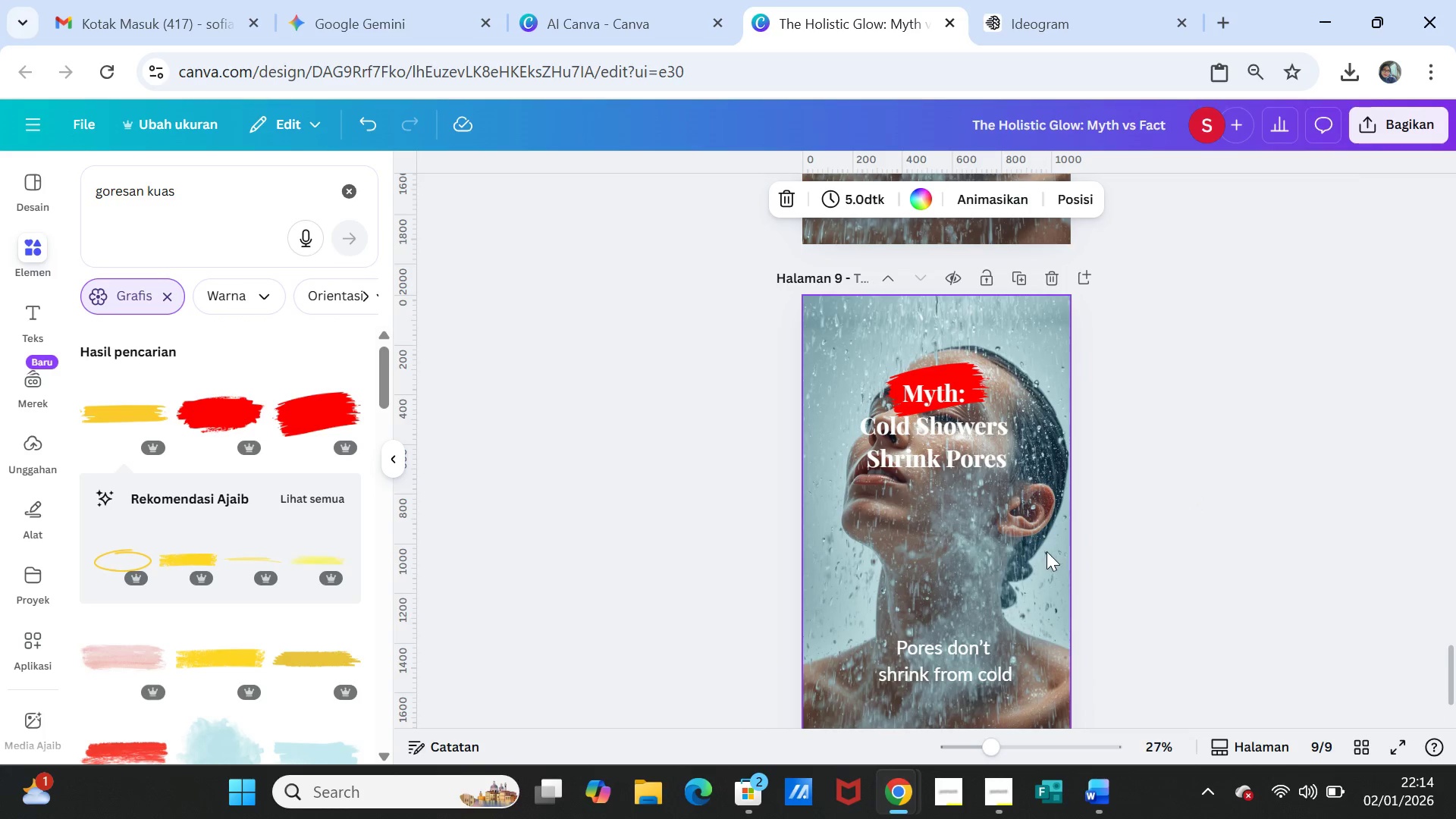 
left_click([1034, 552])
 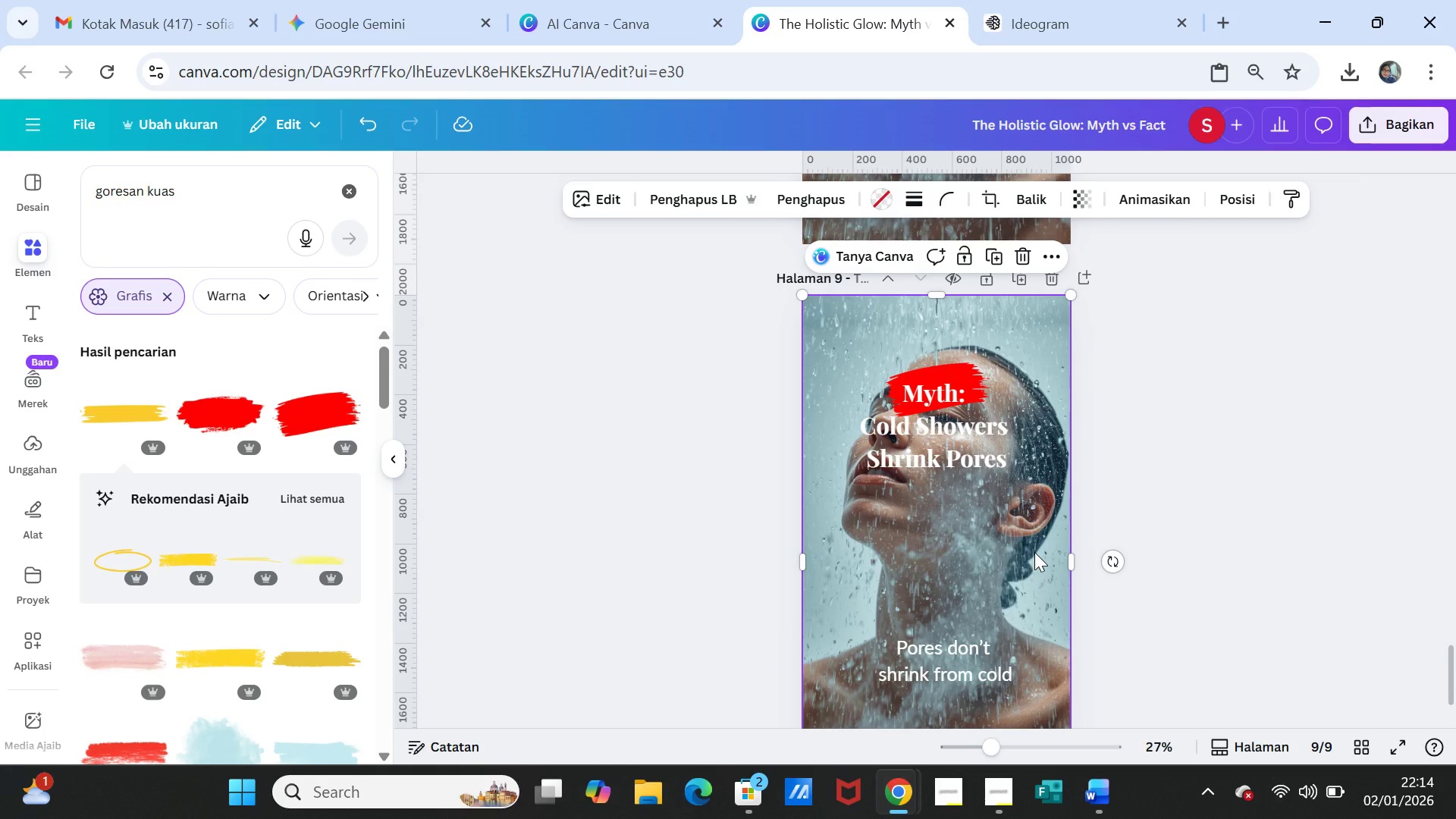 
key(Delete)
 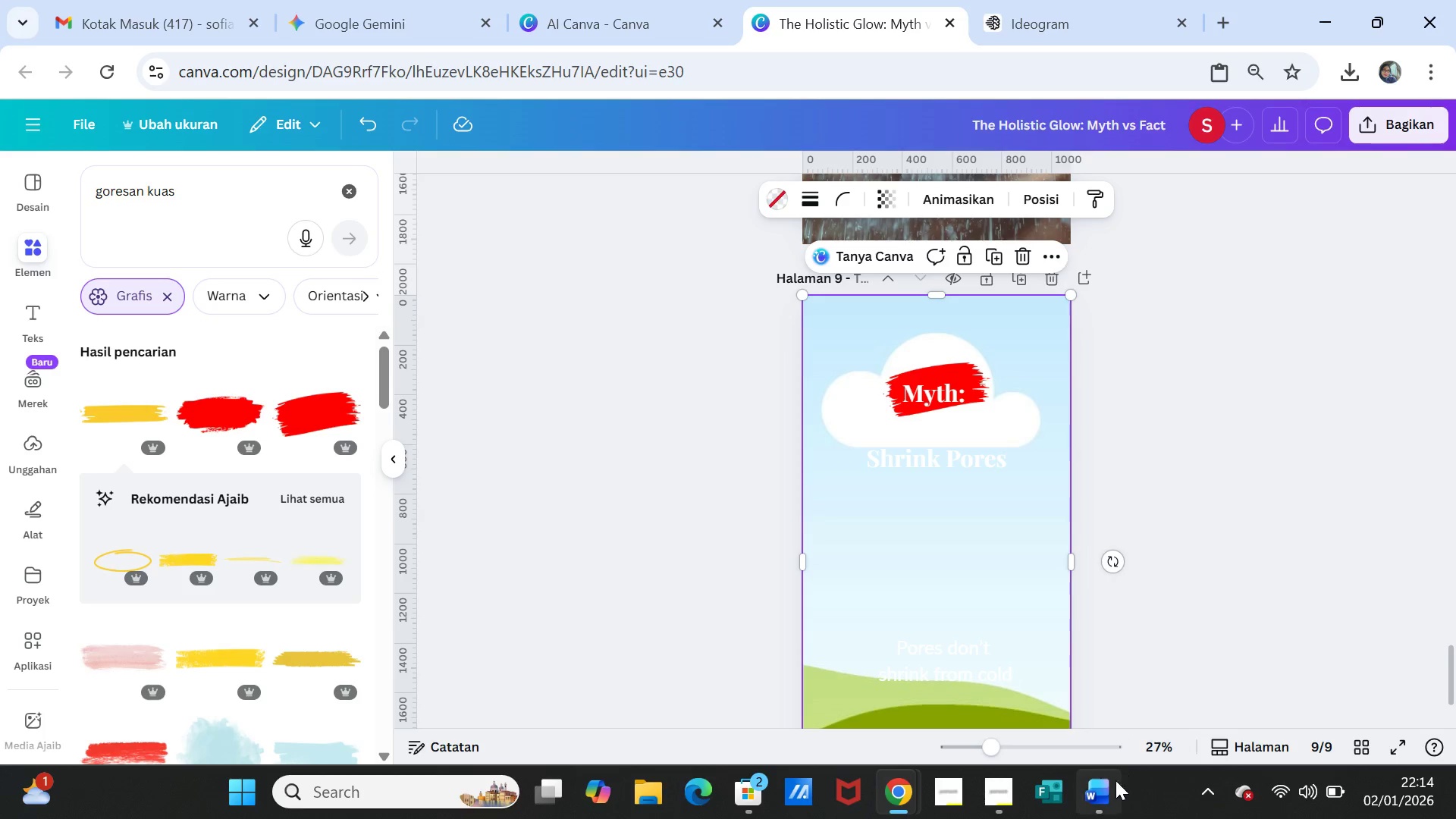 
left_click([1100, 792])
 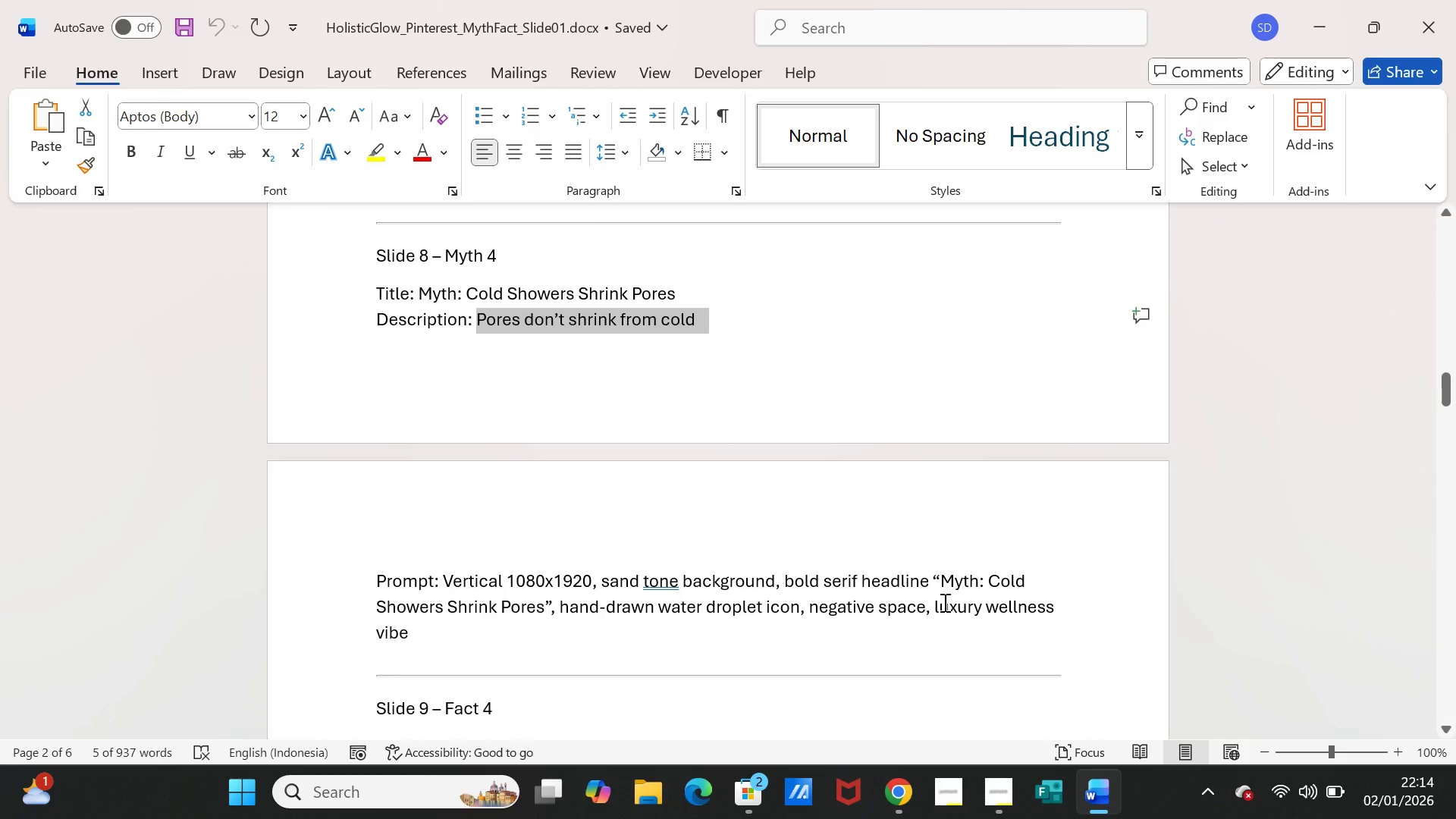 
scroll: coordinate [943, 602], scroll_direction: down, amount: 4.0
 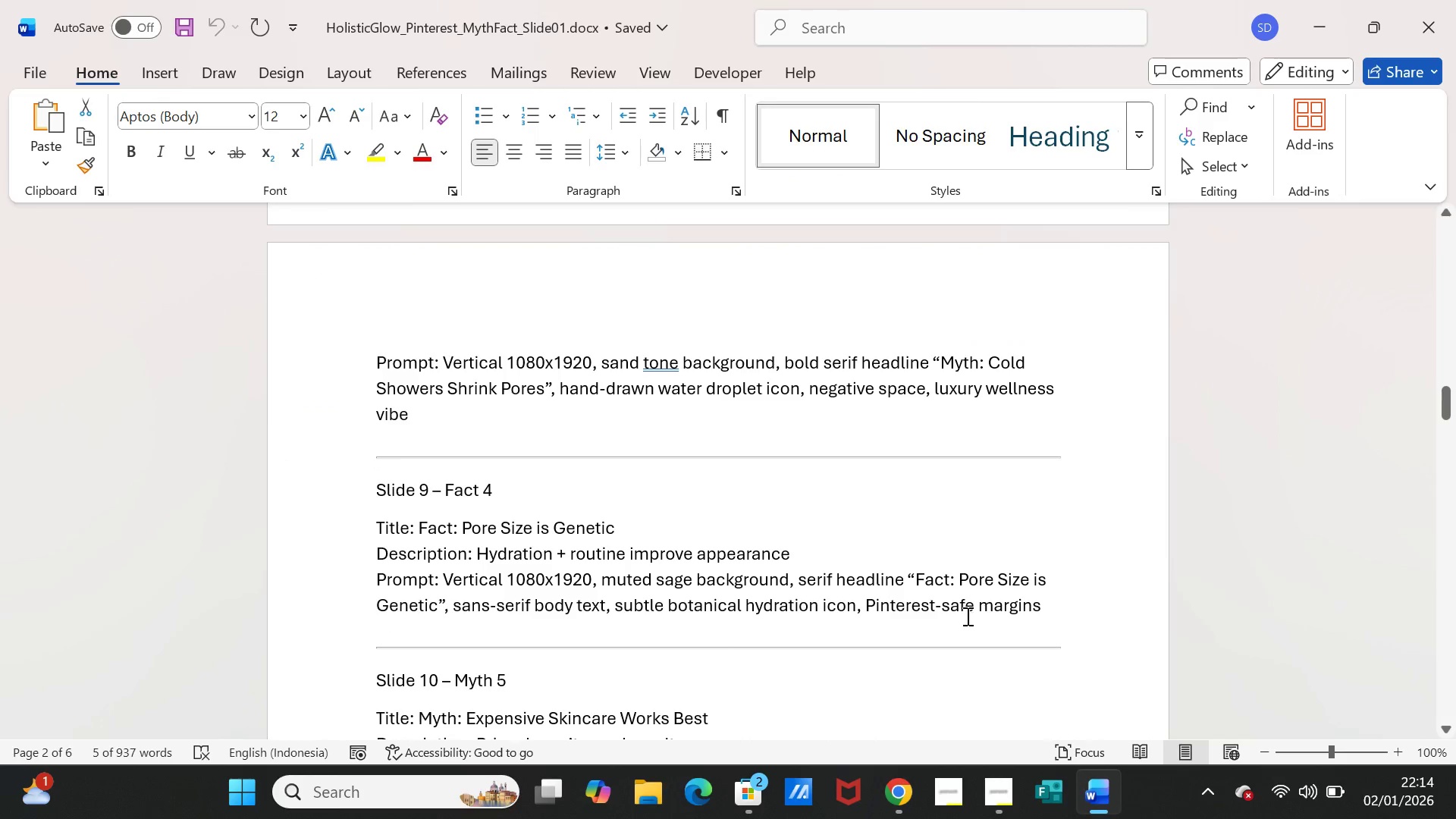 
wait(6.16)
 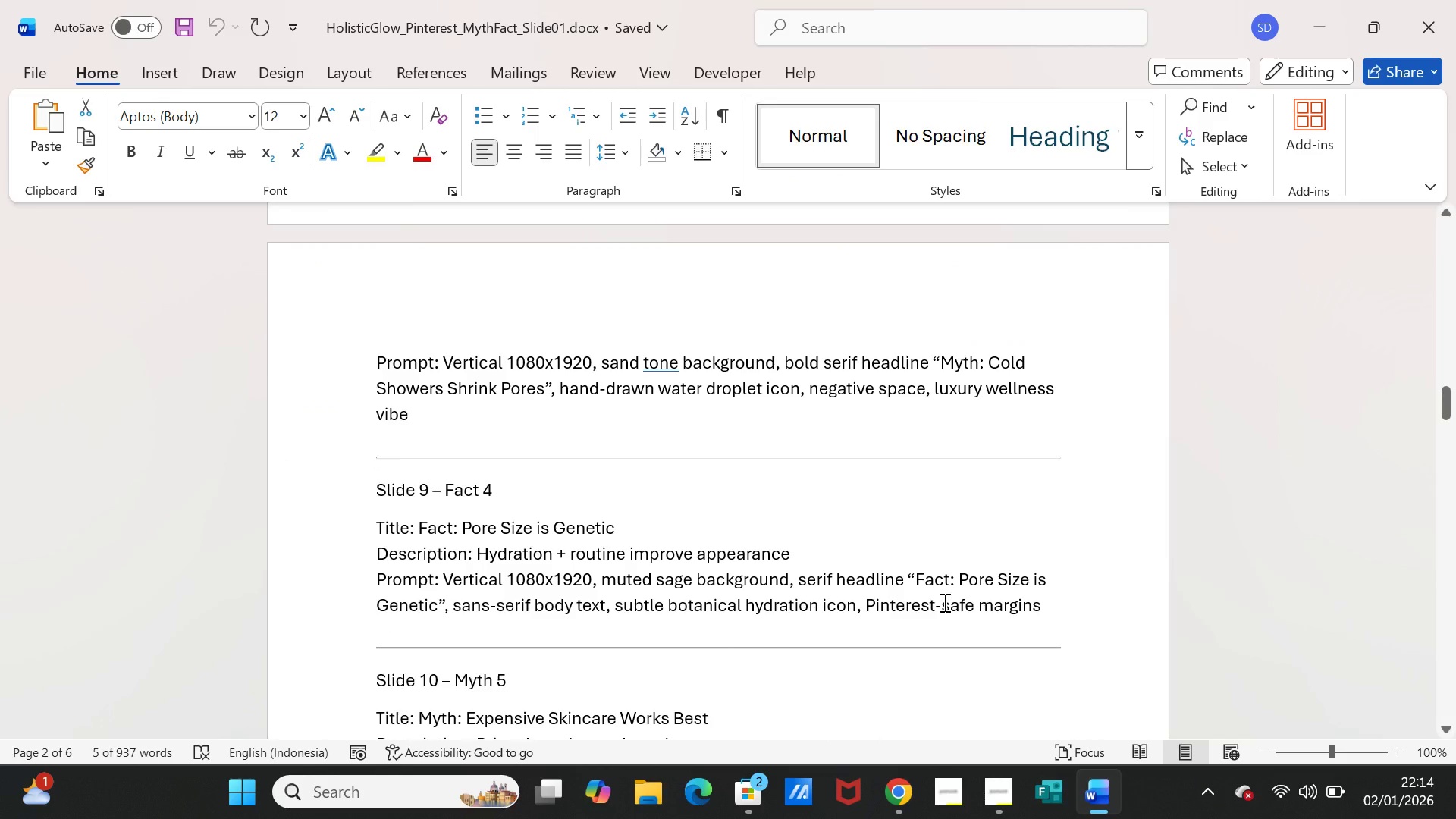 
left_click([1094, 789])
 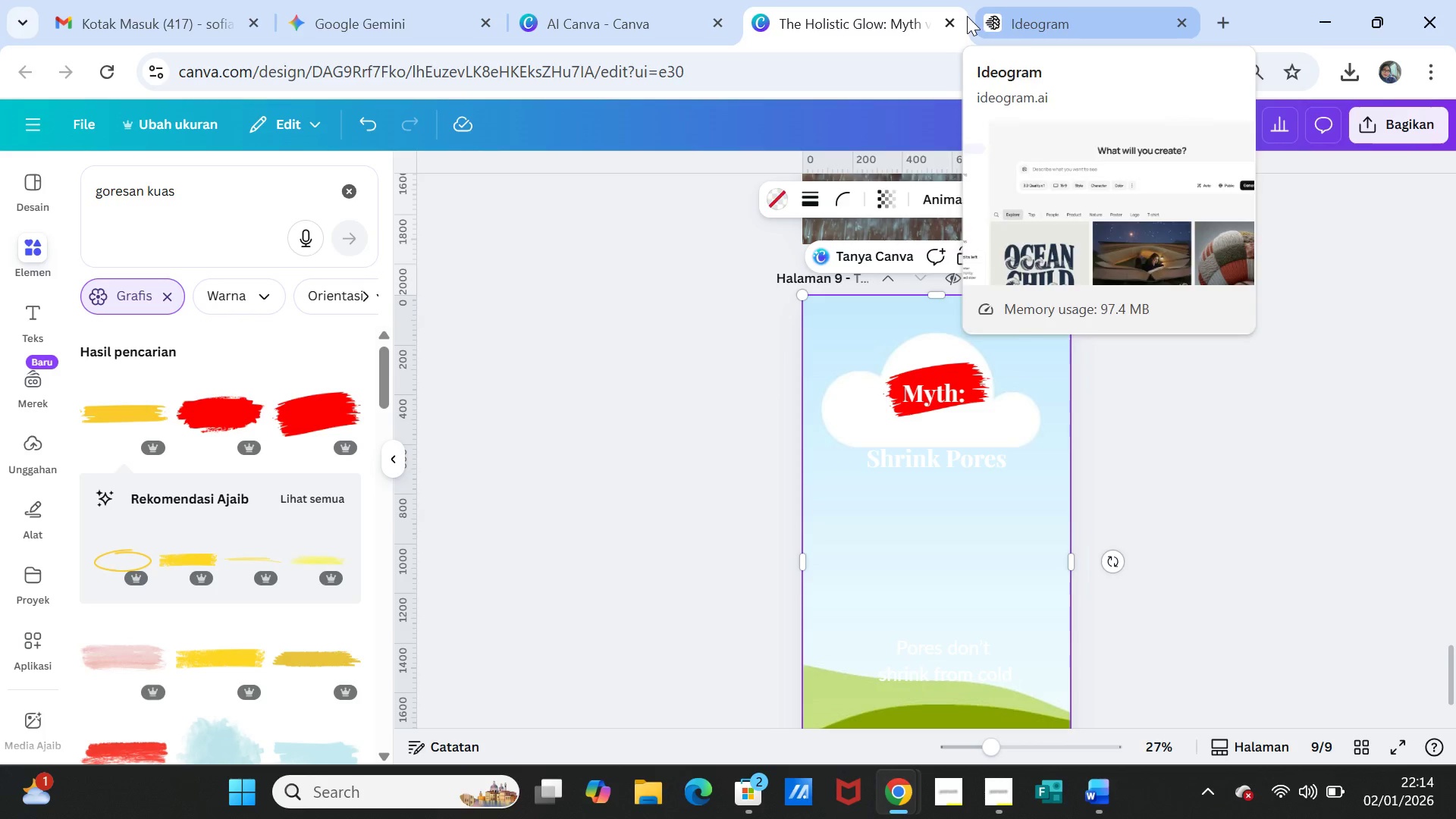 
left_click([592, 5])
 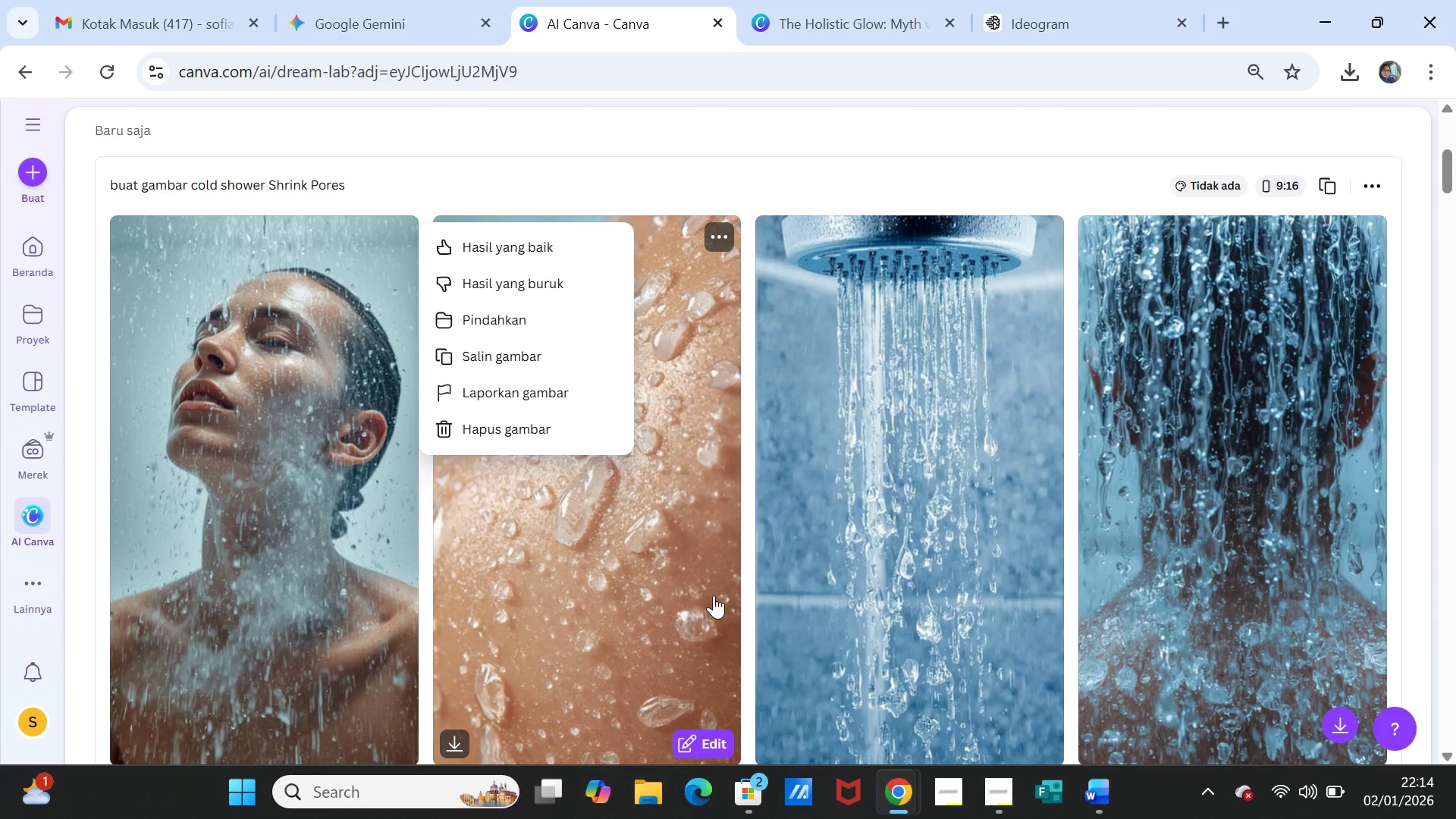 
scroll: coordinate [515, 209], scroll_direction: up, amount: 5.0
 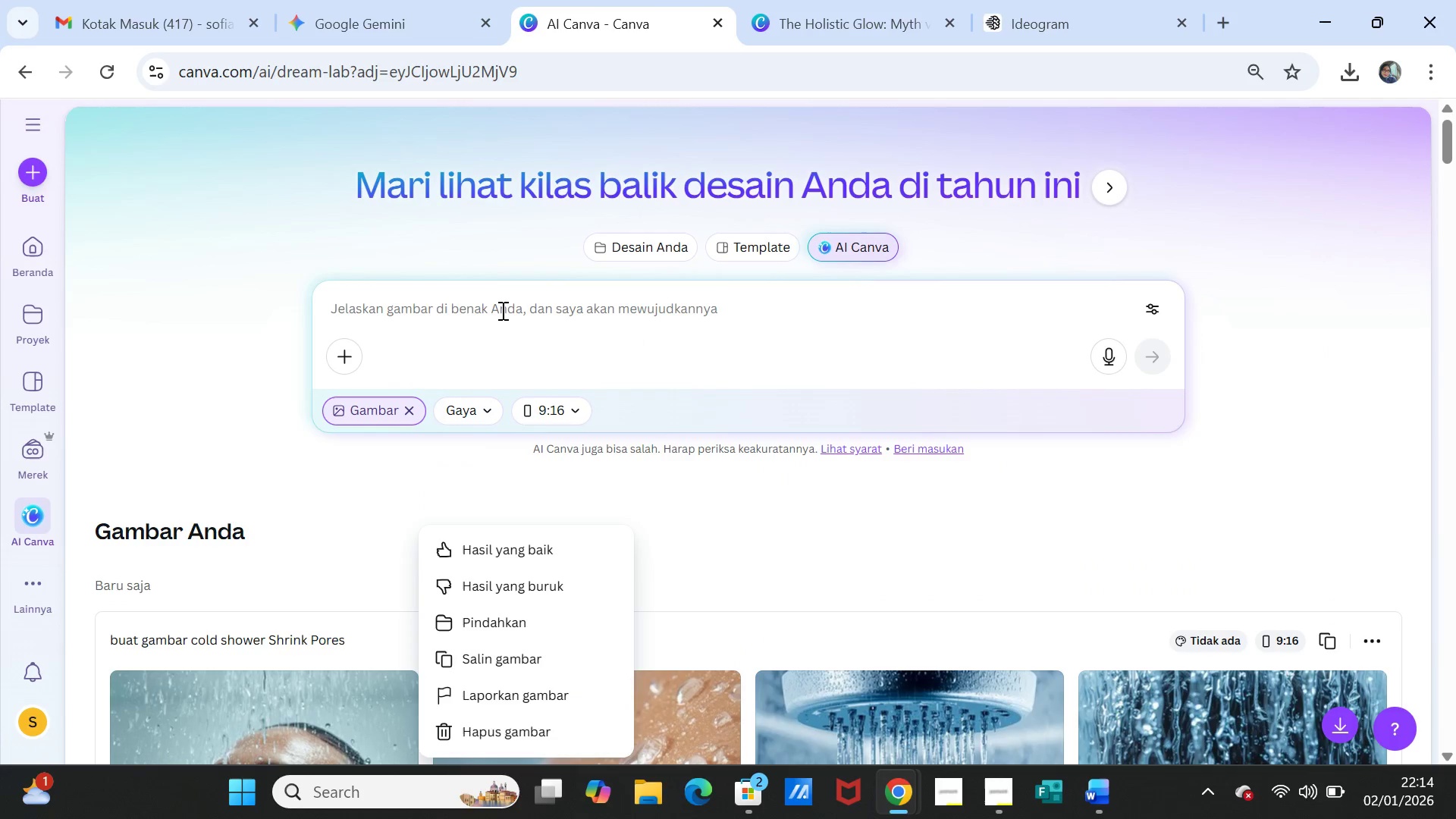 
left_click([501, 310])
 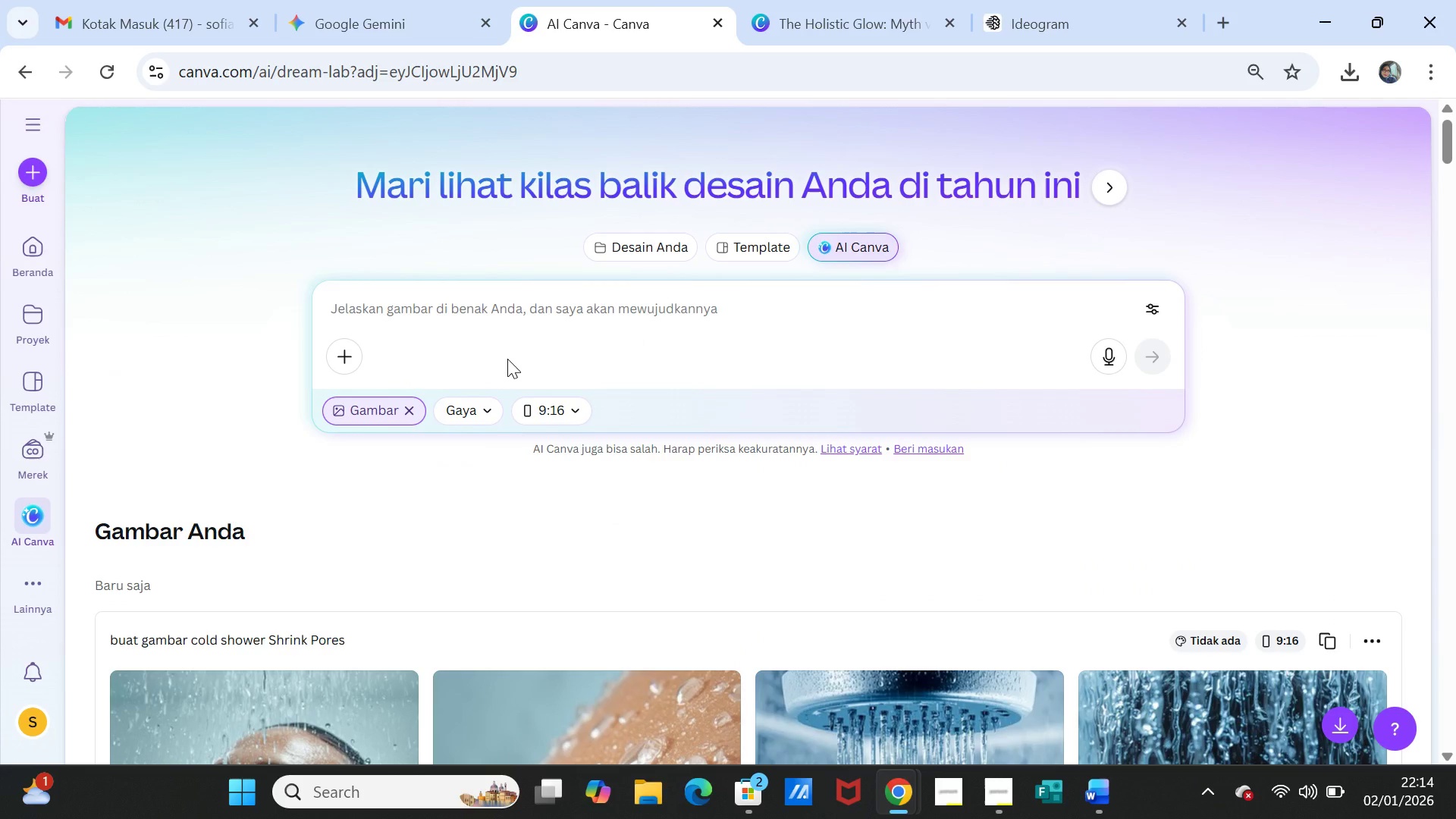 
type(buatkan)
 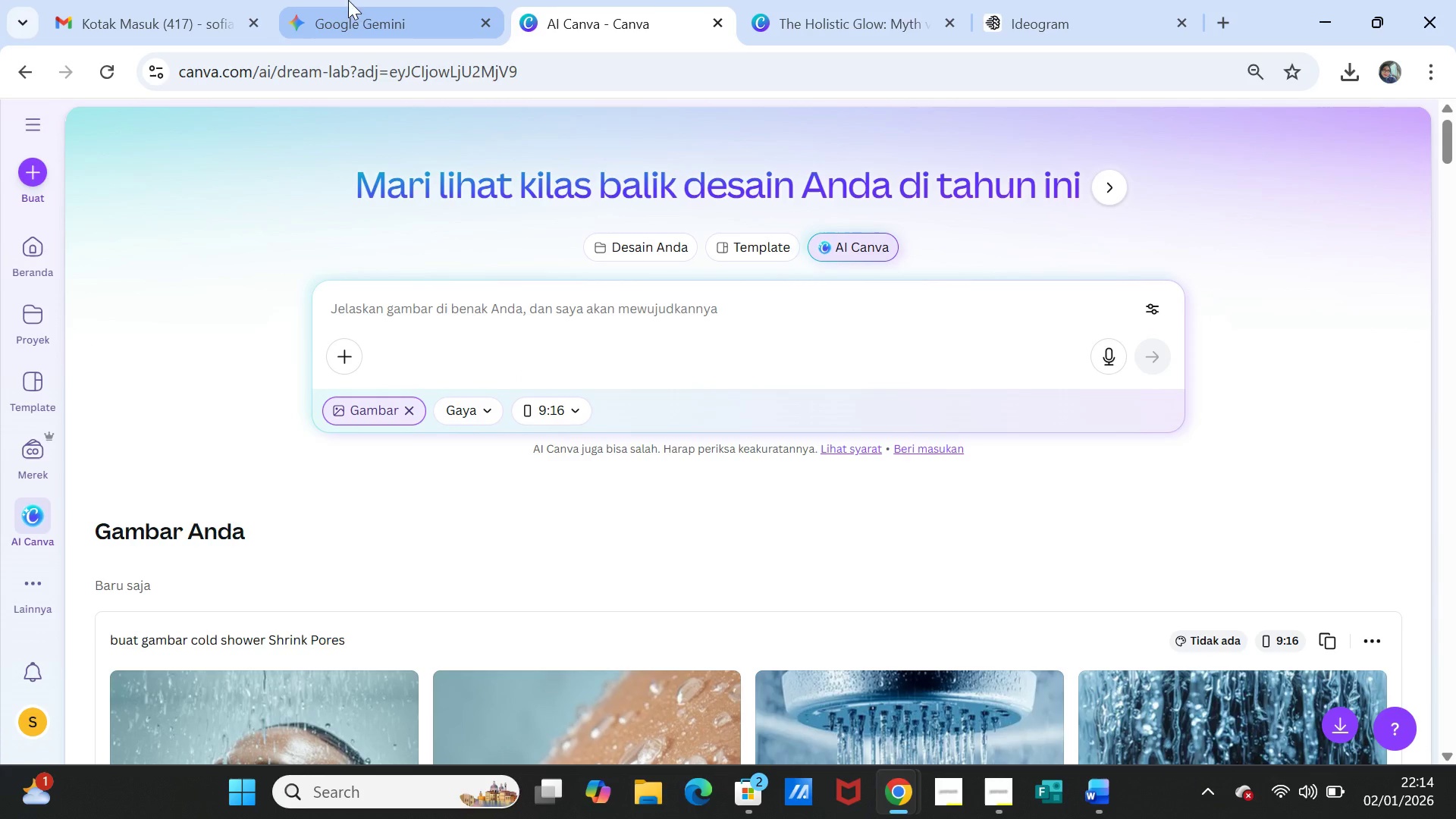 
left_click([361, 13])
 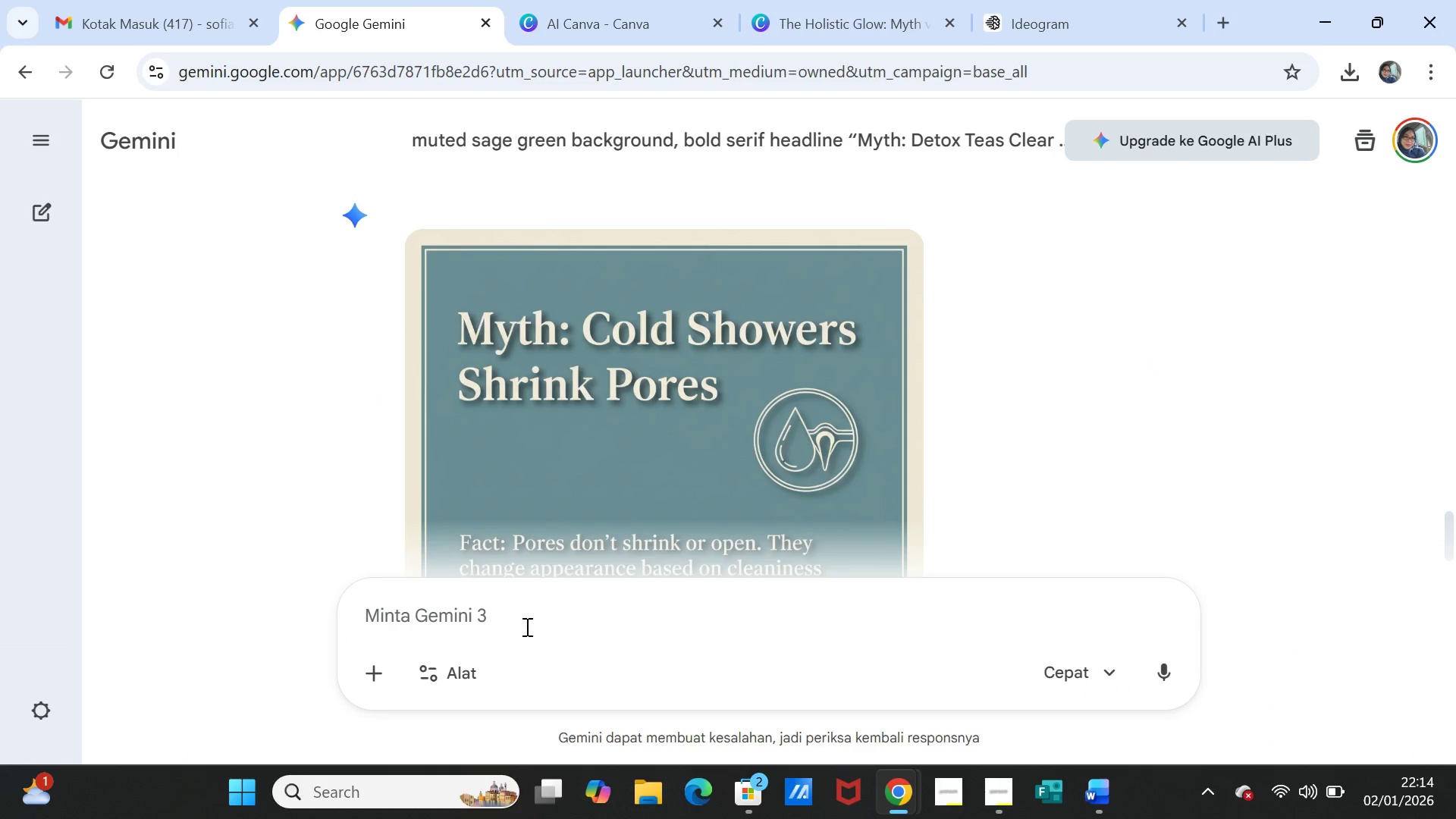 
left_click([526, 626])
 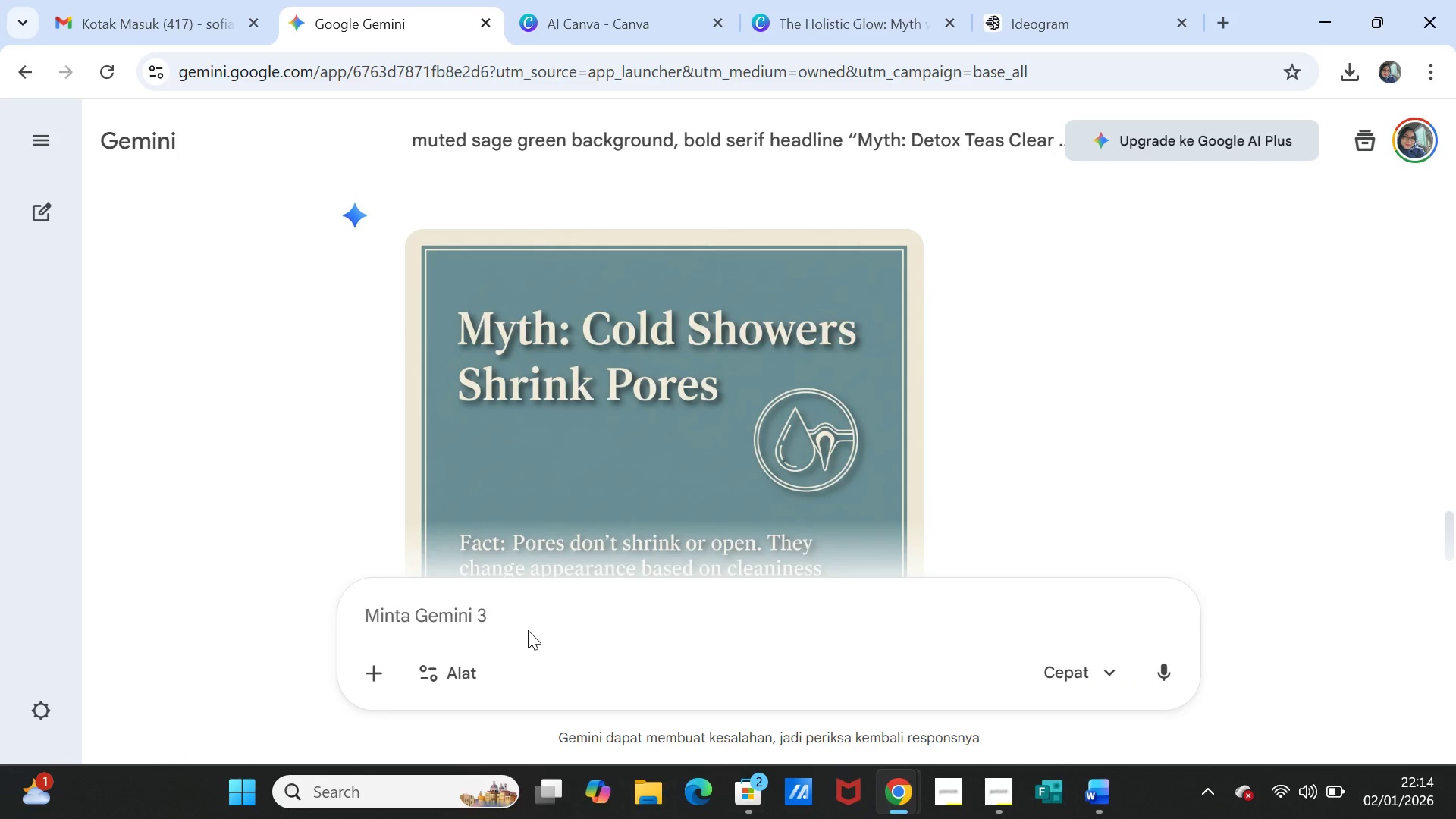 
type(buatkan gambar pores muka yang kecil)
 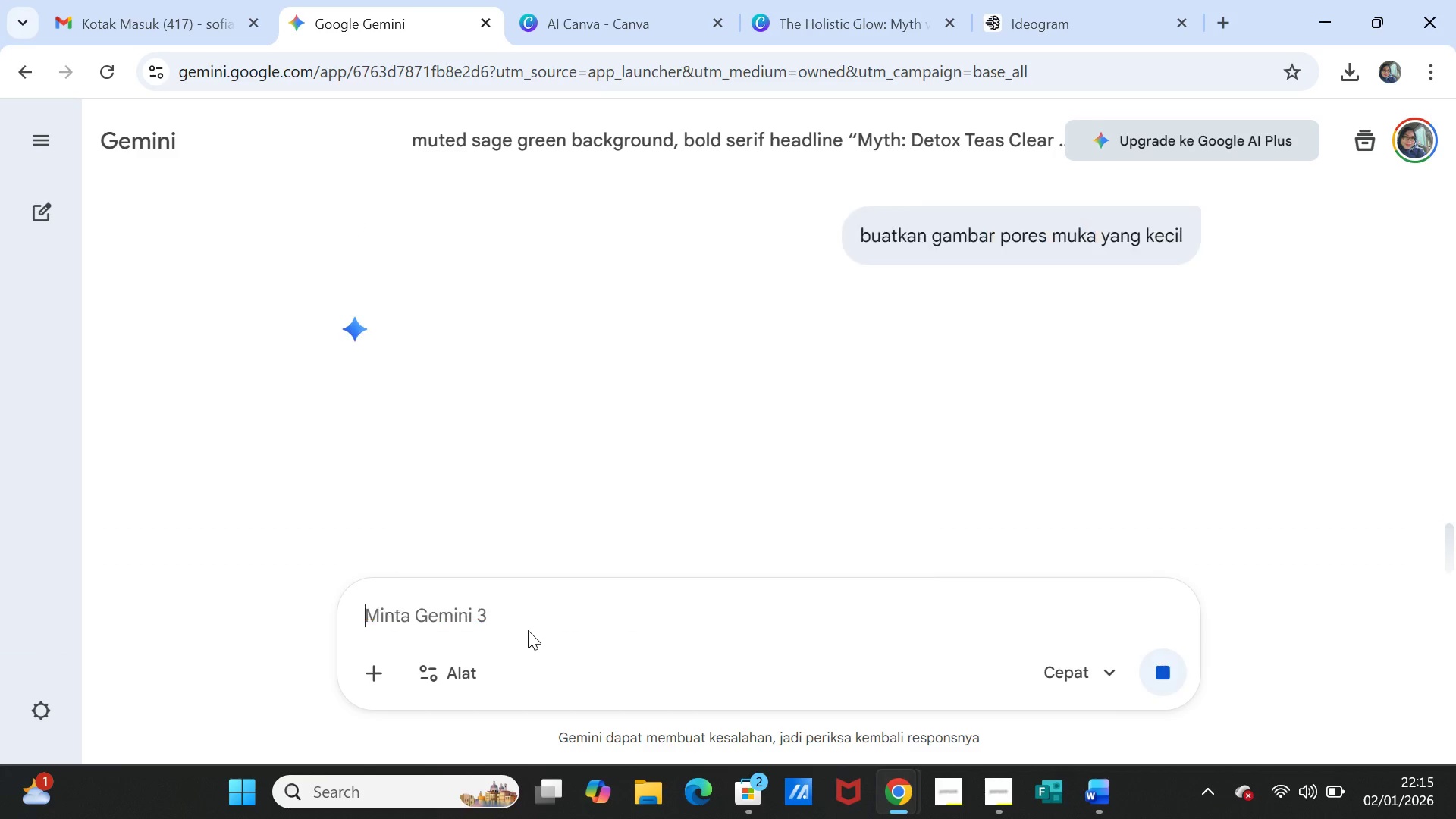 
key(Enter)
 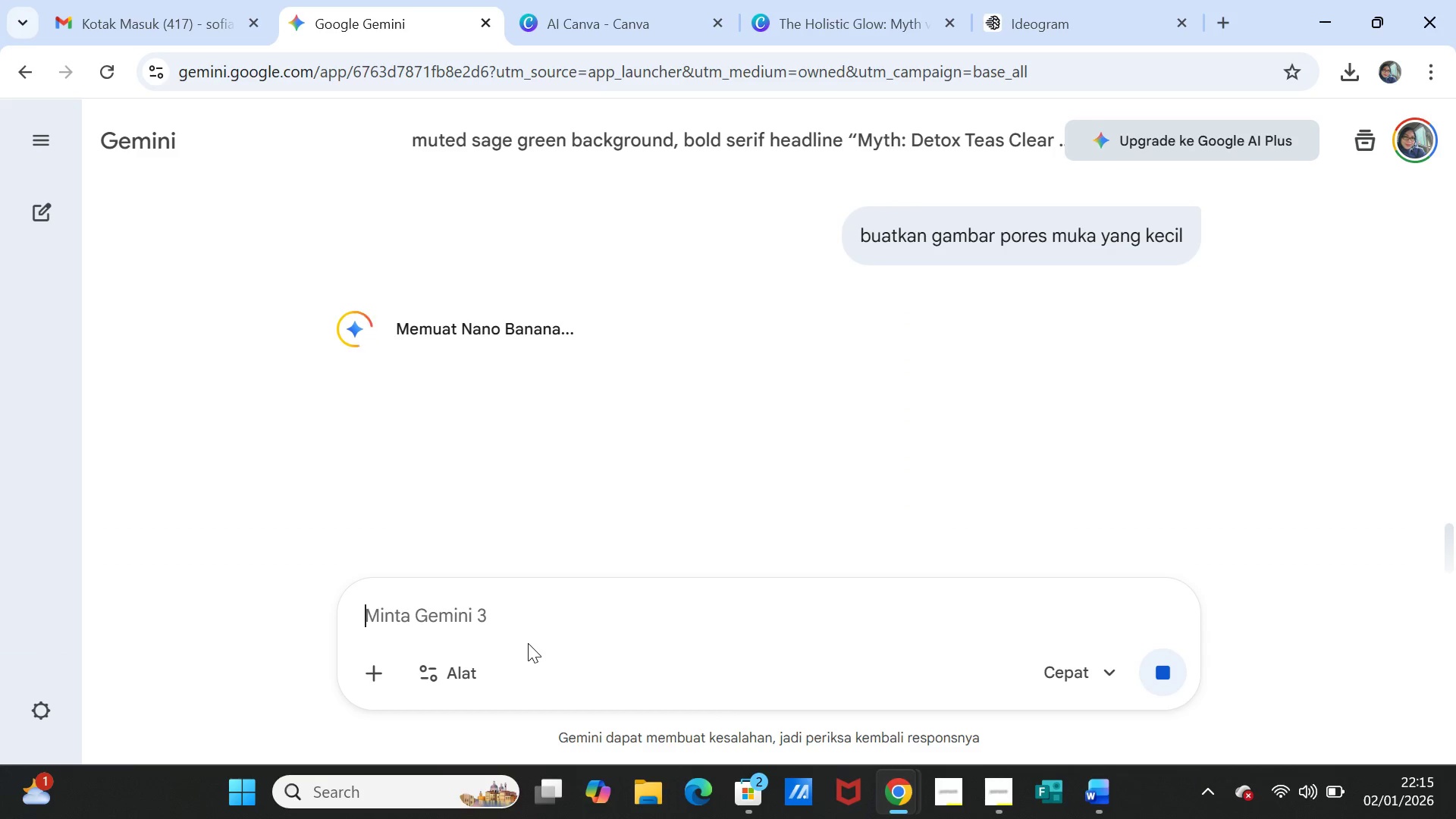 
wait(10.86)
 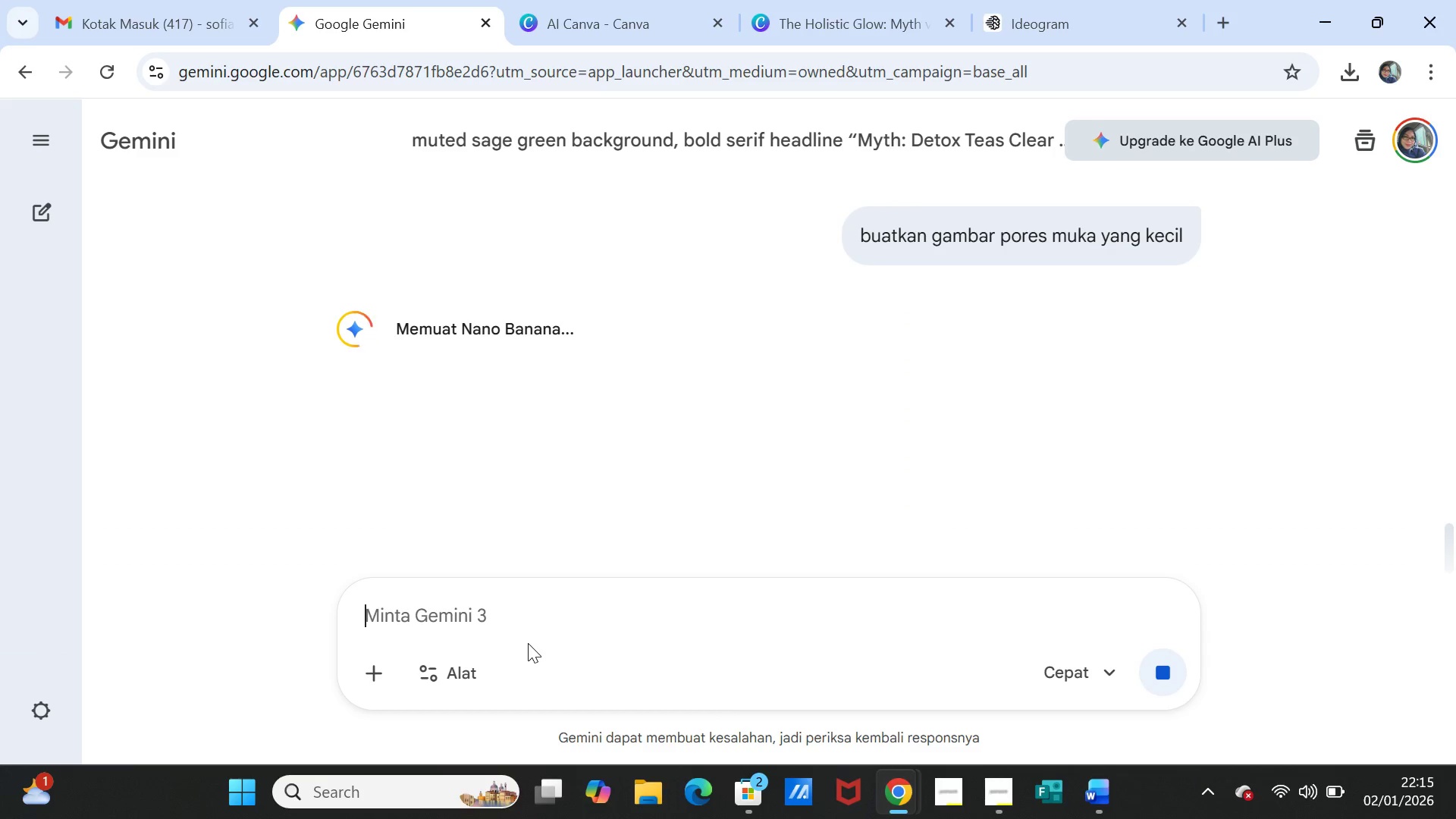 
scroll: coordinate [626, 389], scroll_direction: down, amount: 1.0
 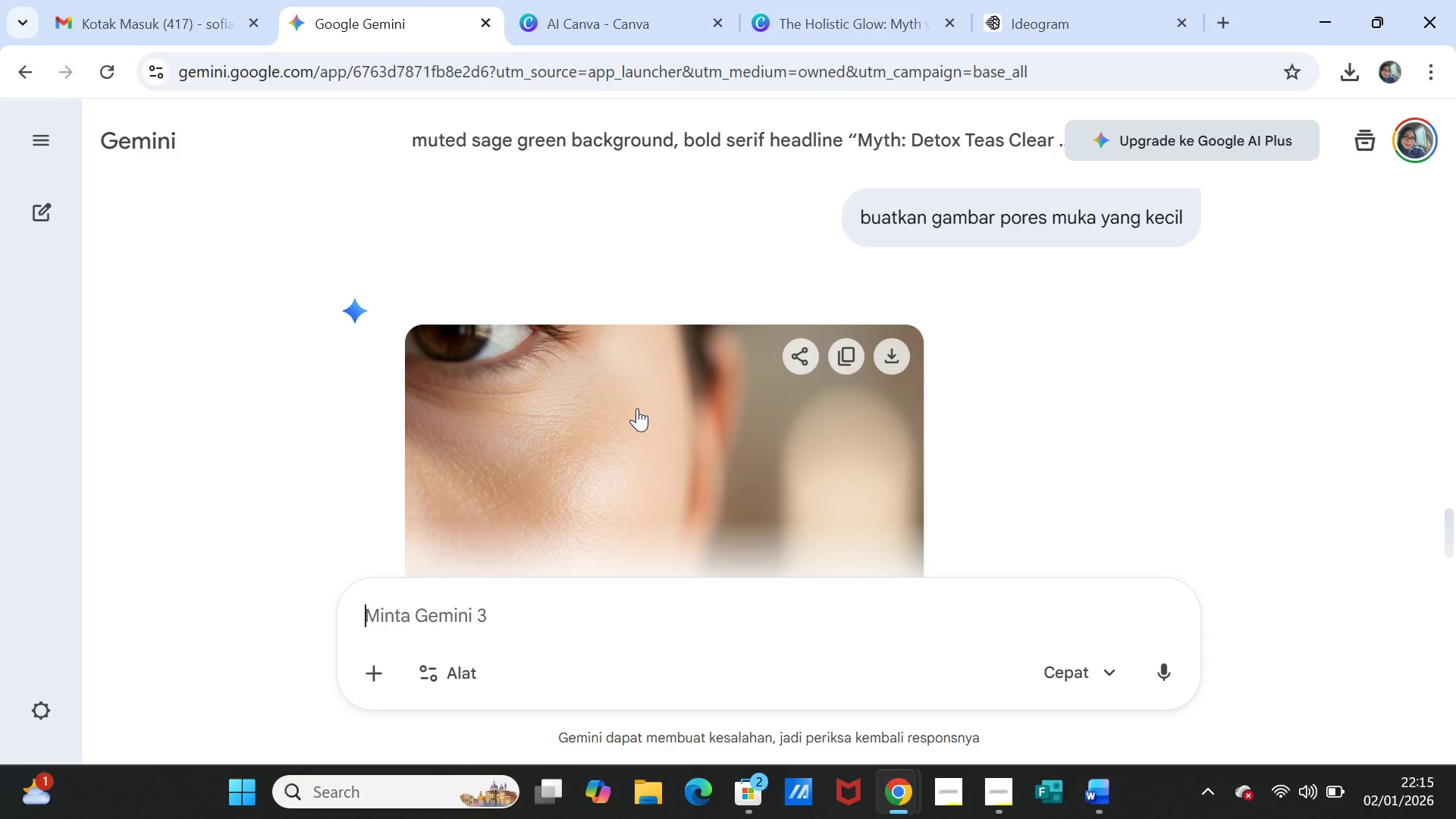 
wait(41.4)
 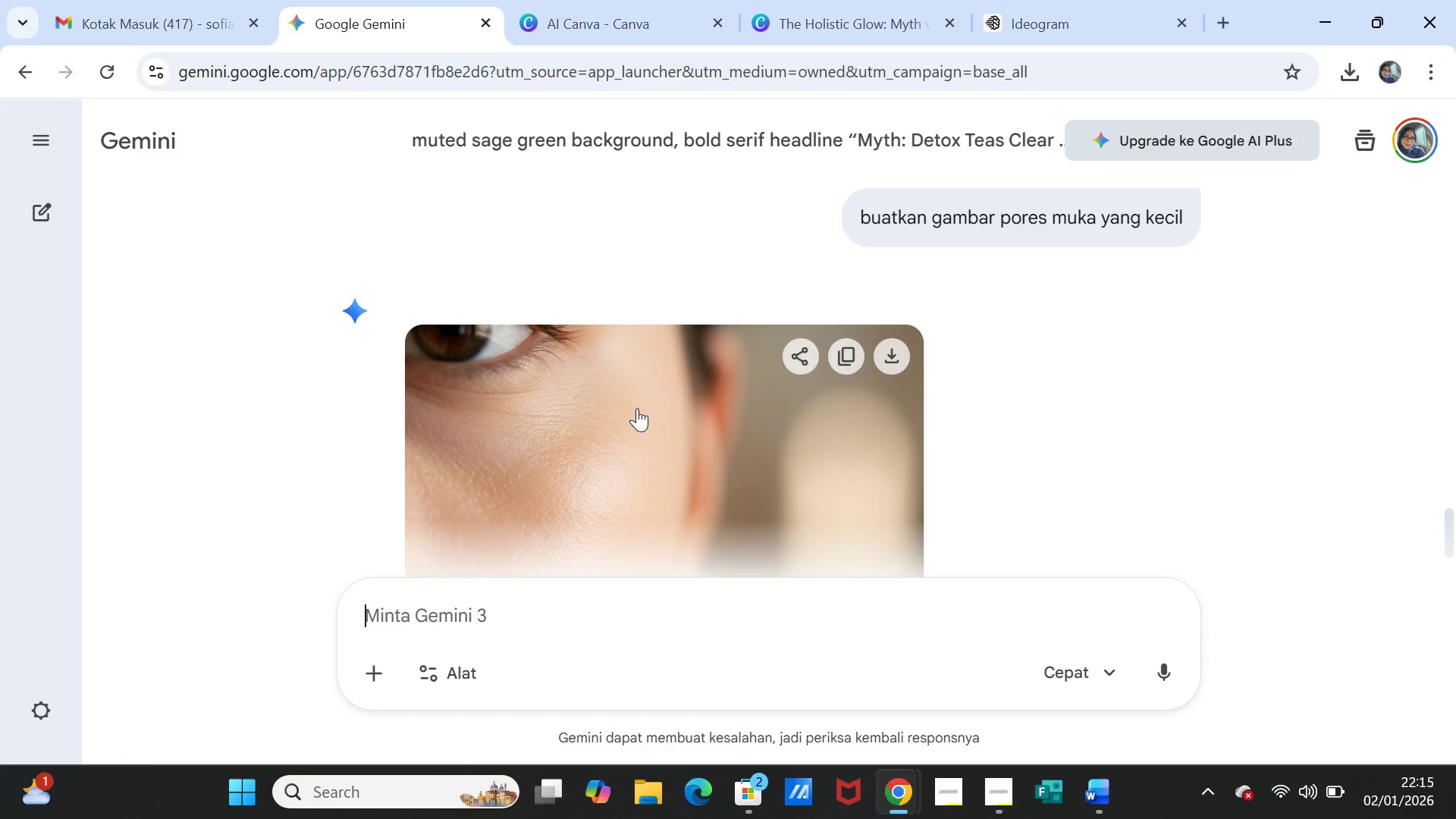 
scroll: coordinate [844, 453], scroll_direction: down, amount: 2.0
 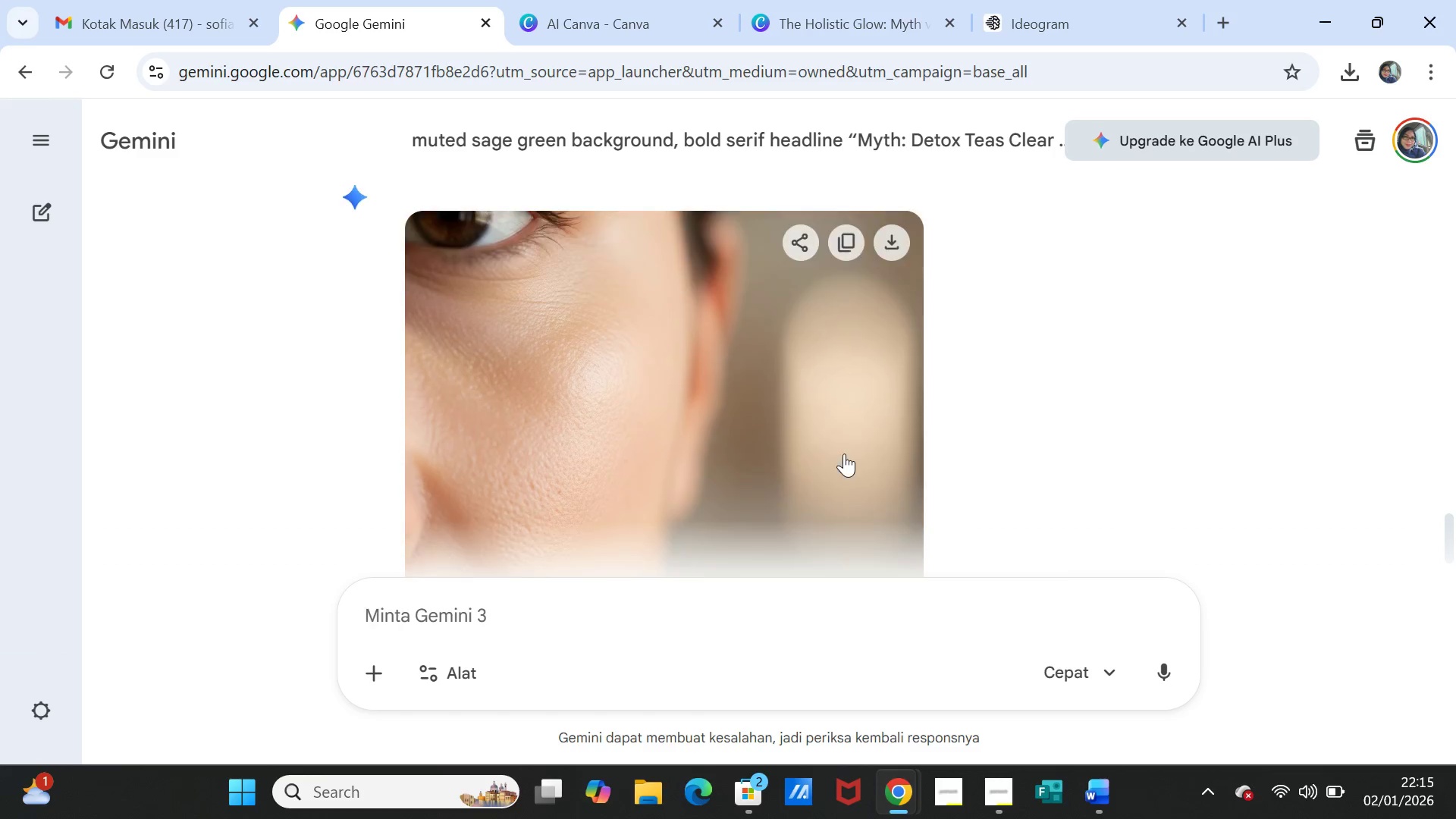 
scroll: coordinate [844, 453], scroll_direction: up, amount: 1.0
 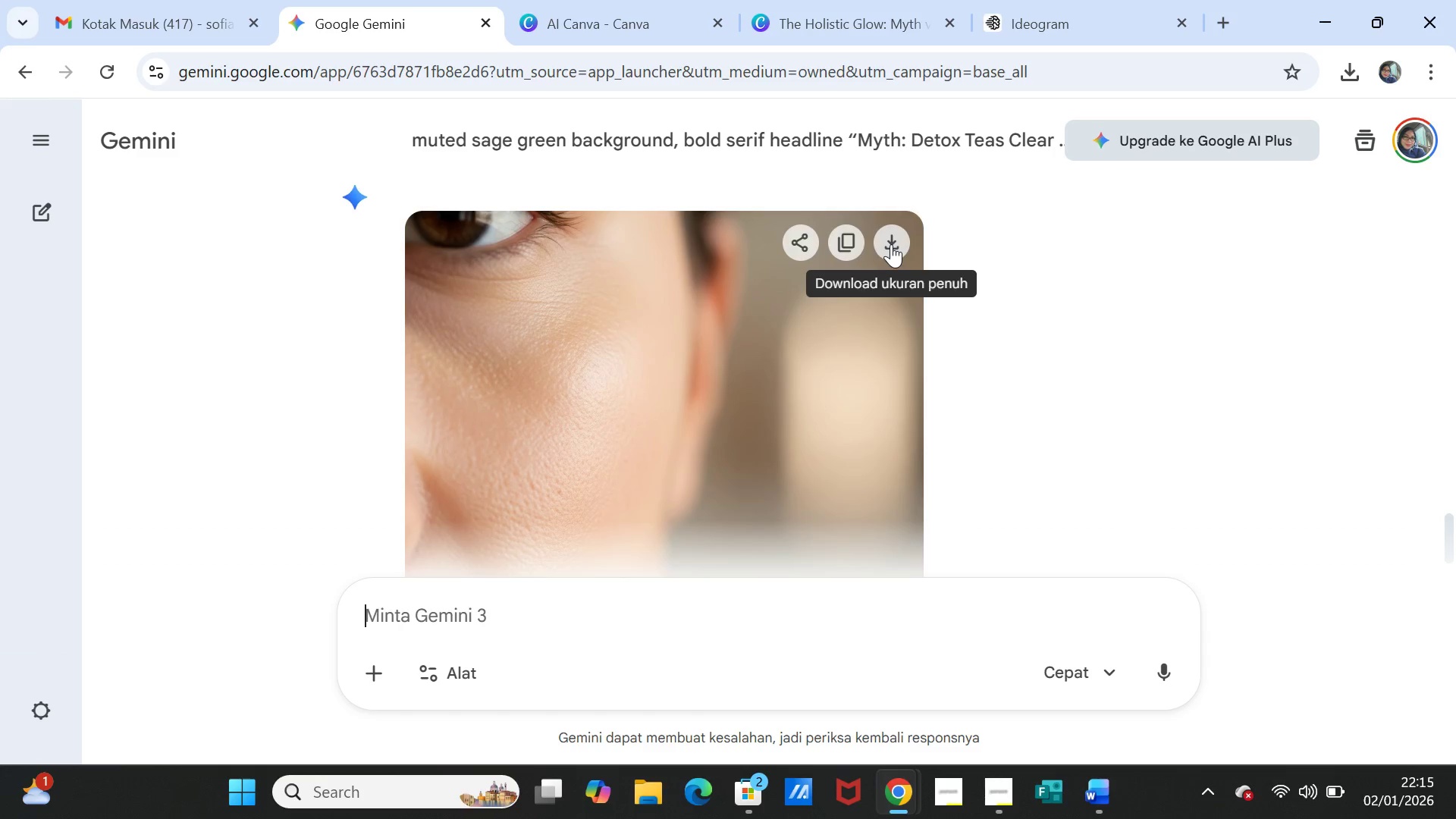 
left_click([891, 244])
 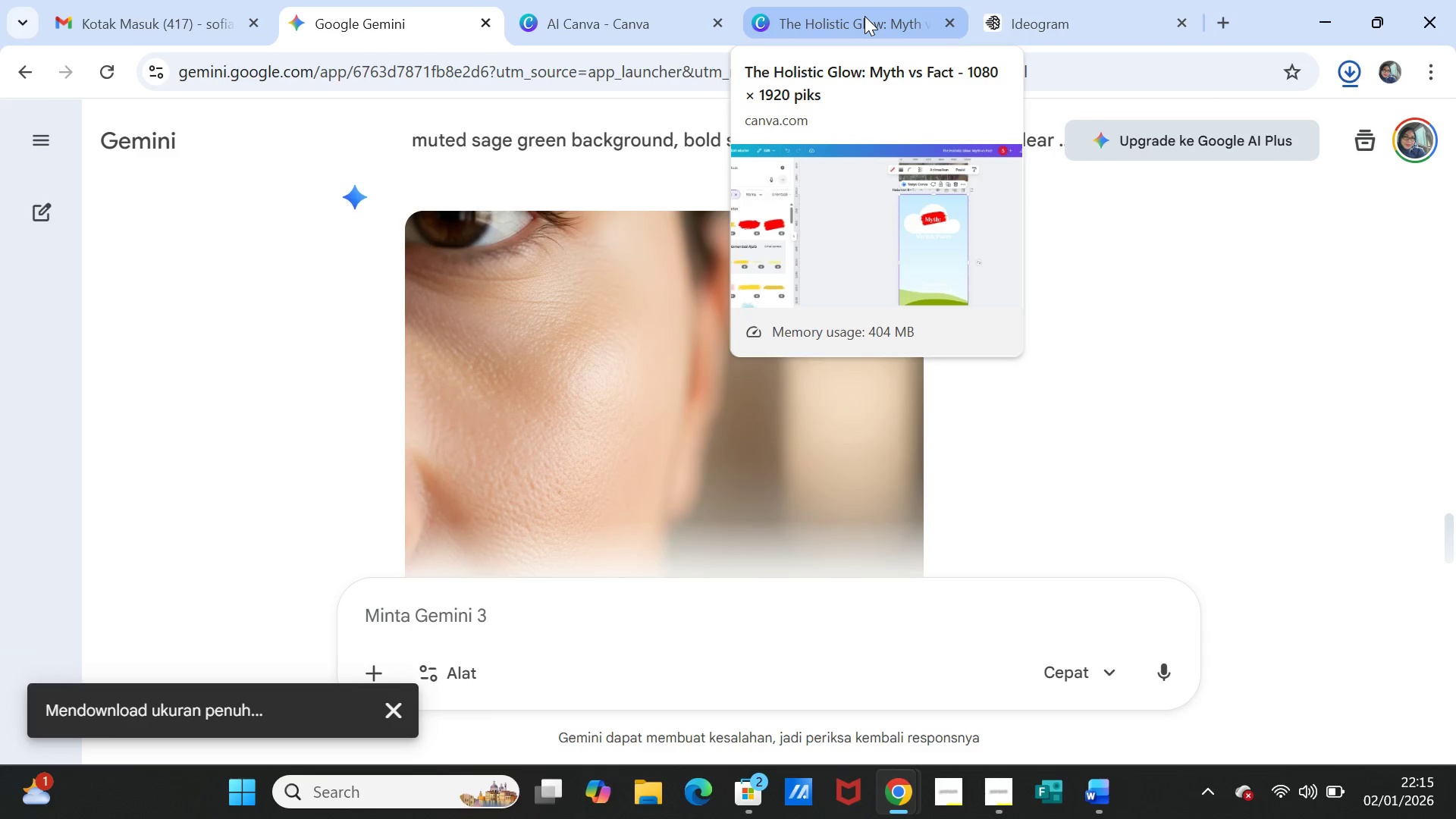 
left_click([864, 16])
 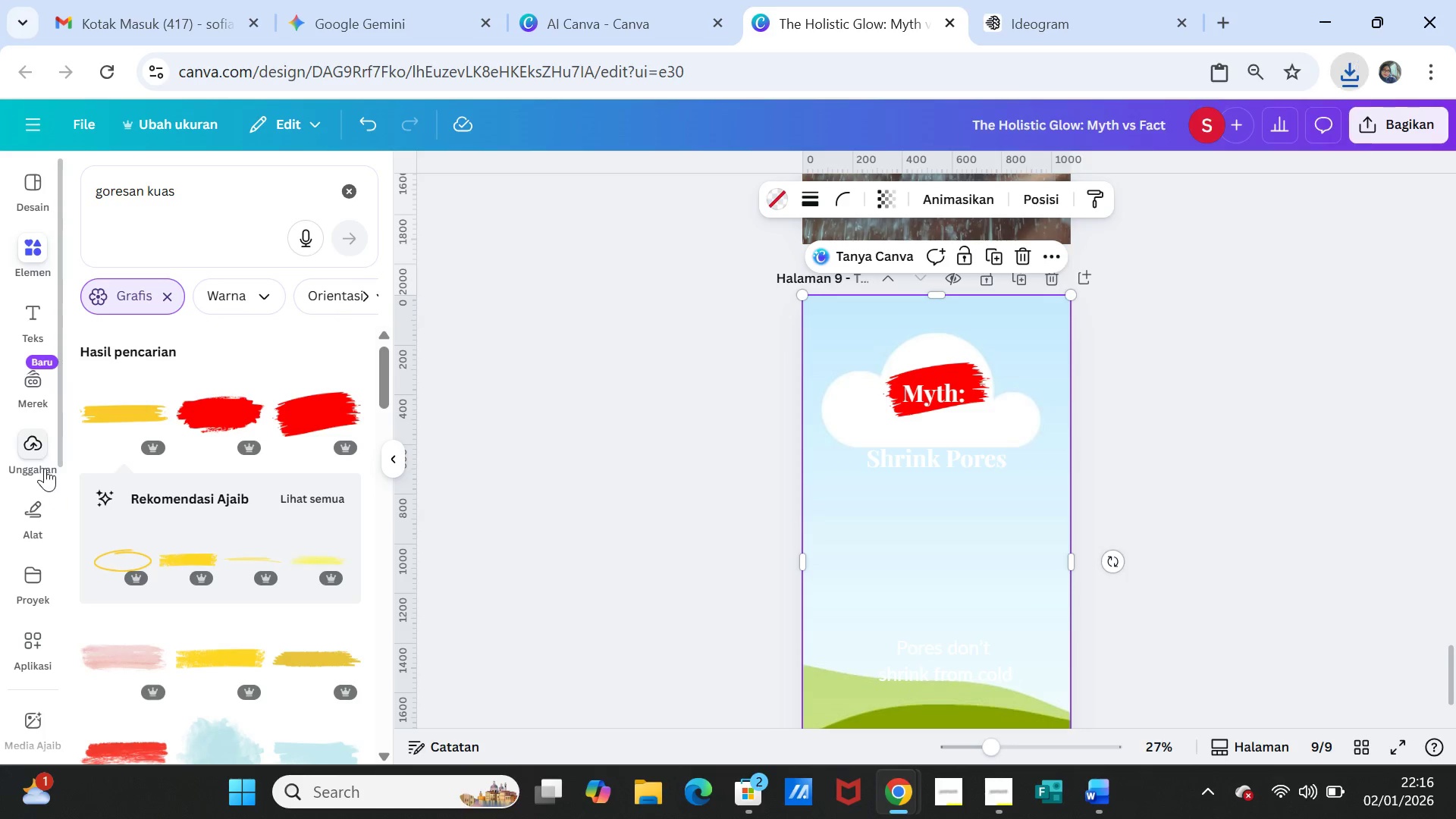 
left_click([30, 436])
 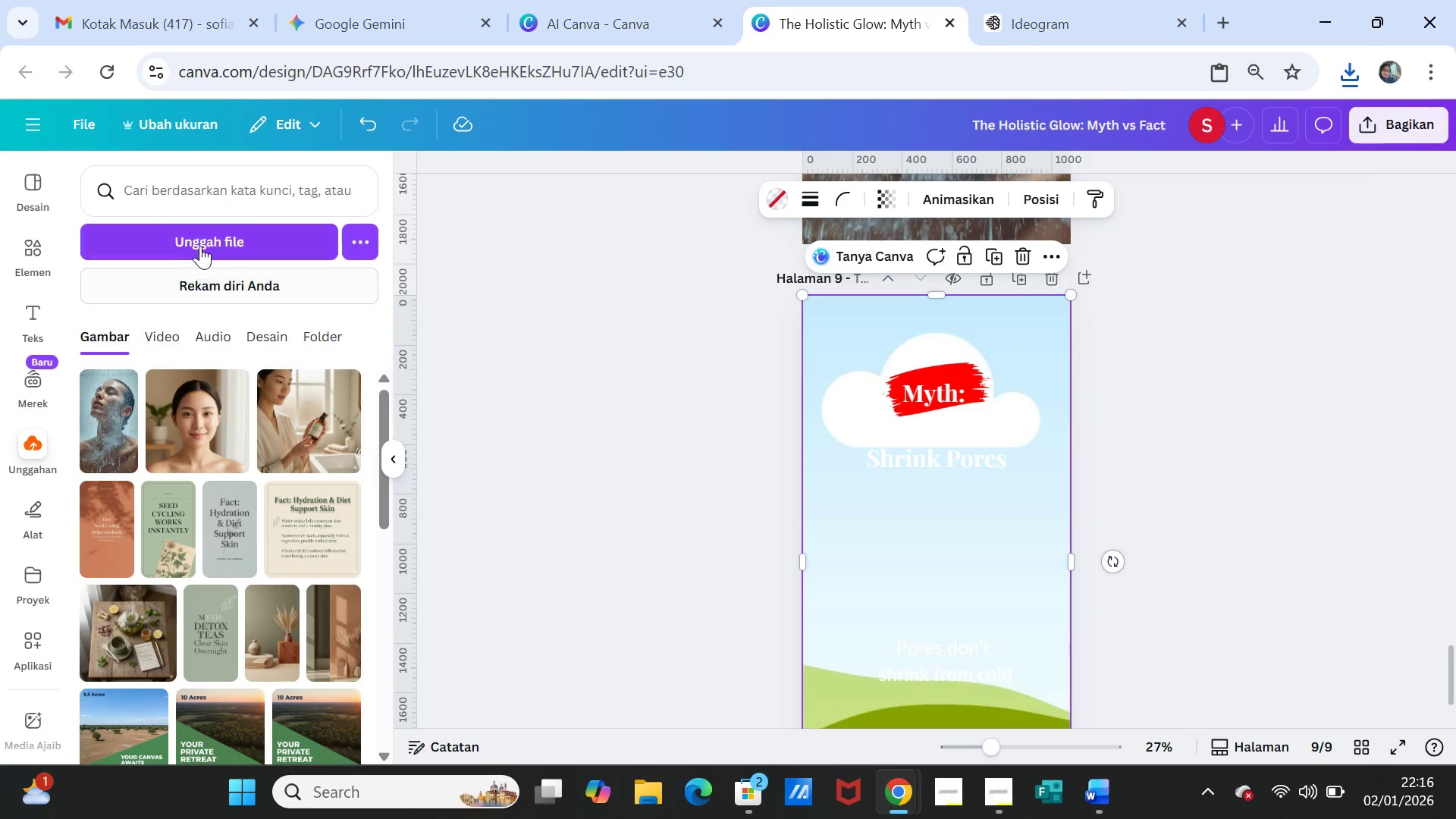 
left_click([201, 244])
 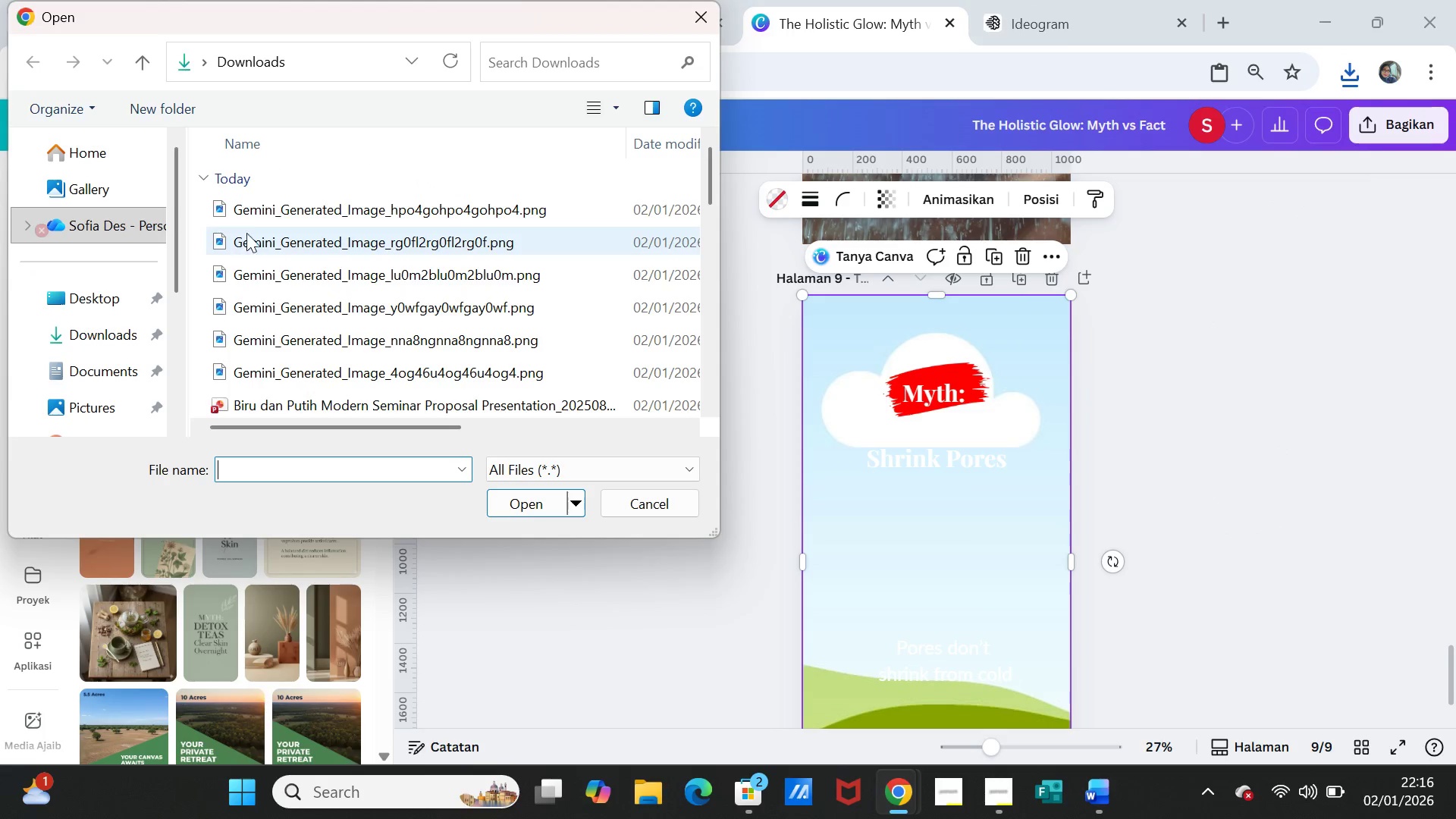 
left_click([269, 206])
 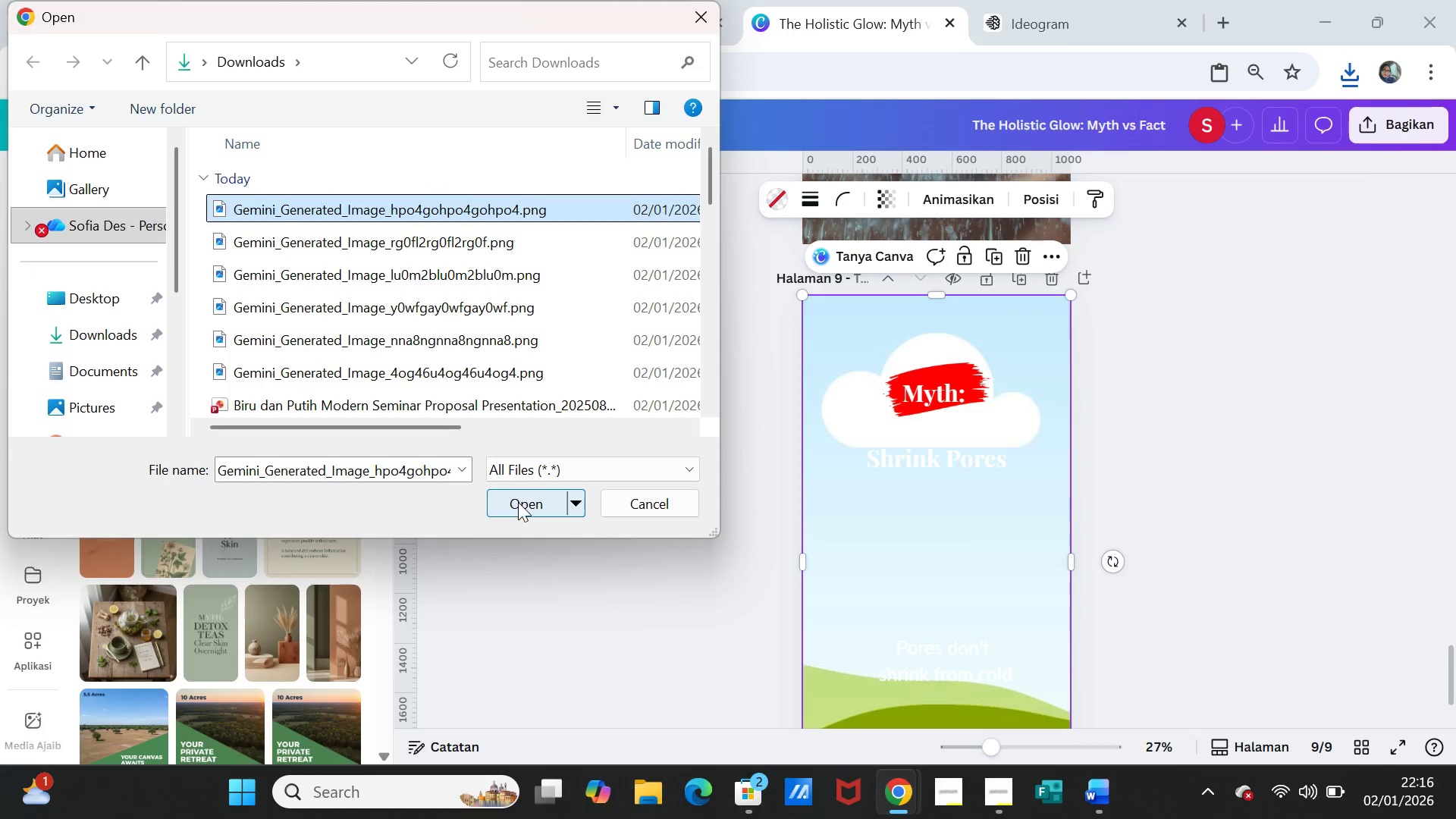 
left_click([518, 502])
 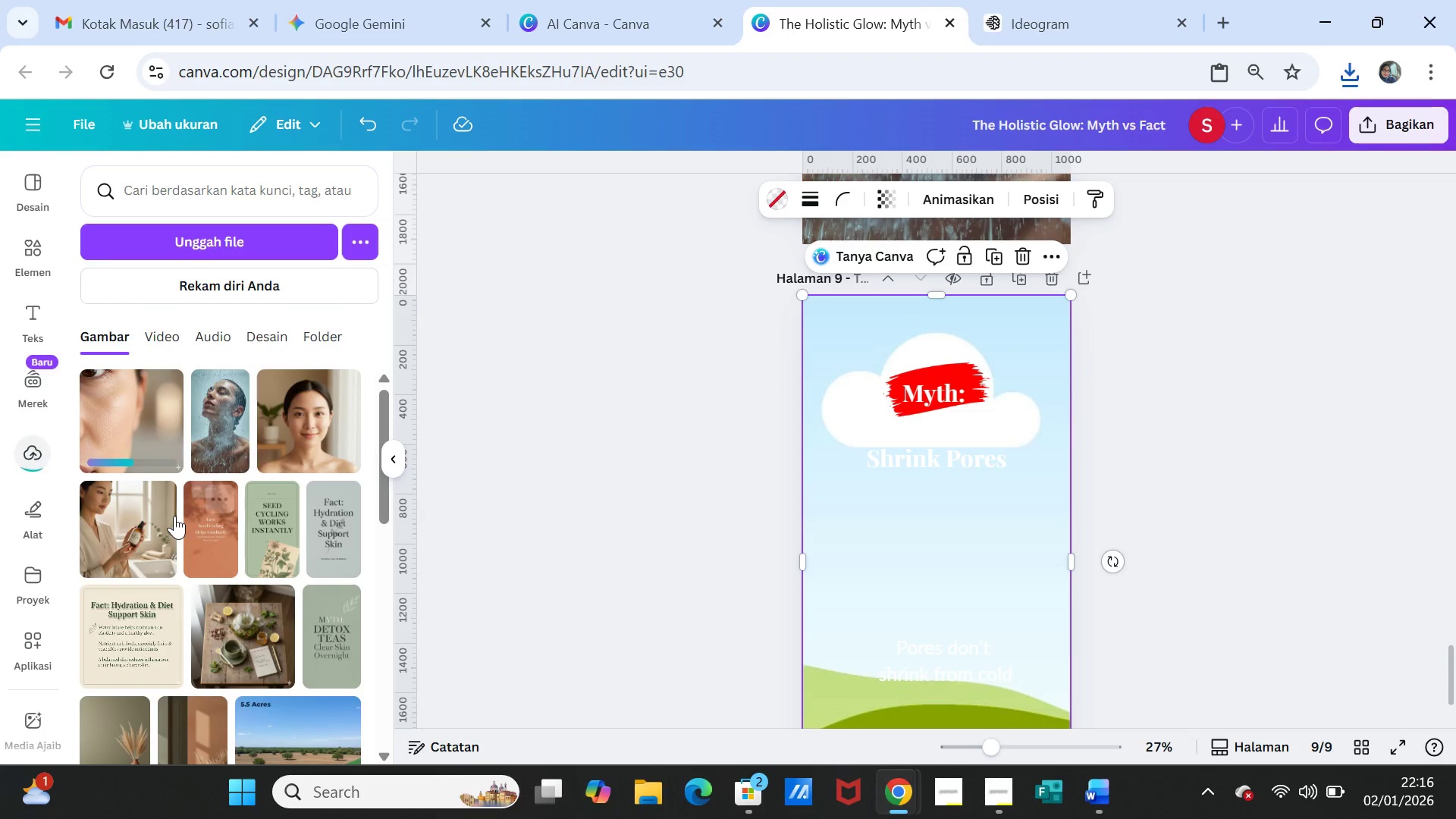 
left_click([123, 420])
 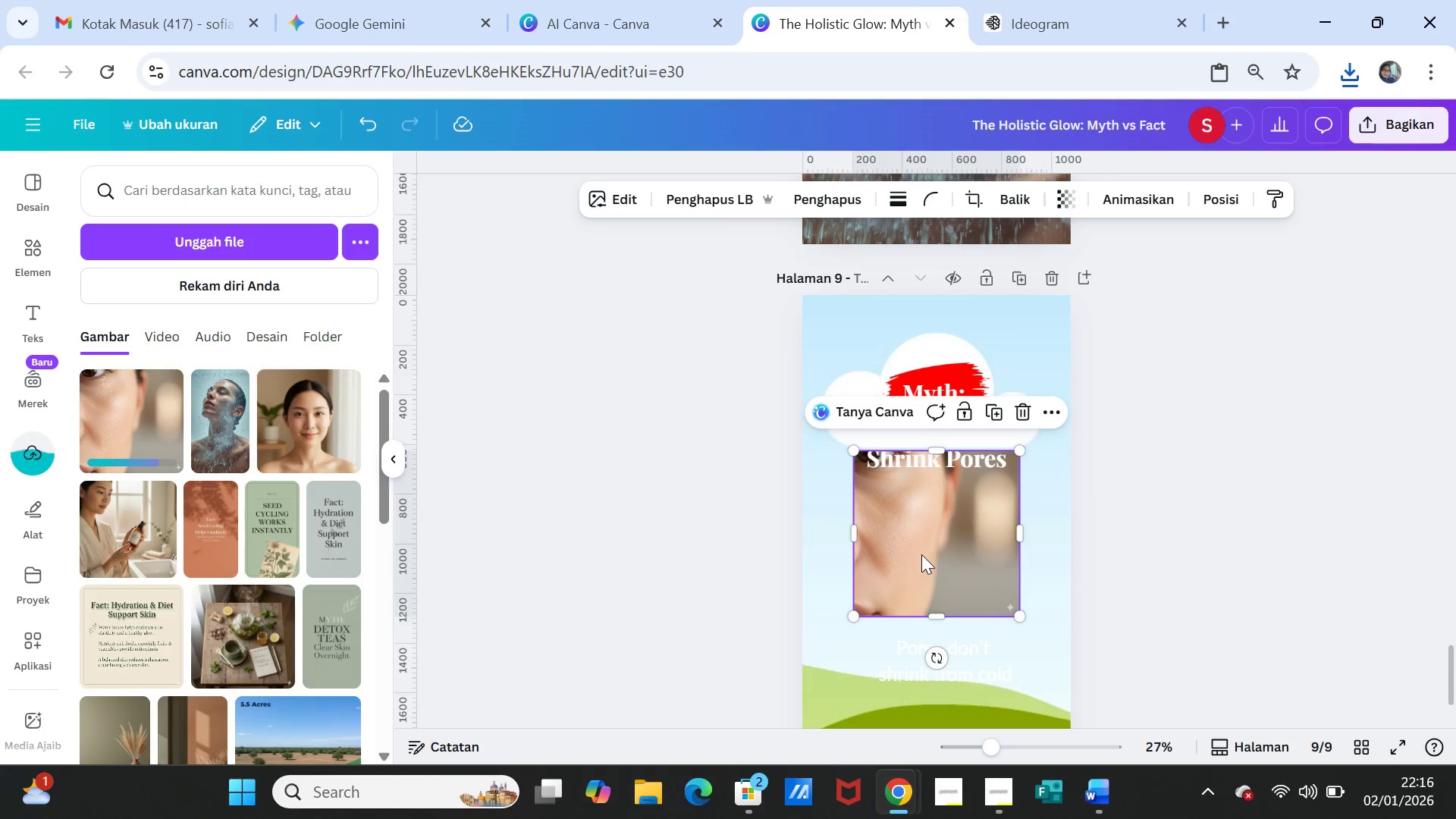 
left_click_drag(start_coordinate=[924, 551], to_coordinate=[930, 529])
 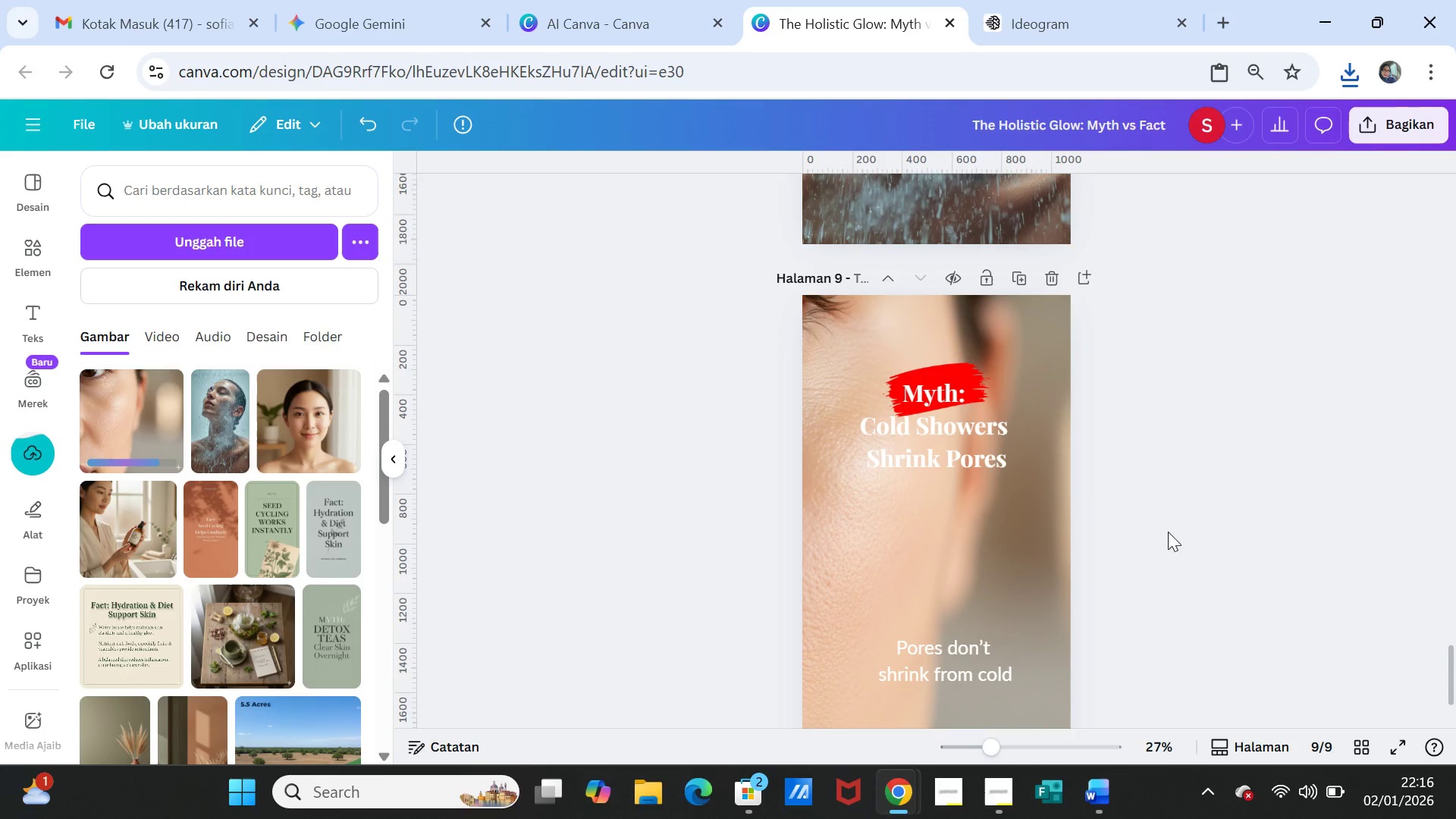 
left_click([1169, 532])
 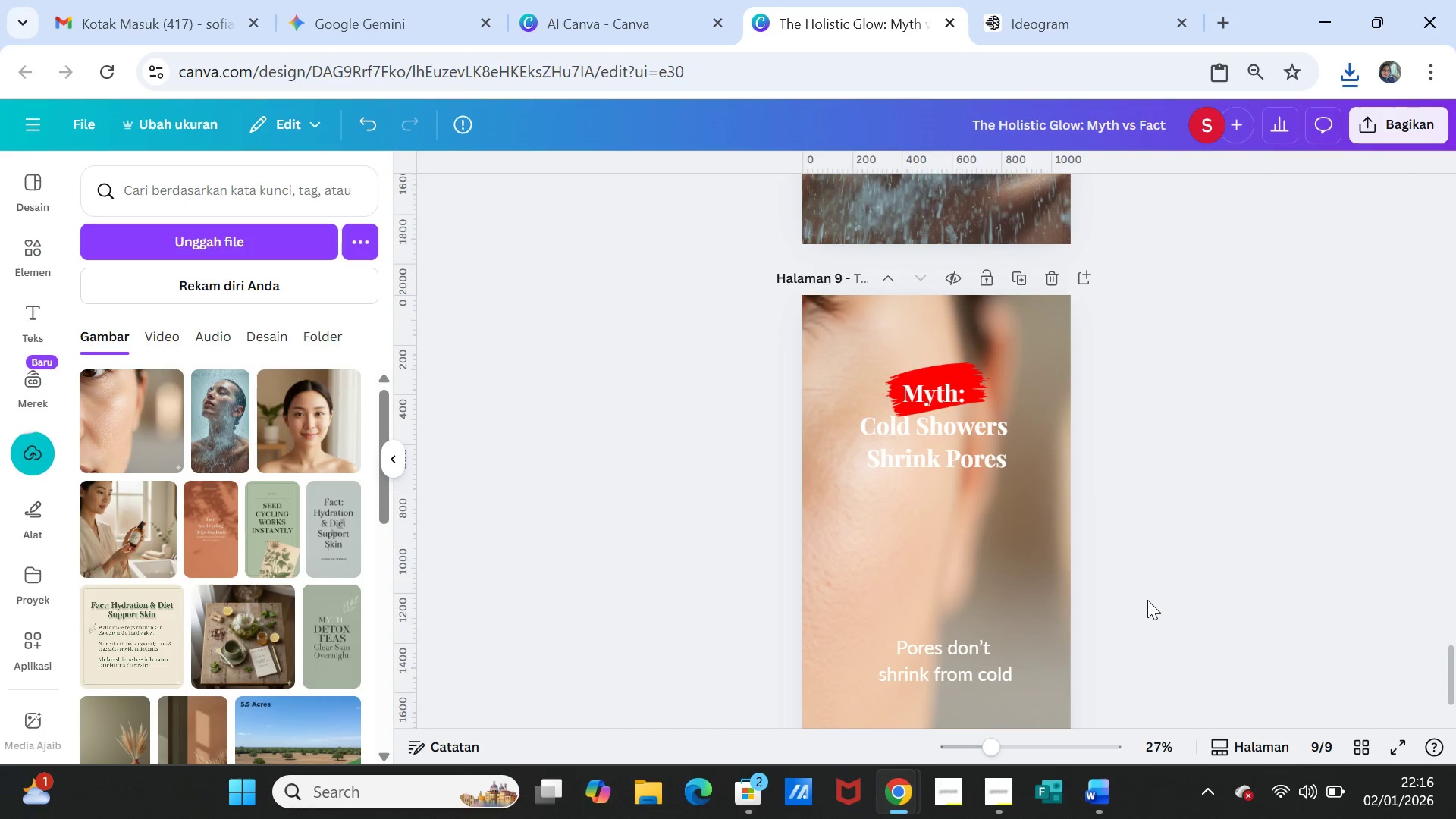 
scroll: coordinate [1147, 600], scroll_direction: down, amount: 1.0
 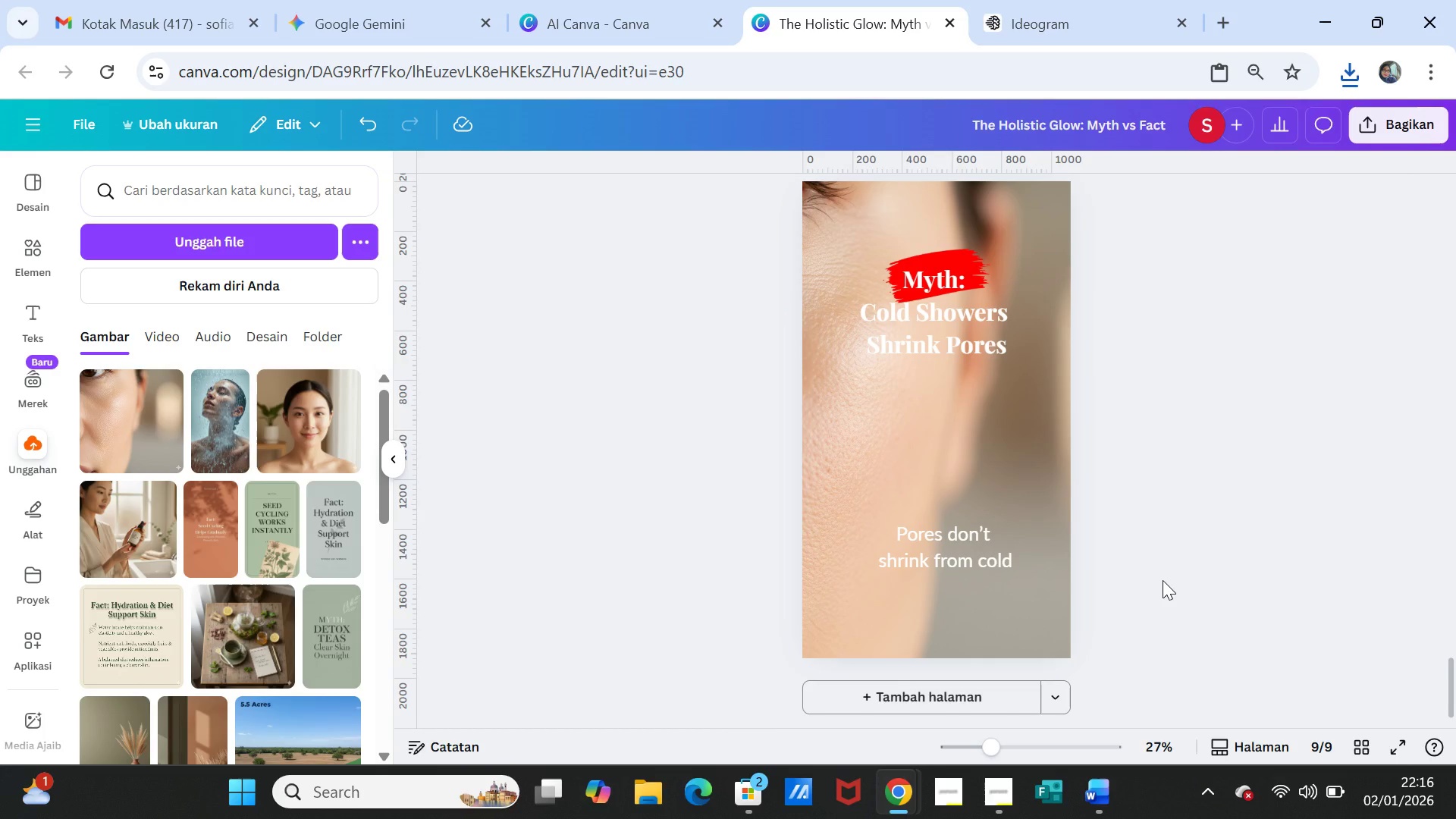 
scroll: coordinate [1163, 580], scroll_direction: up, amount: 1.0
 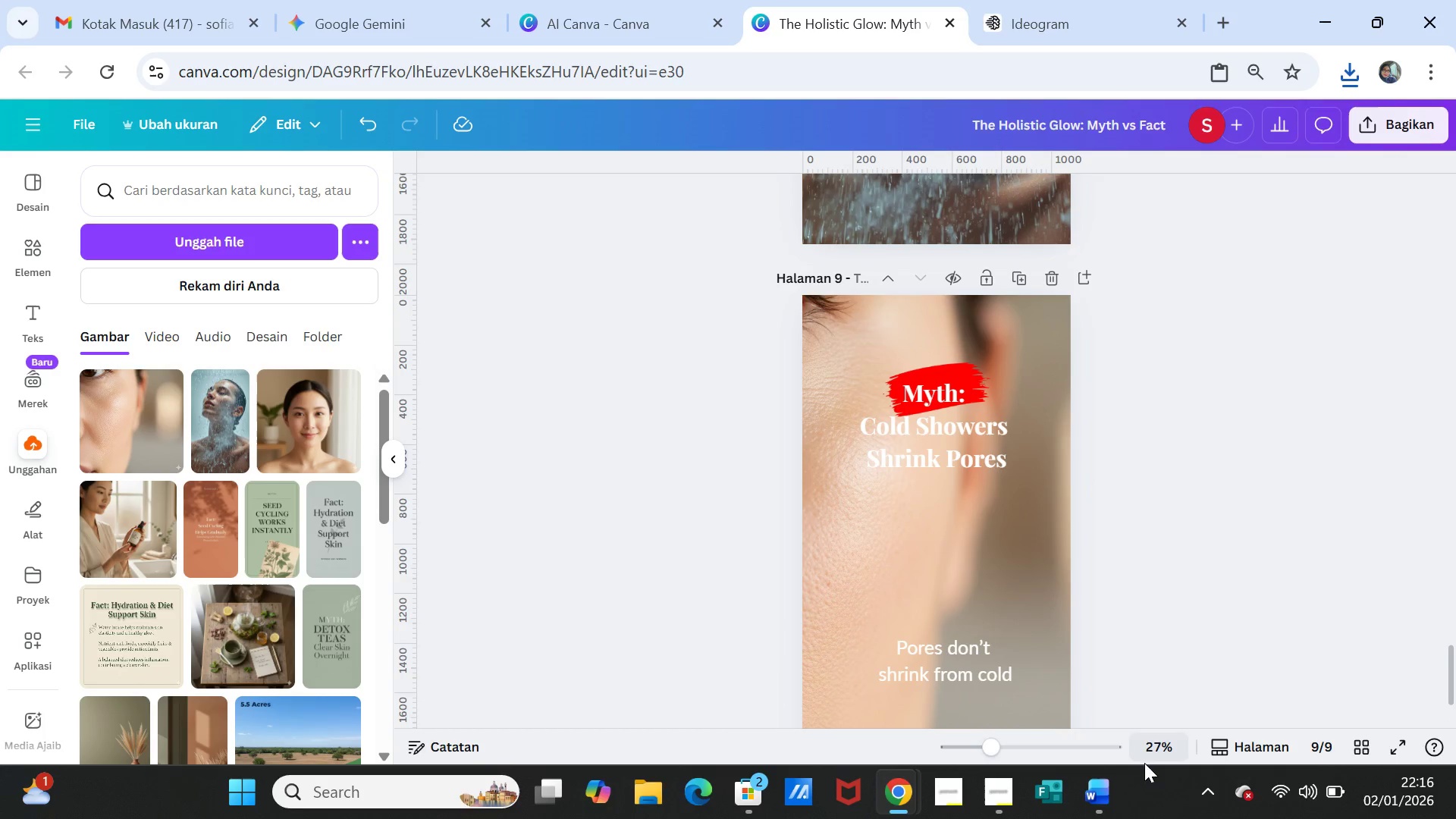 
left_click([1107, 791])
 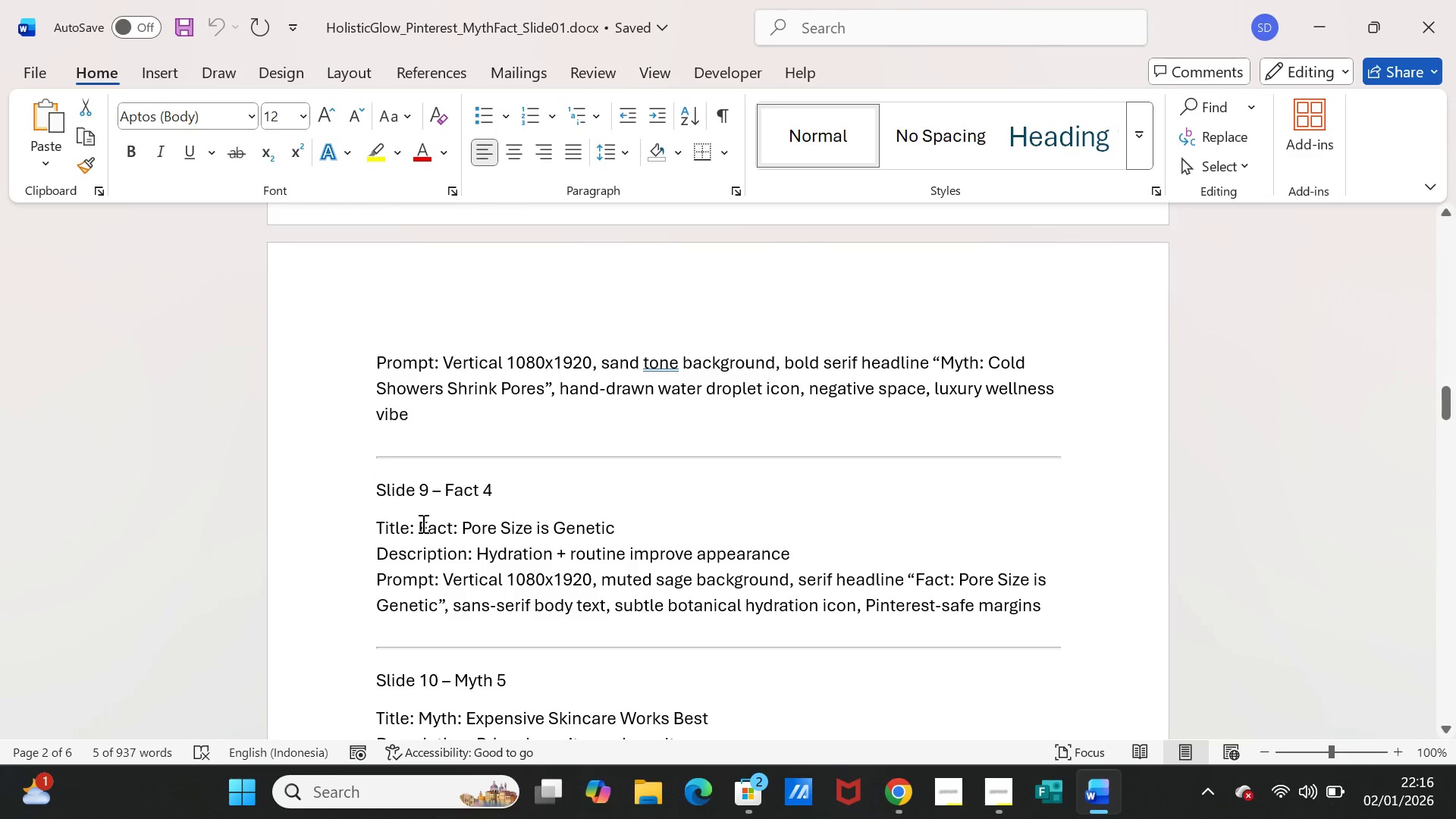 
left_click_drag(start_coordinate=[420, 526], to_coordinate=[610, 516])
 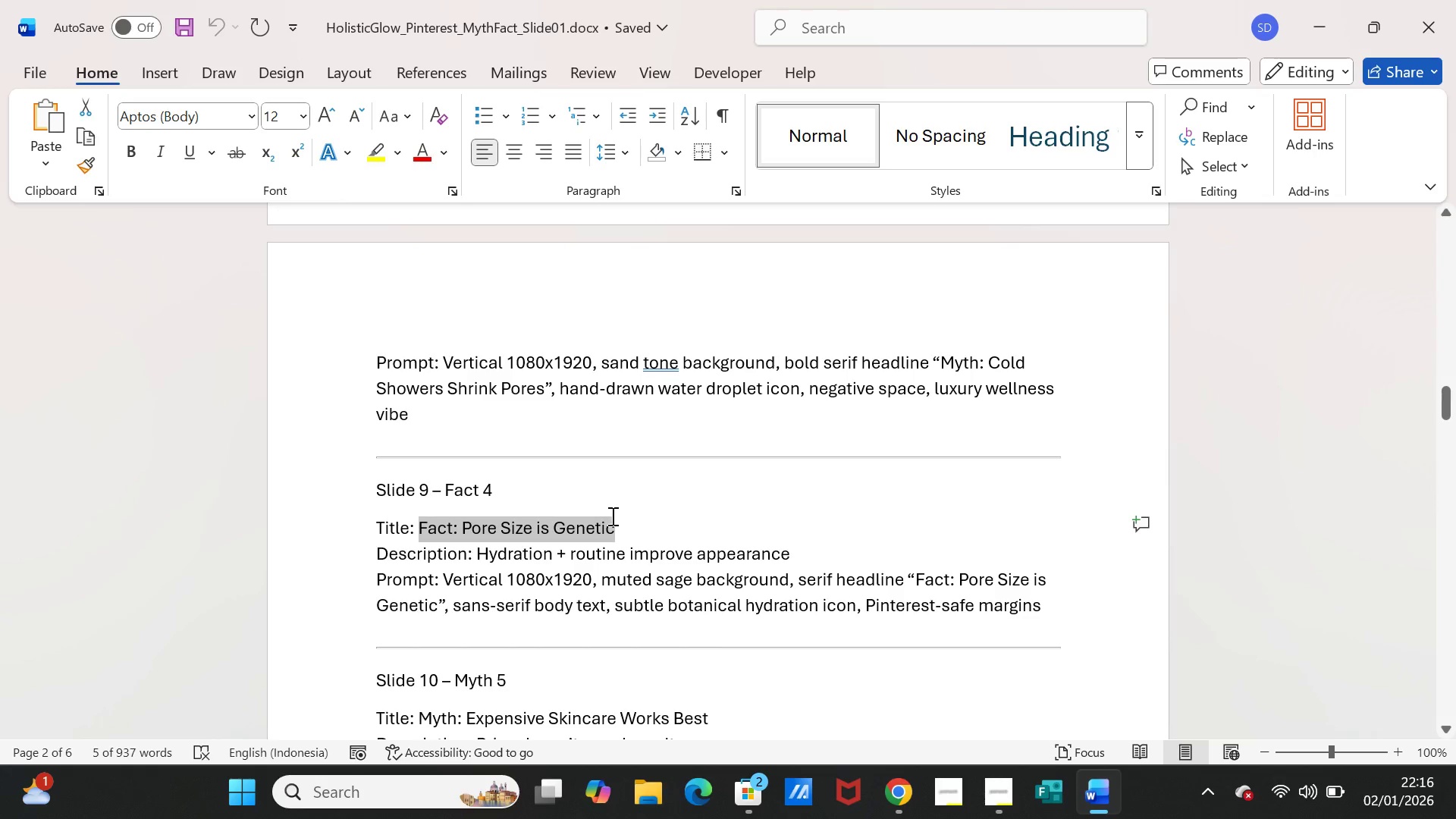 
key(Control+C)
 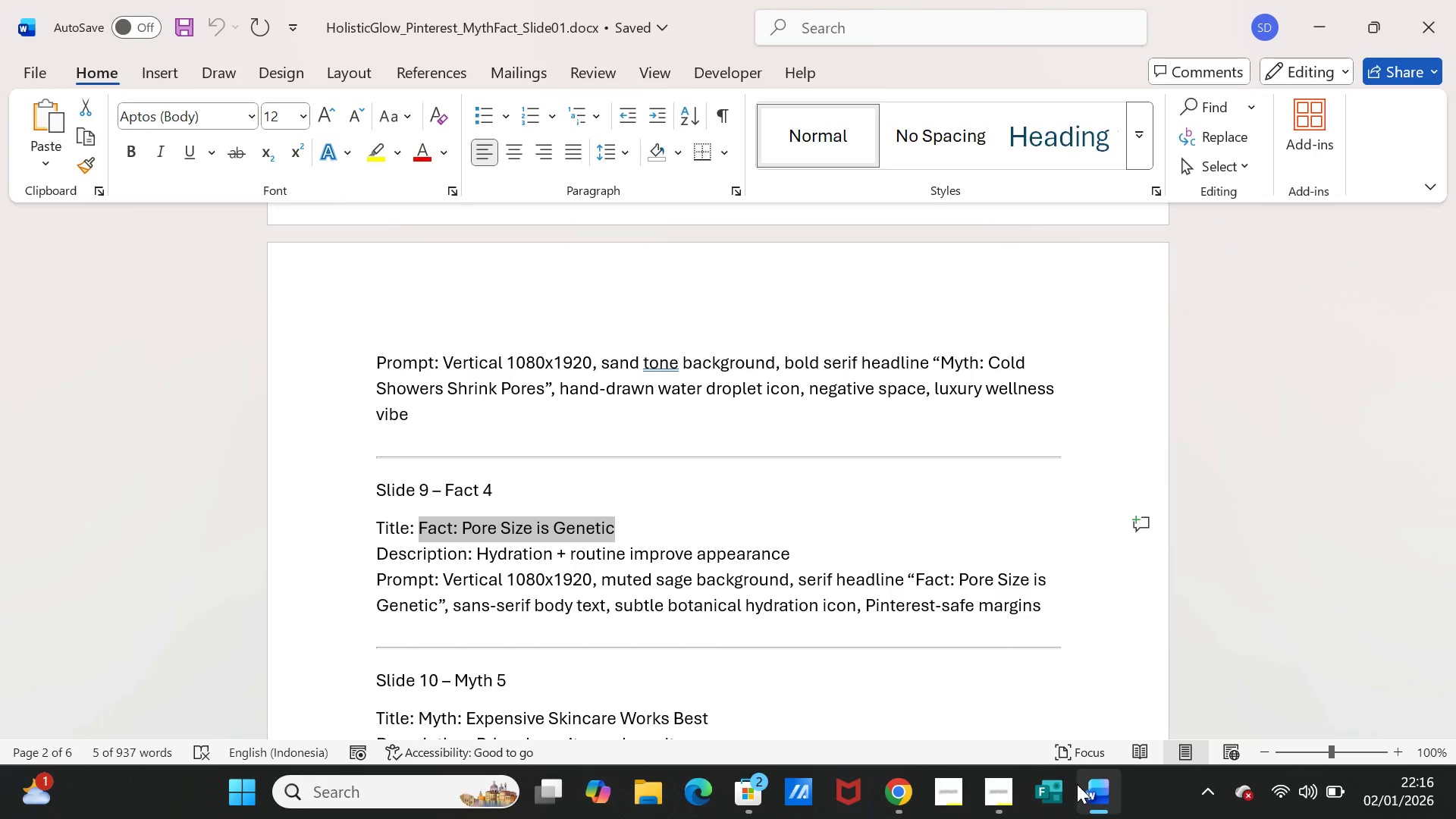 
left_click([1080, 785])
 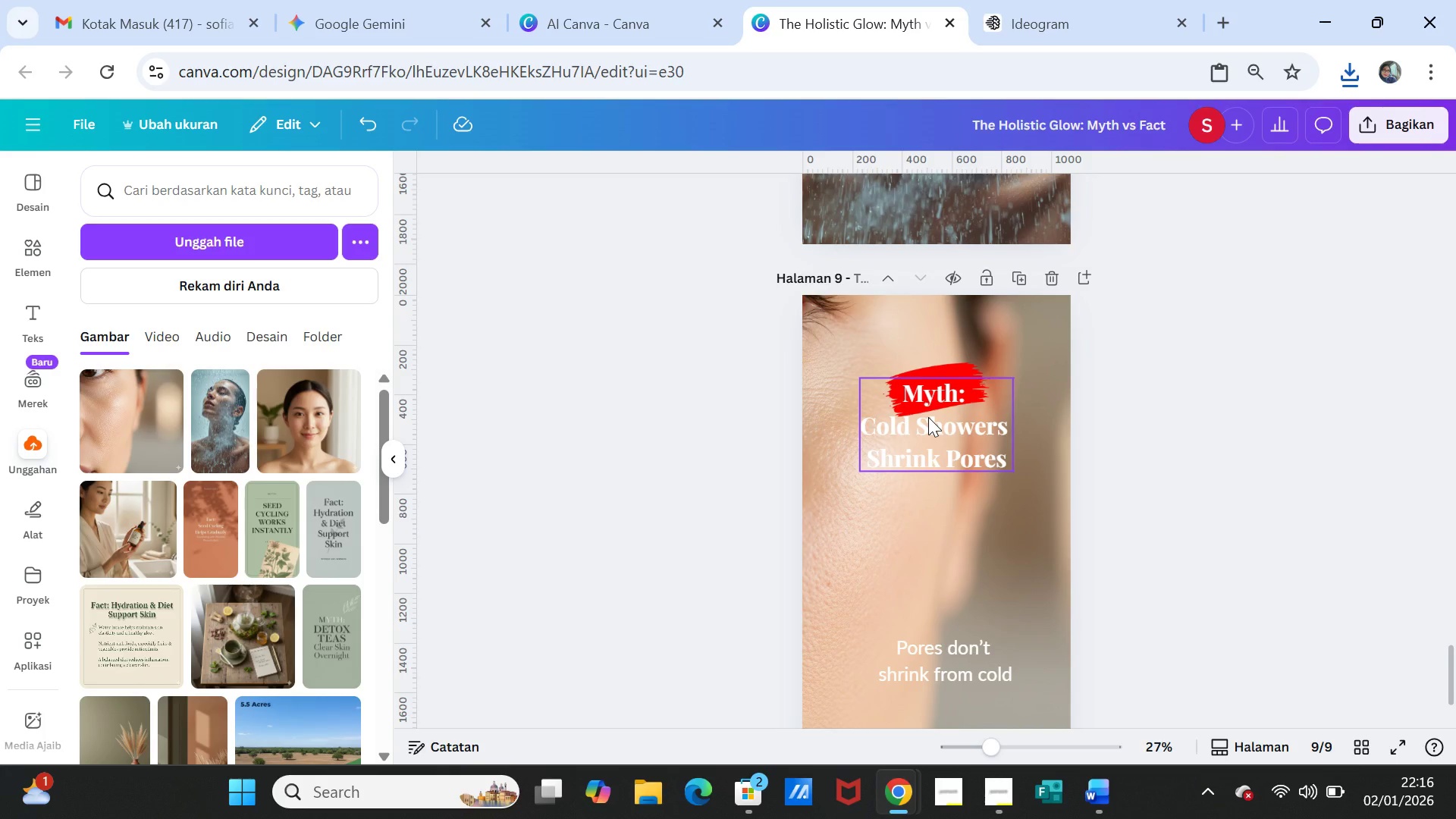 
left_click([928, 417])
 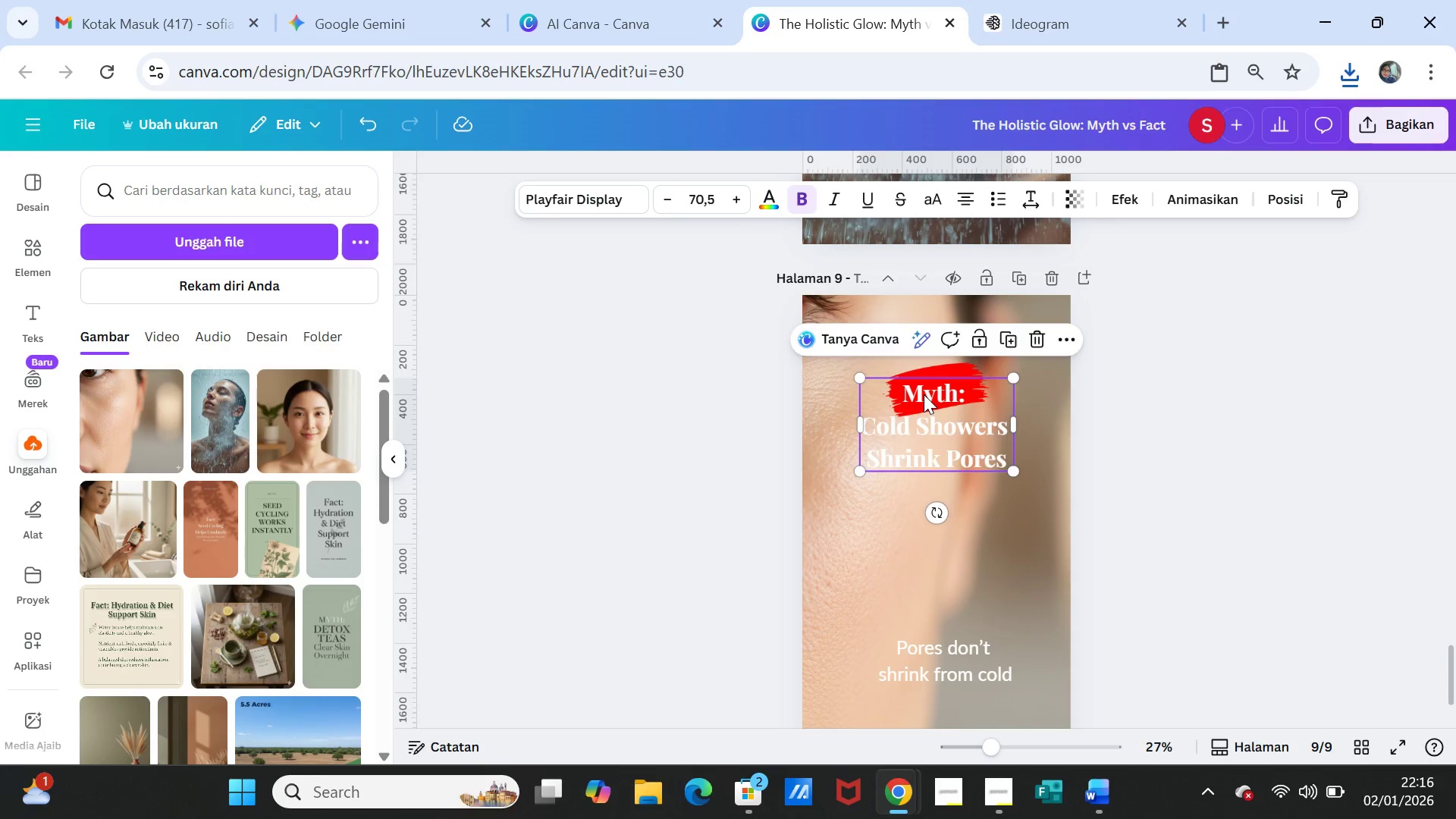 
double_click([924, 394])
 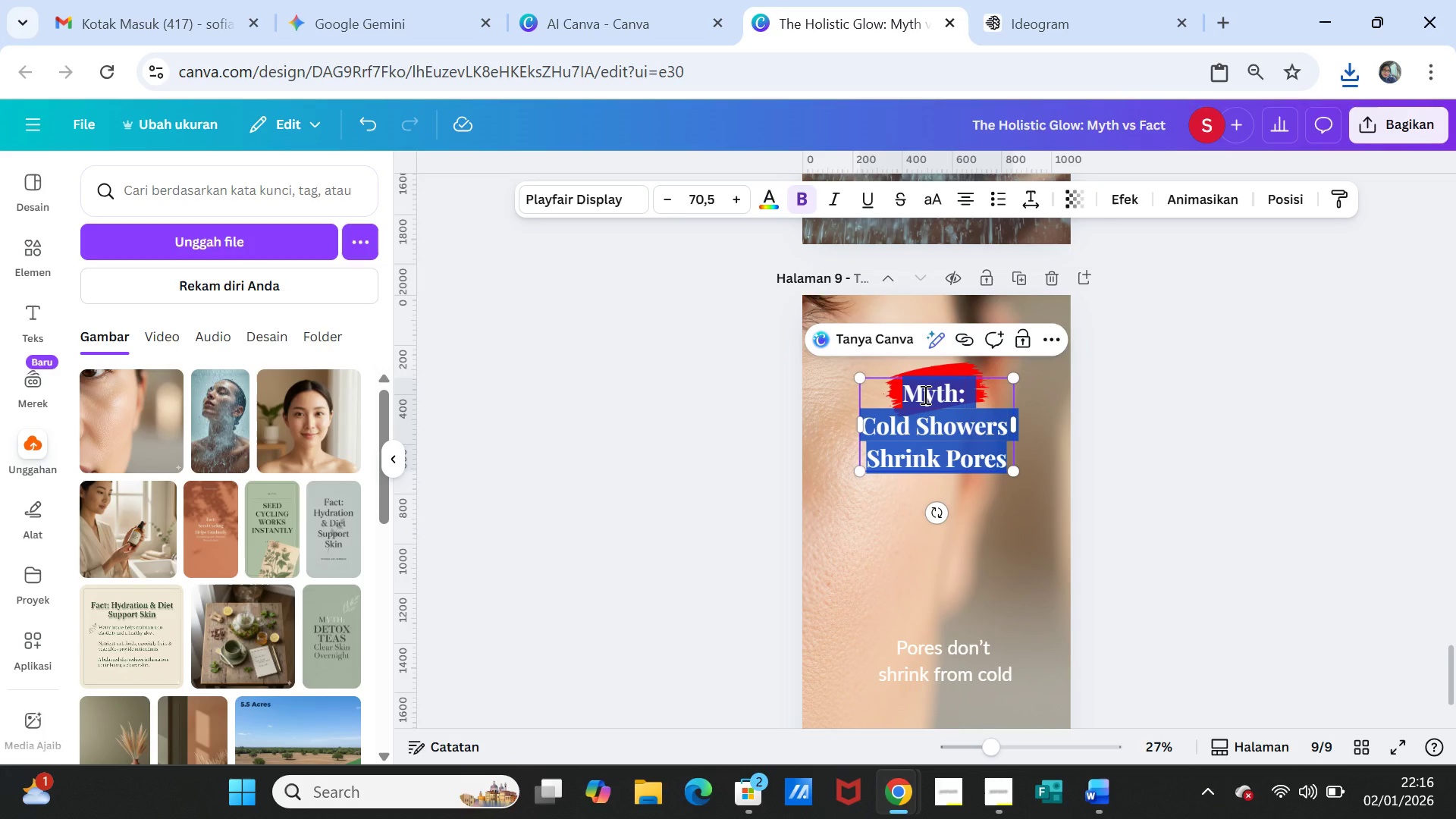 
key(Control+V)
 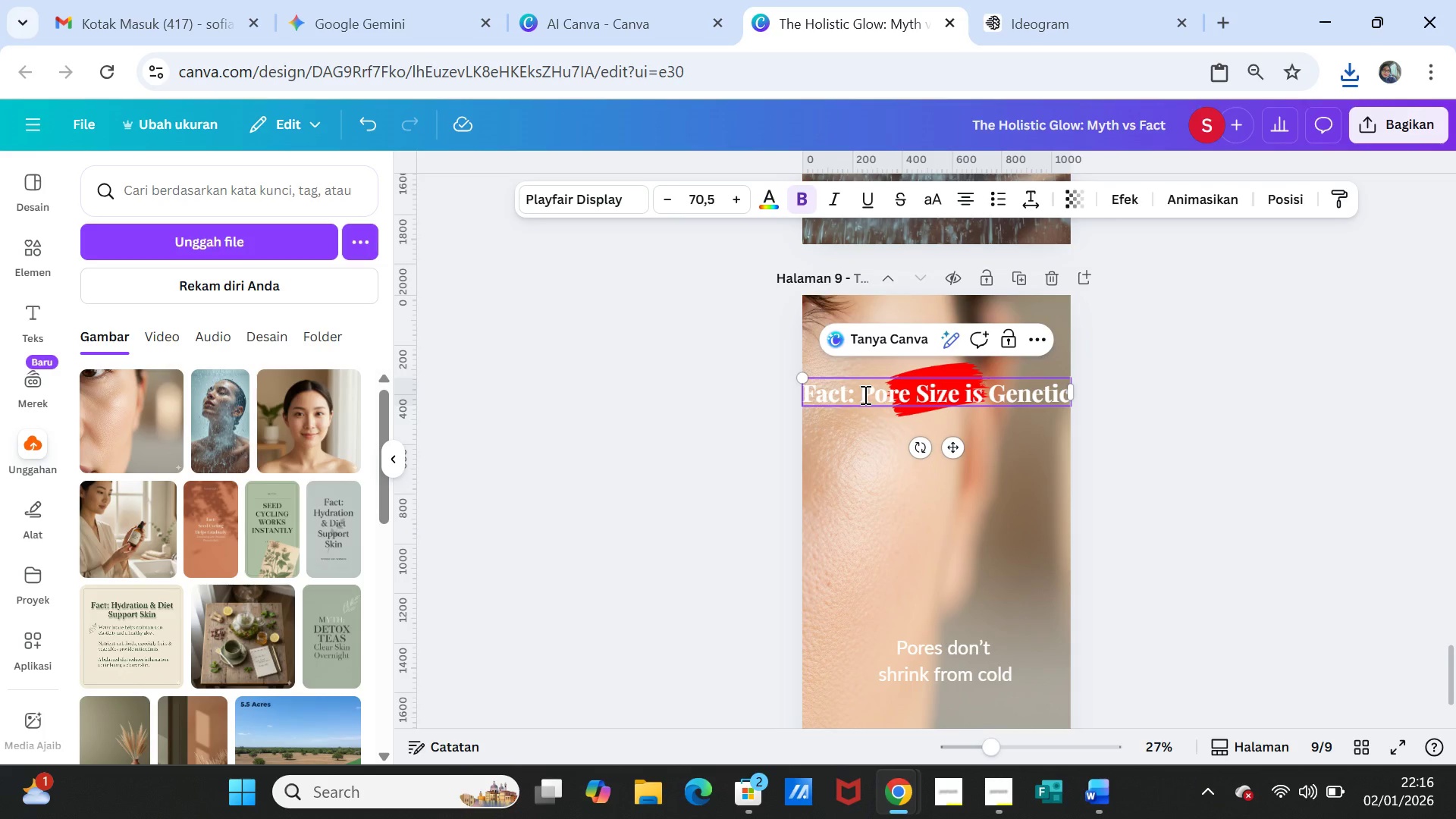 
left_click([860, 394])
 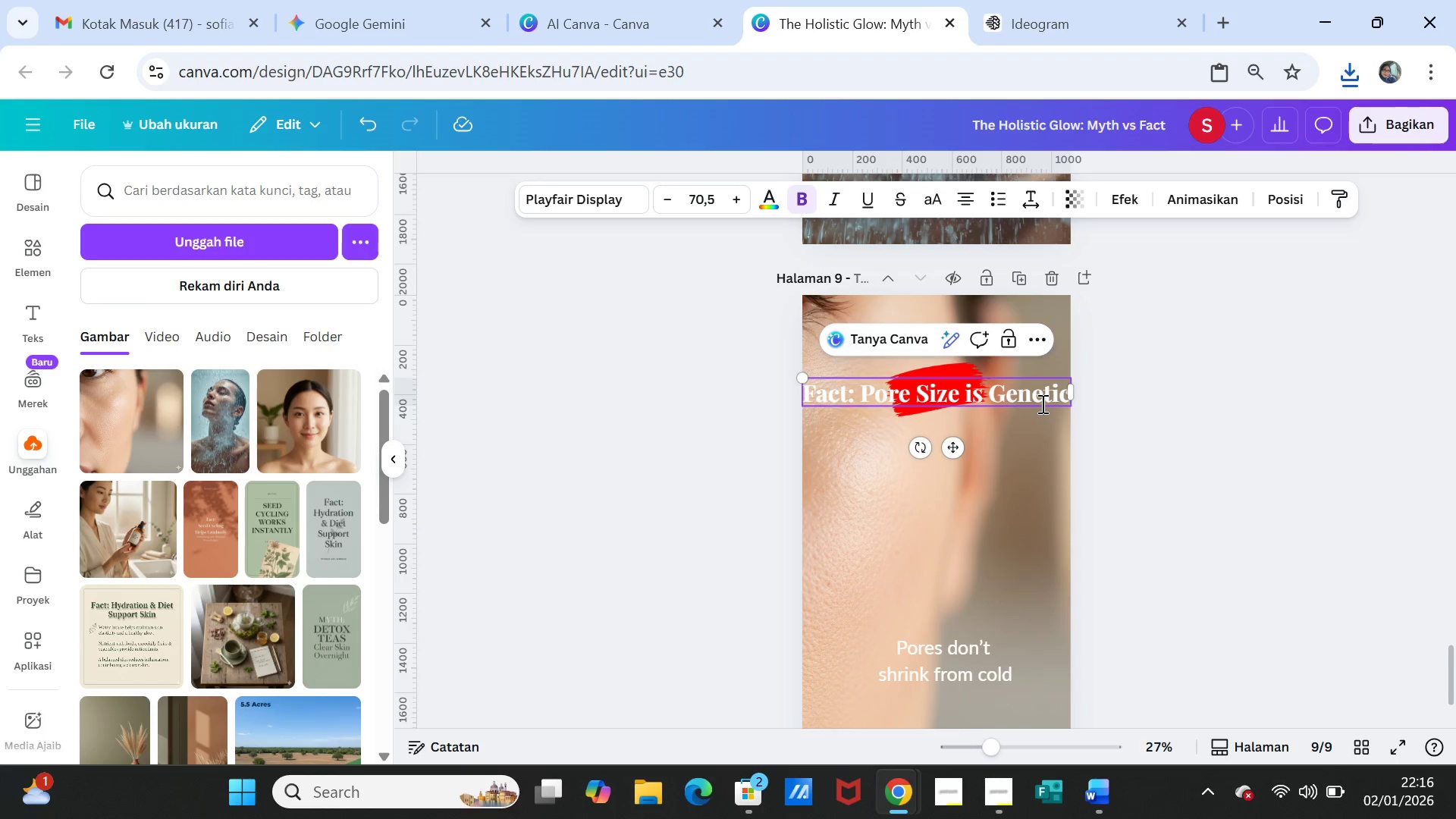 
key(Enter)
 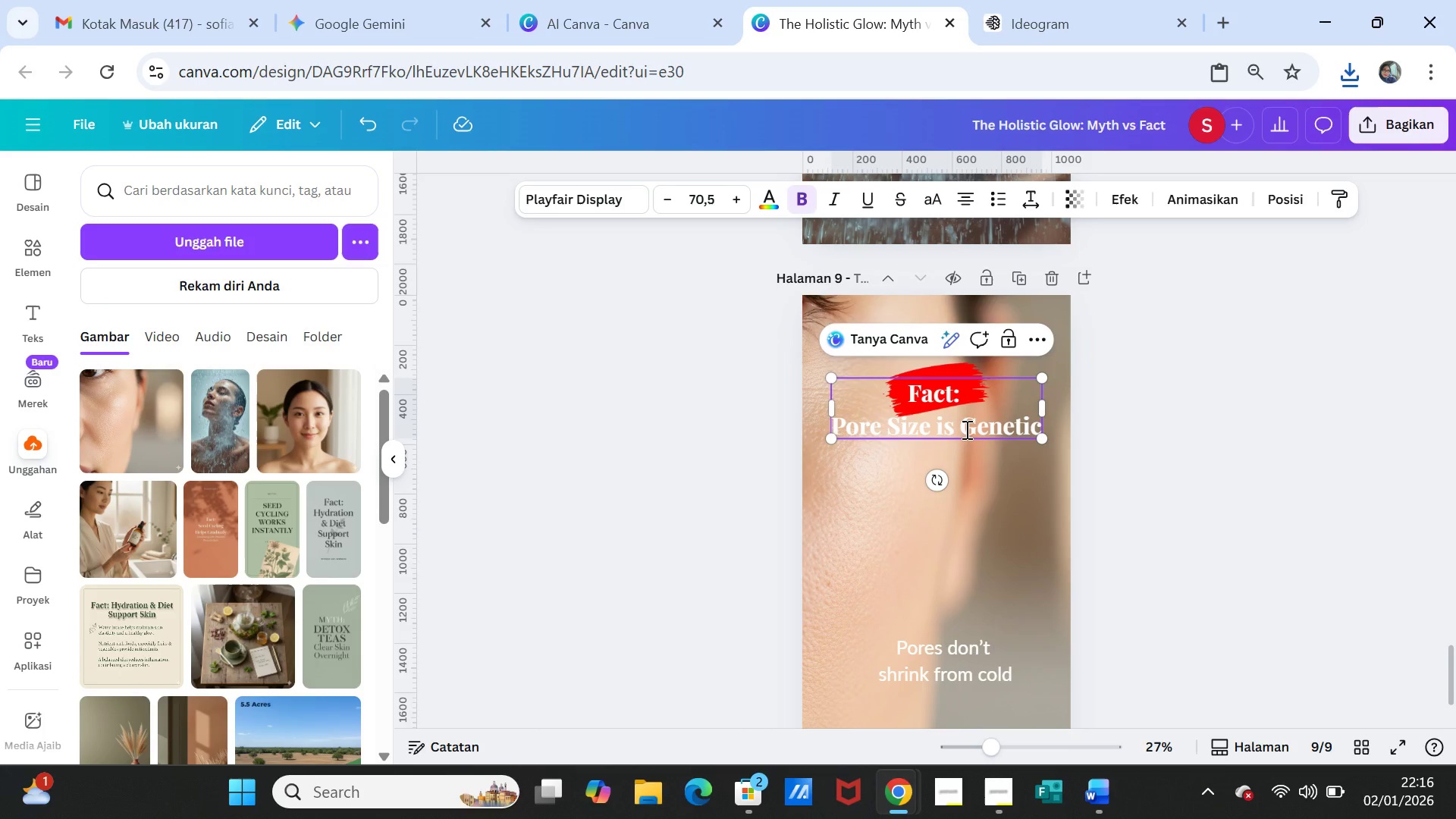 
left_click([960, 425])
 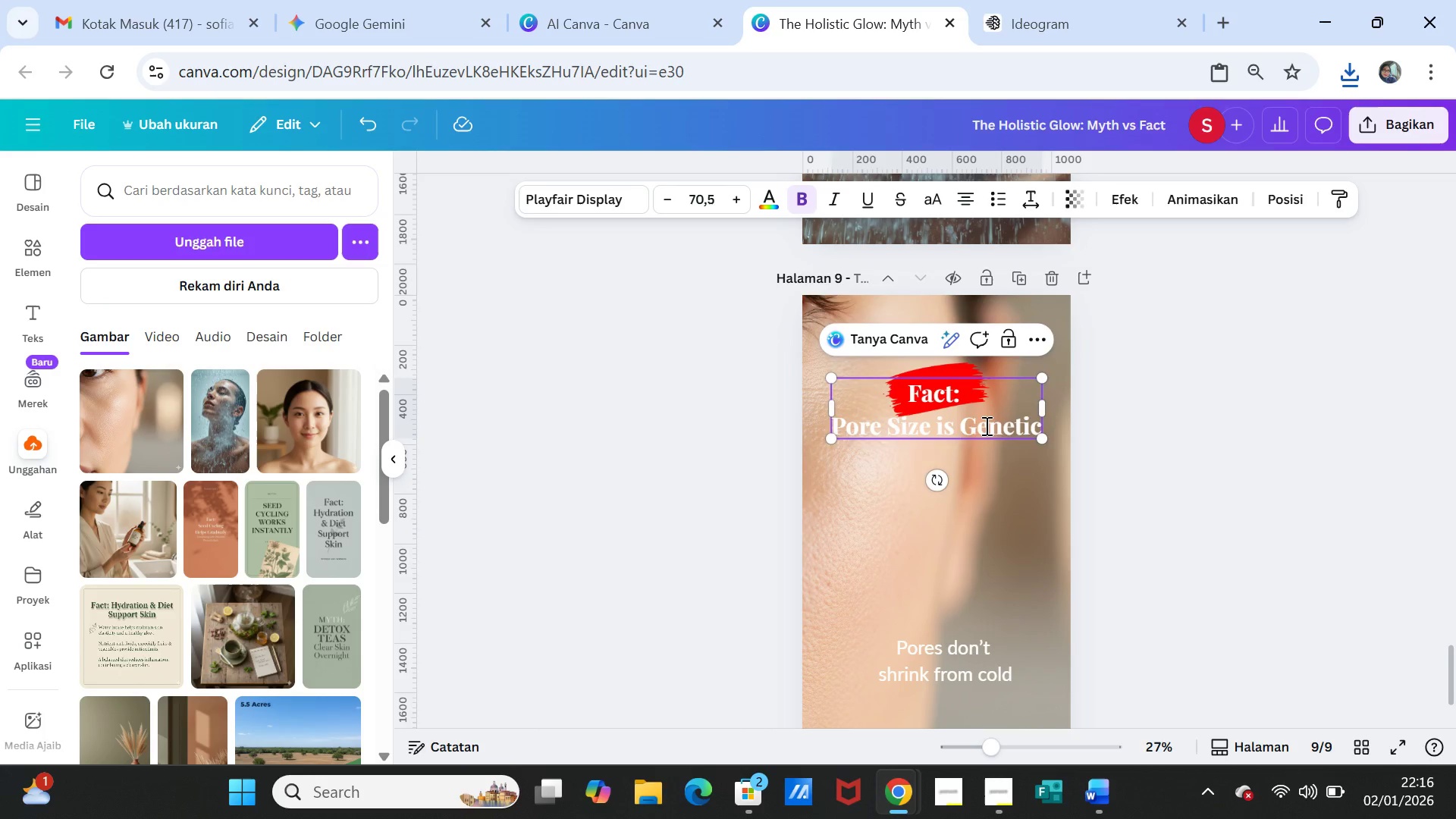 
key(Enter)
 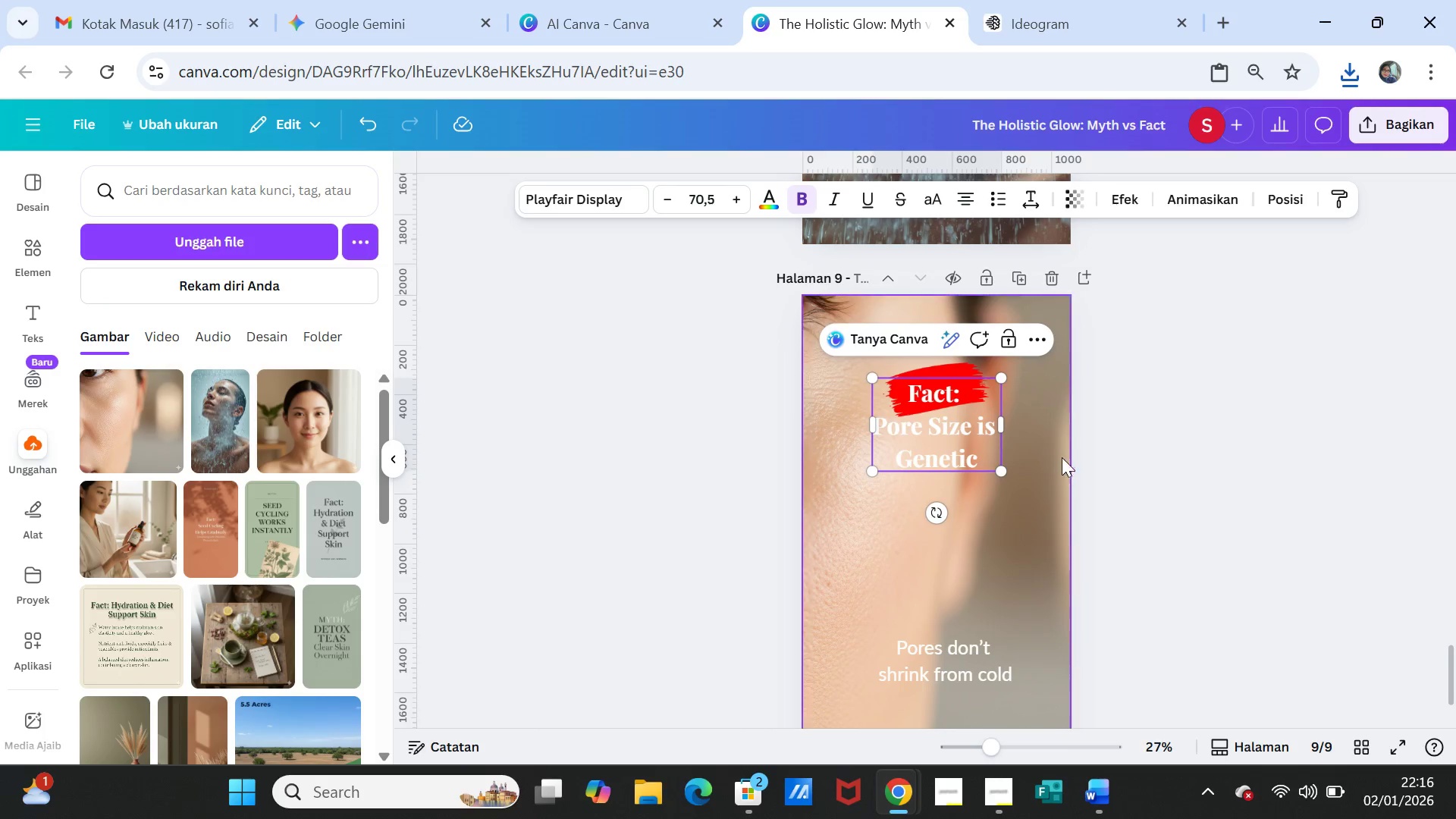 
left_click([1091, 469])
 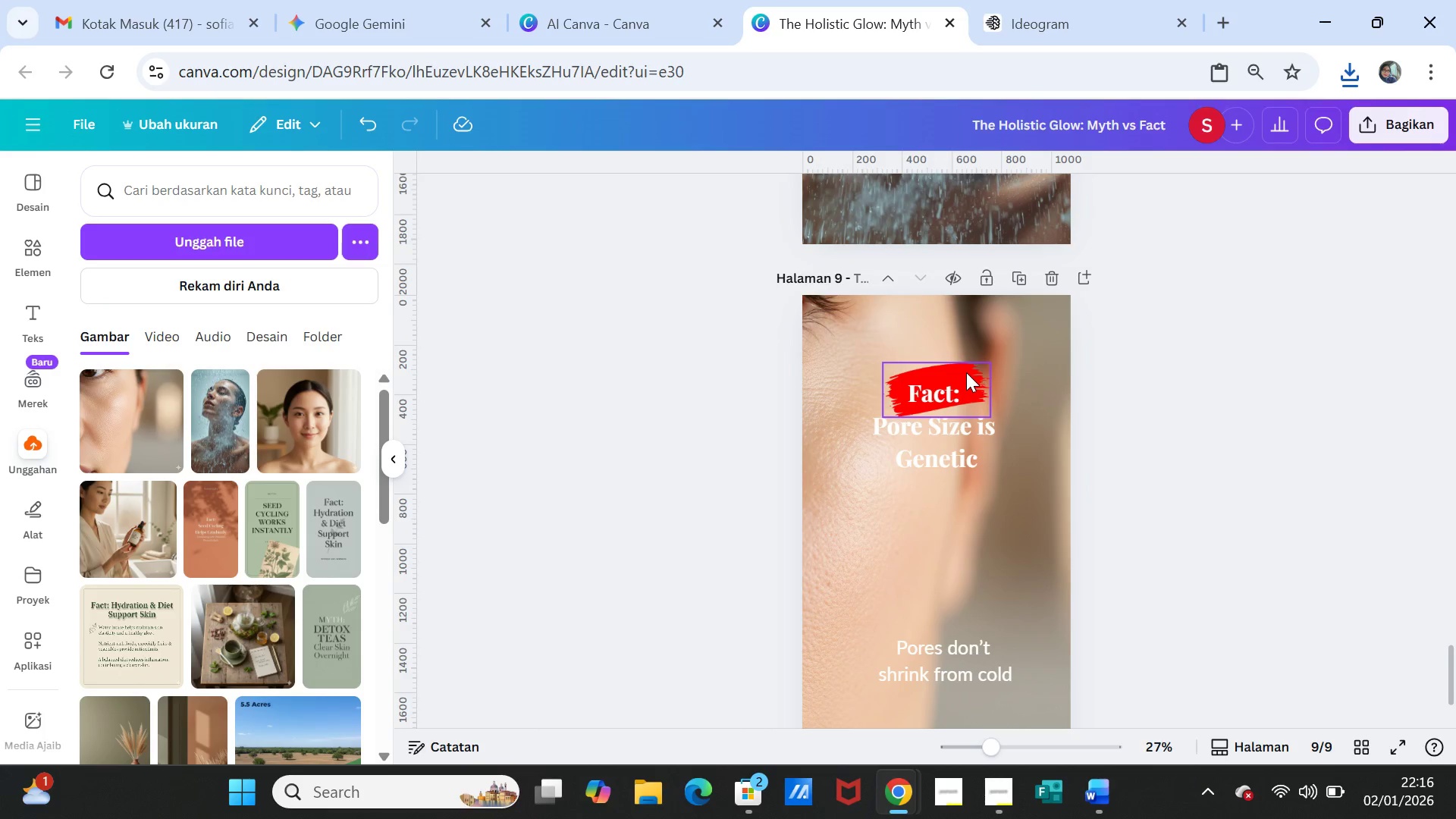 
left_click([966, 372])
 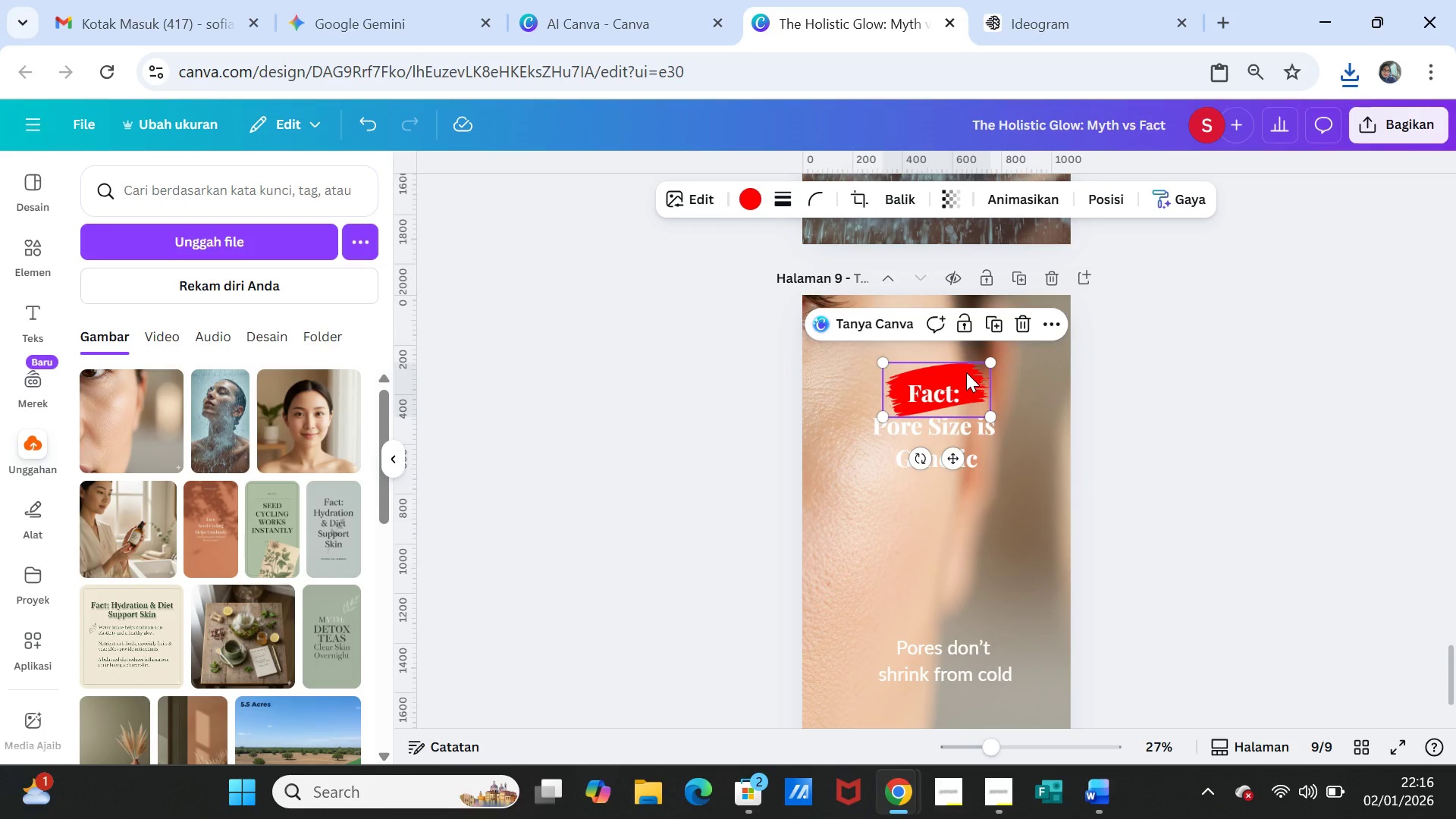 
key(Delete)
 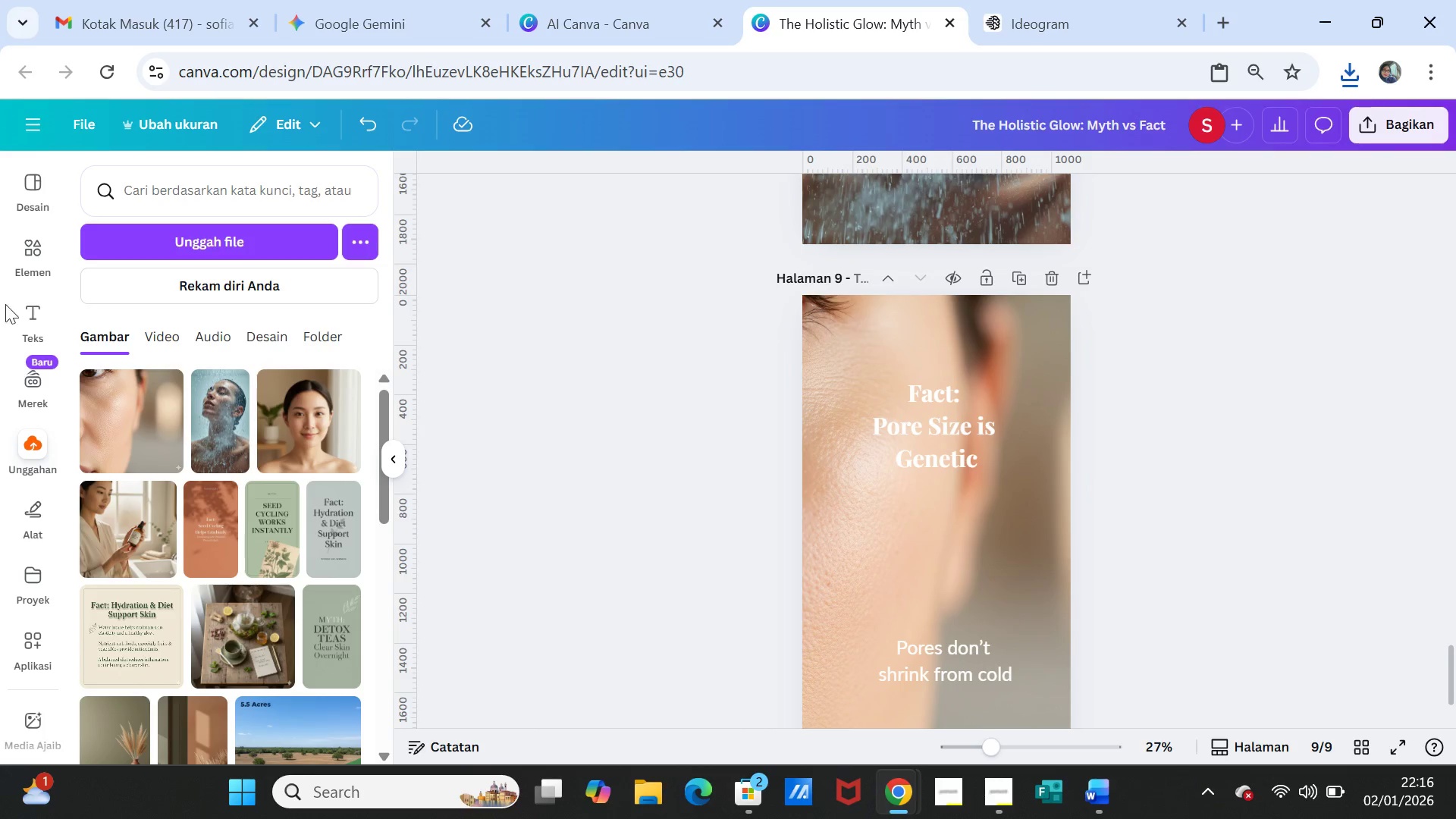 
left_click([21, 247])
 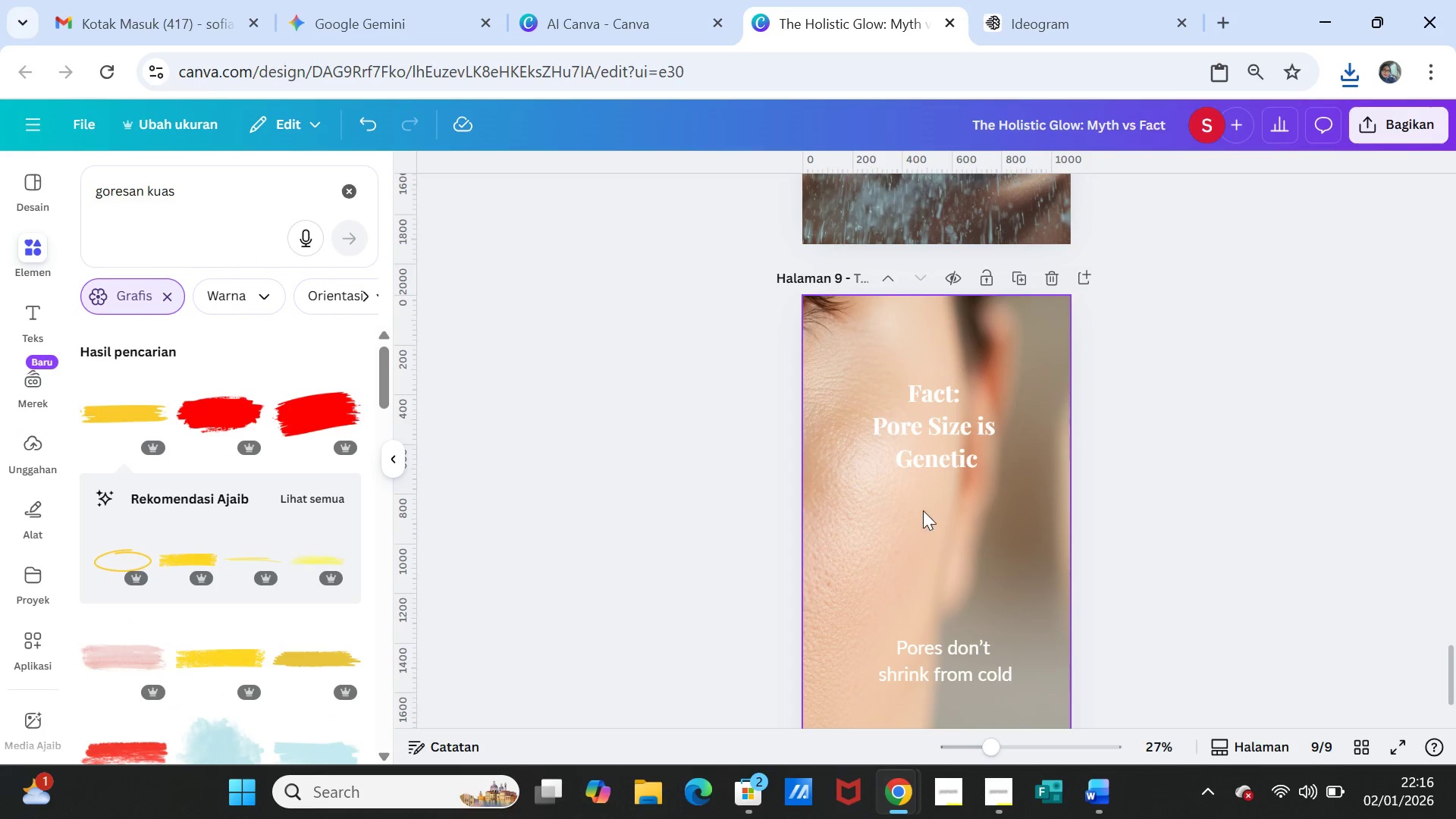 
scroll: coordinate [1045, 513], scroll_direction: up, amount: 9.0
 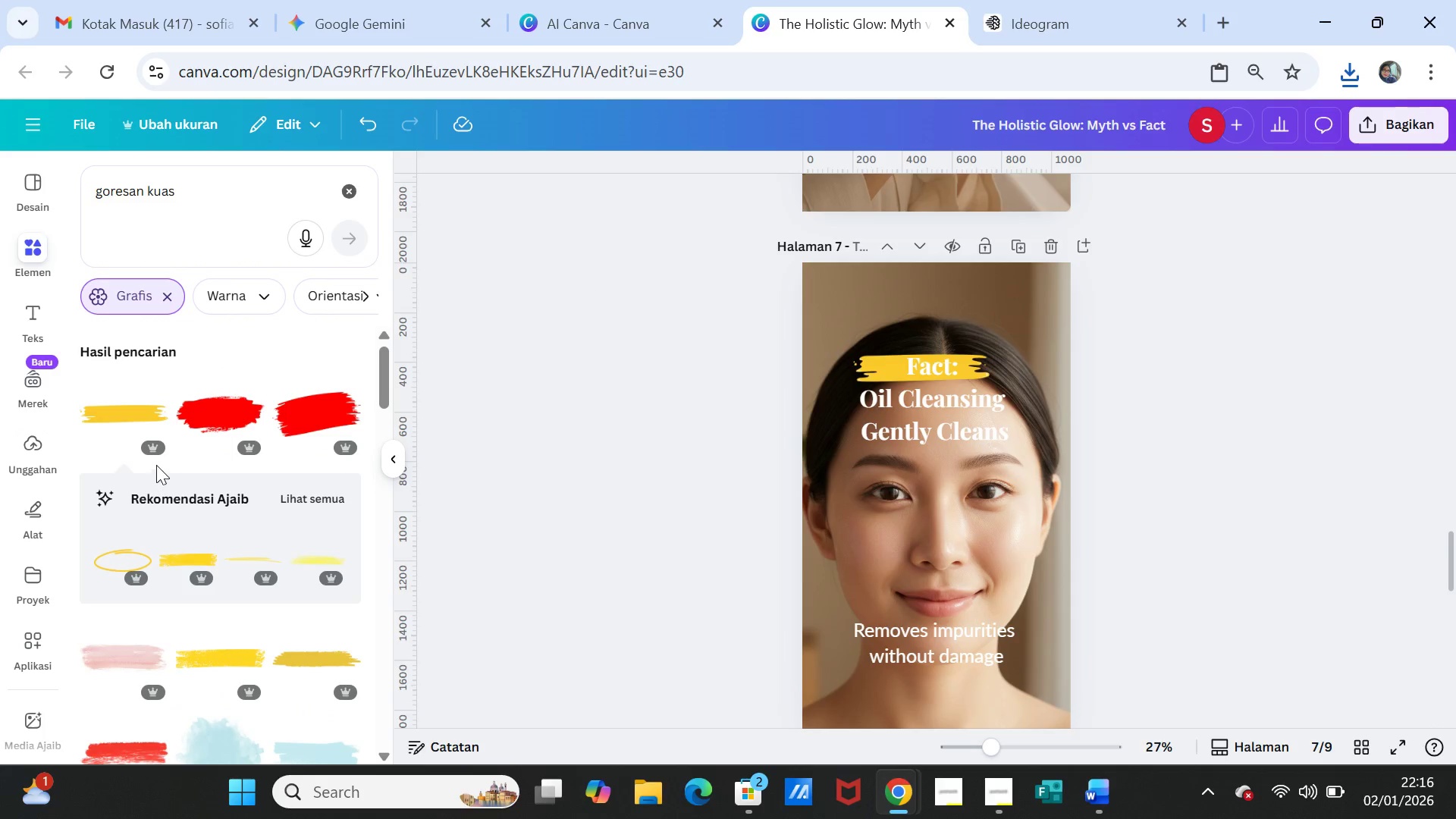 
left_click([954, 379])
 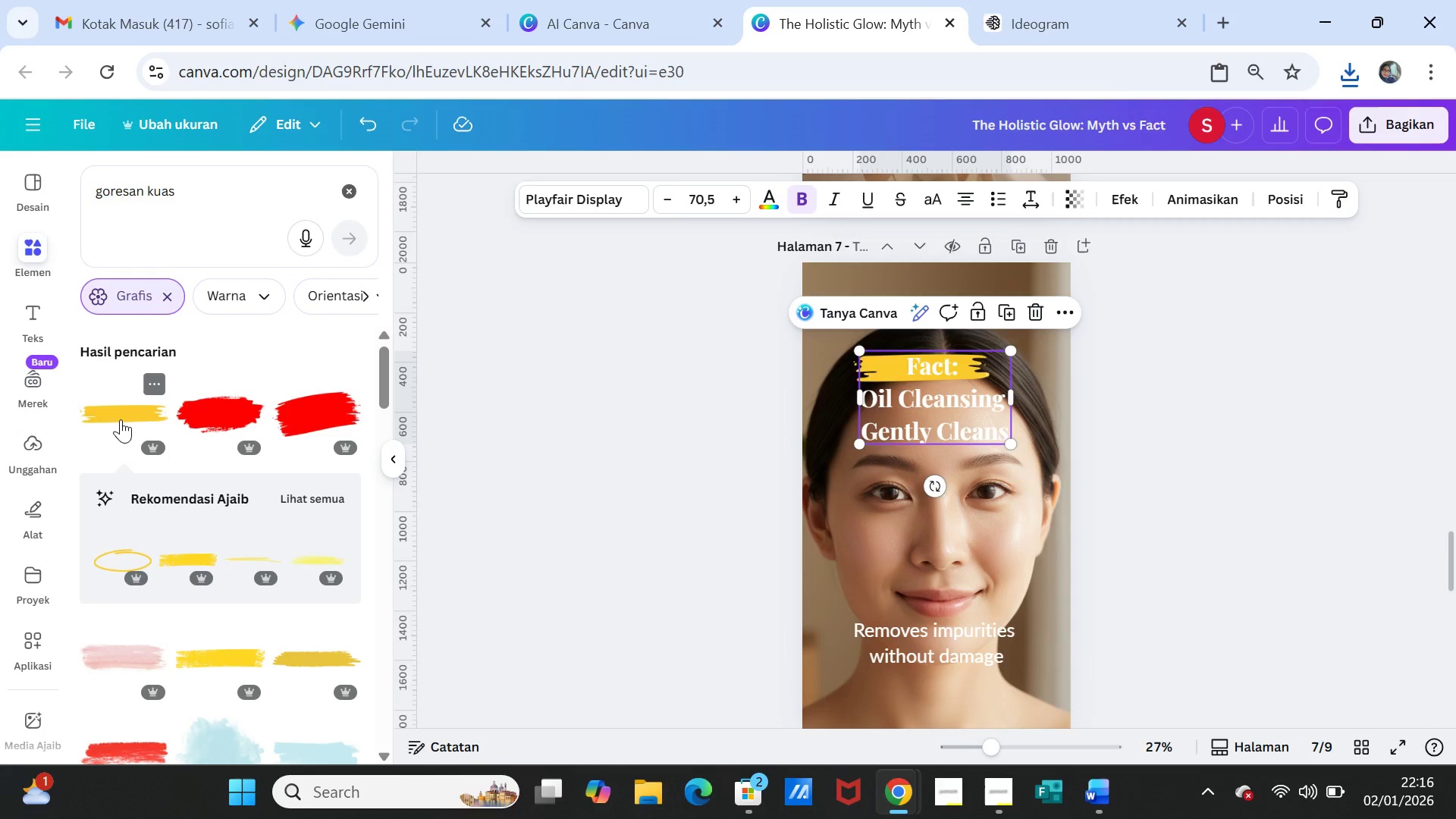 
left_click([120, 413])
 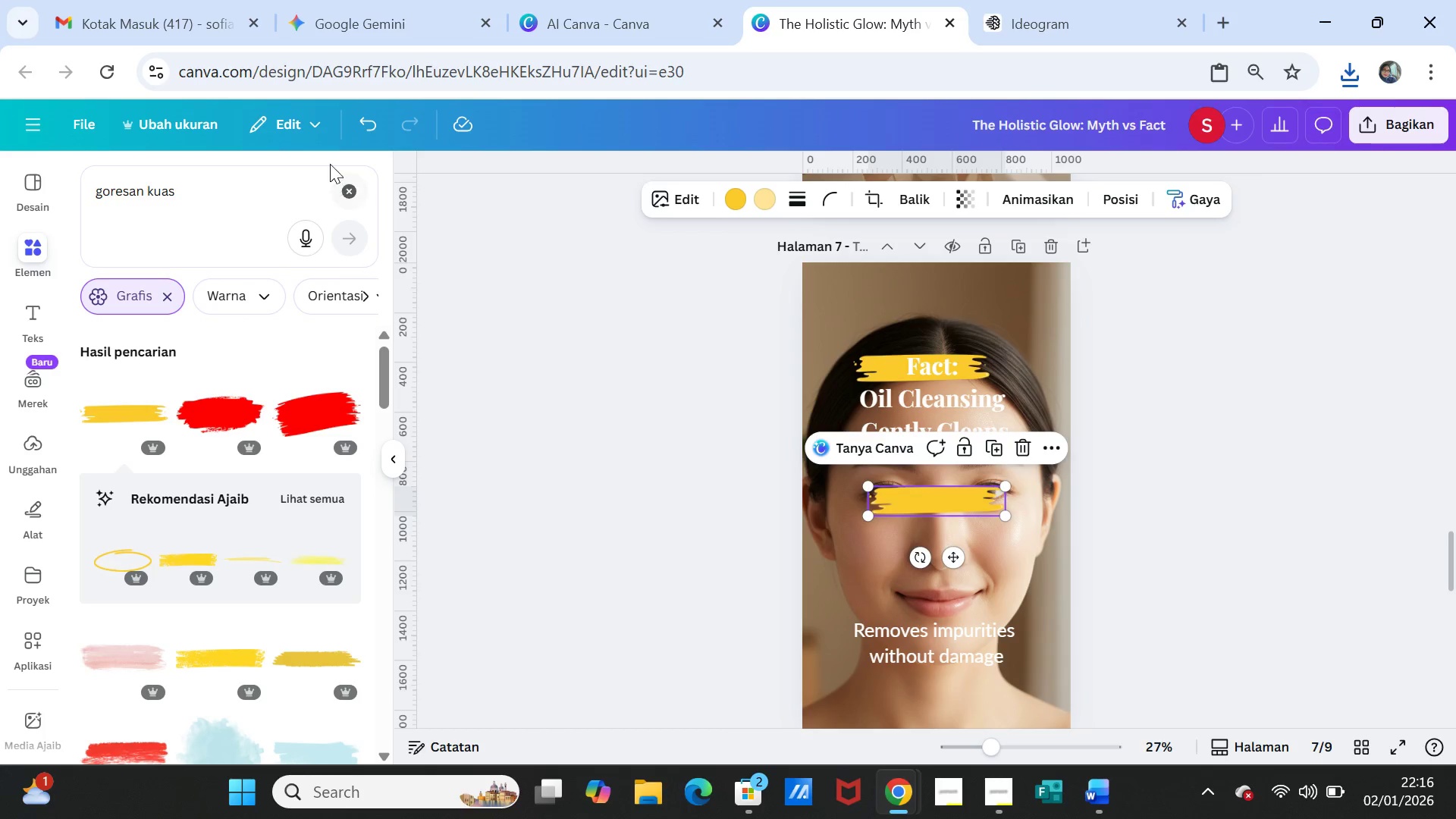 
left_click([359, 119])
 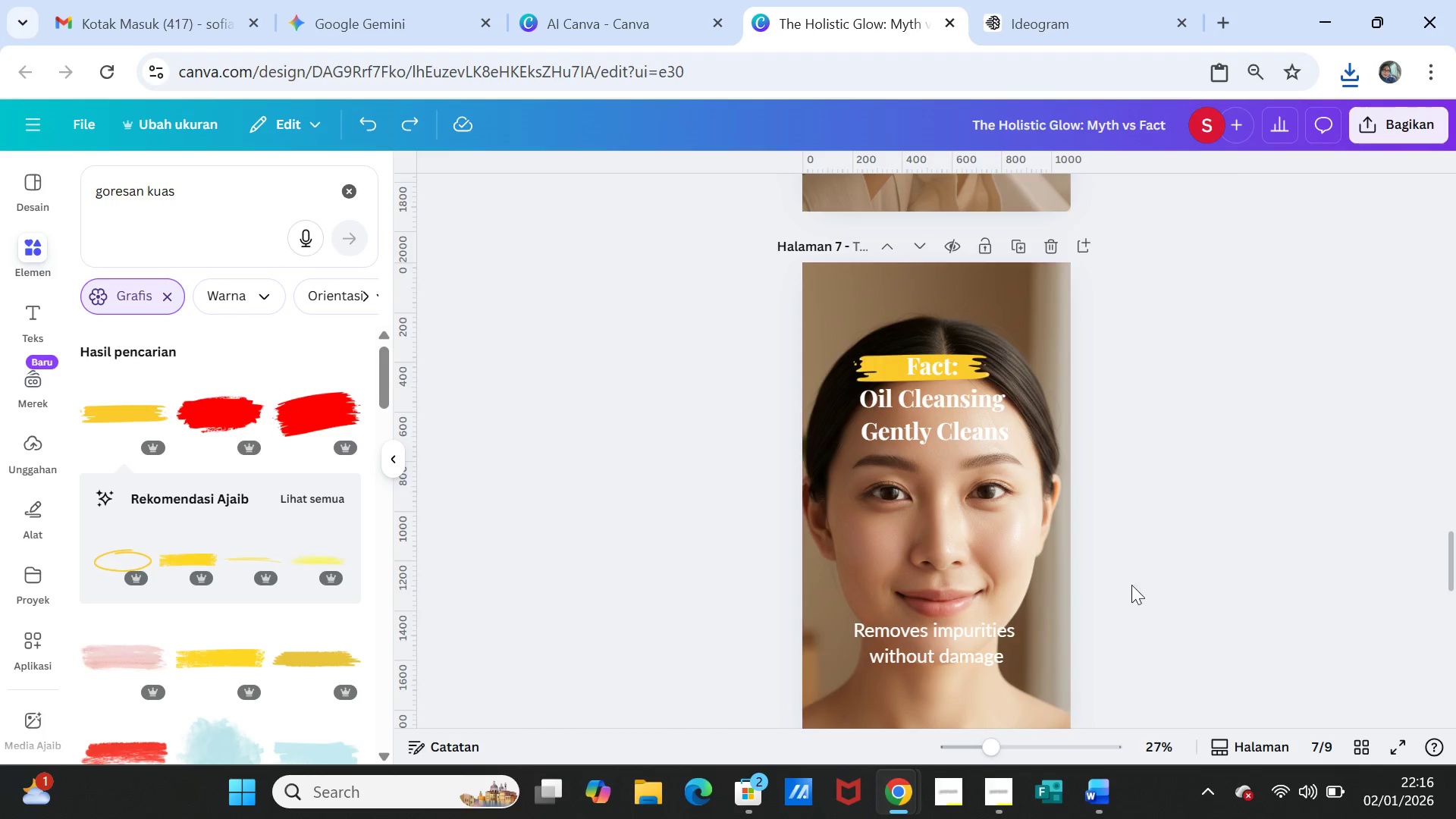 
scroll: coordinate [1126, 613], scroll_direction: down, amount: 10.0
 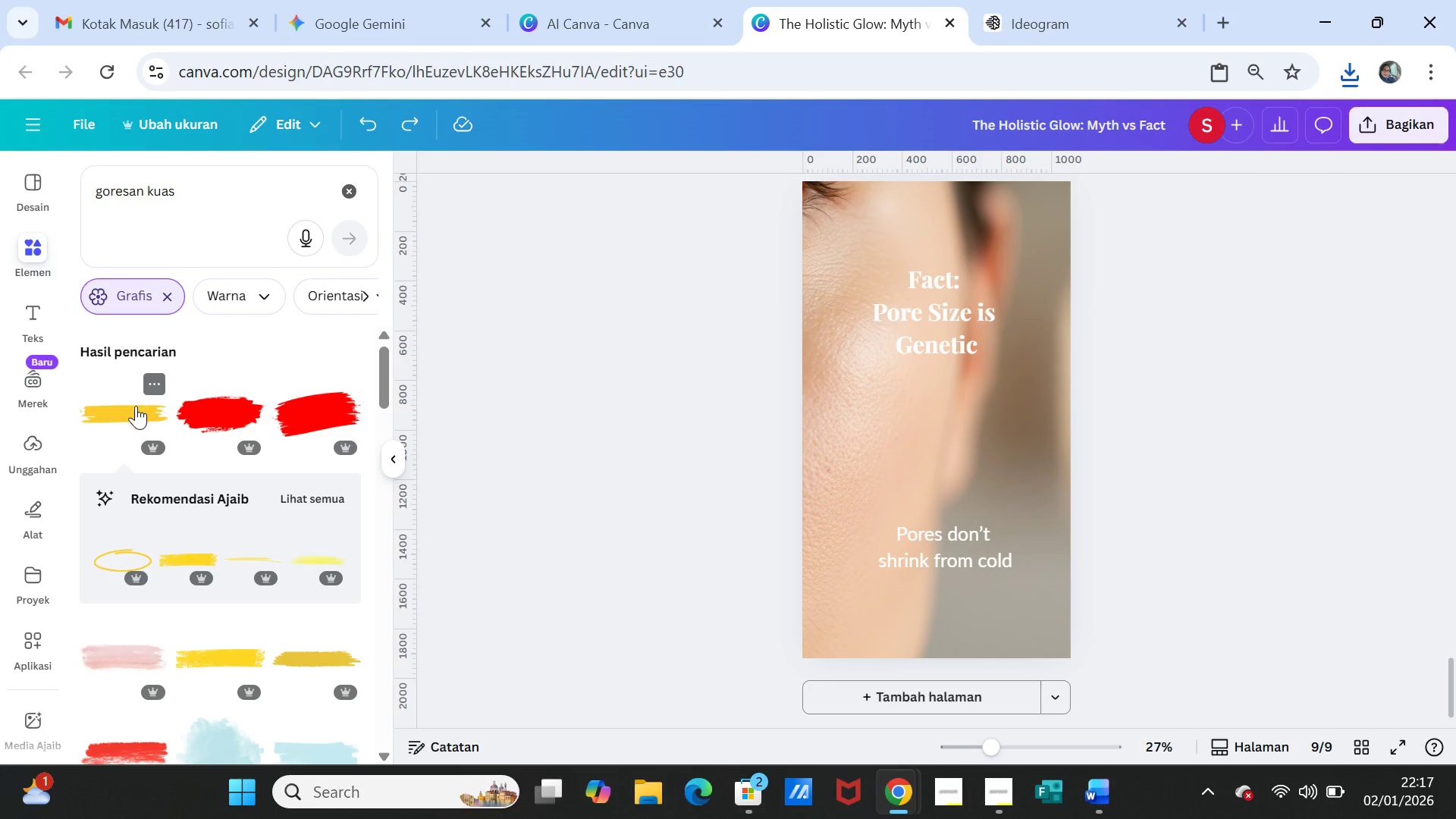 
left_click([136, 406])
 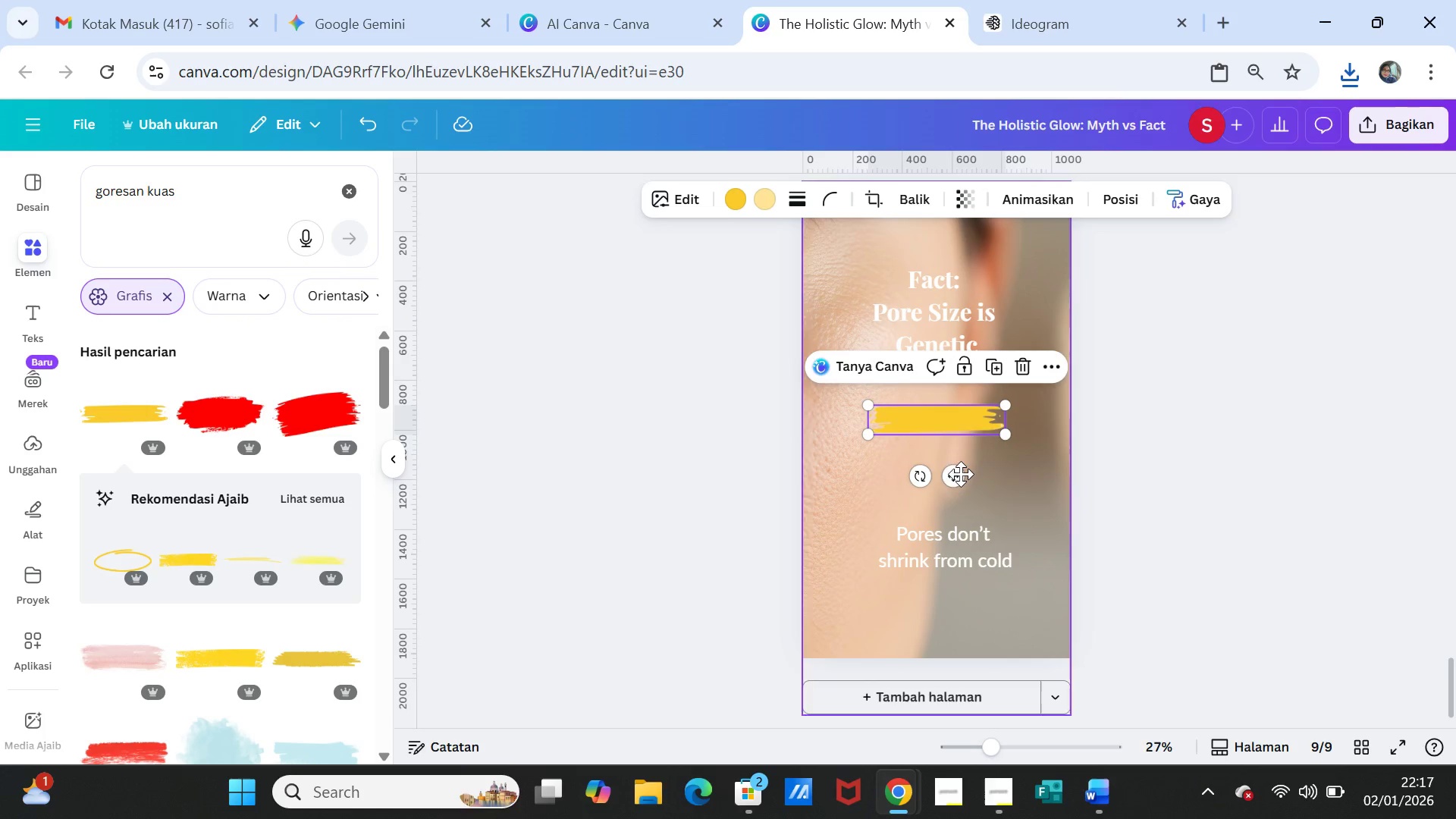 
left_click_drag(start_coordinate=[960, 474], to_coordinate=[955, 333])
 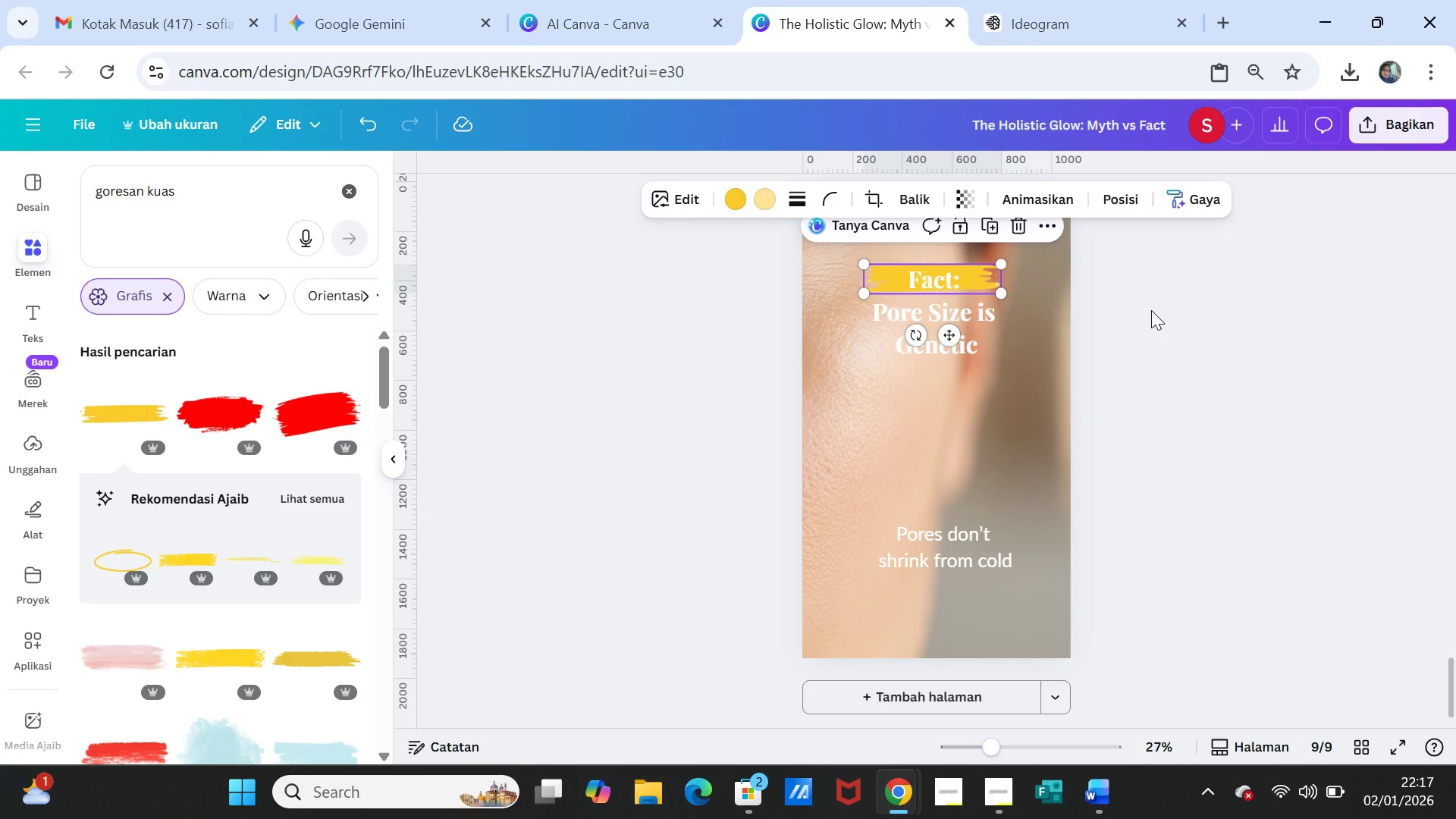 
left_click([1151, 310])
 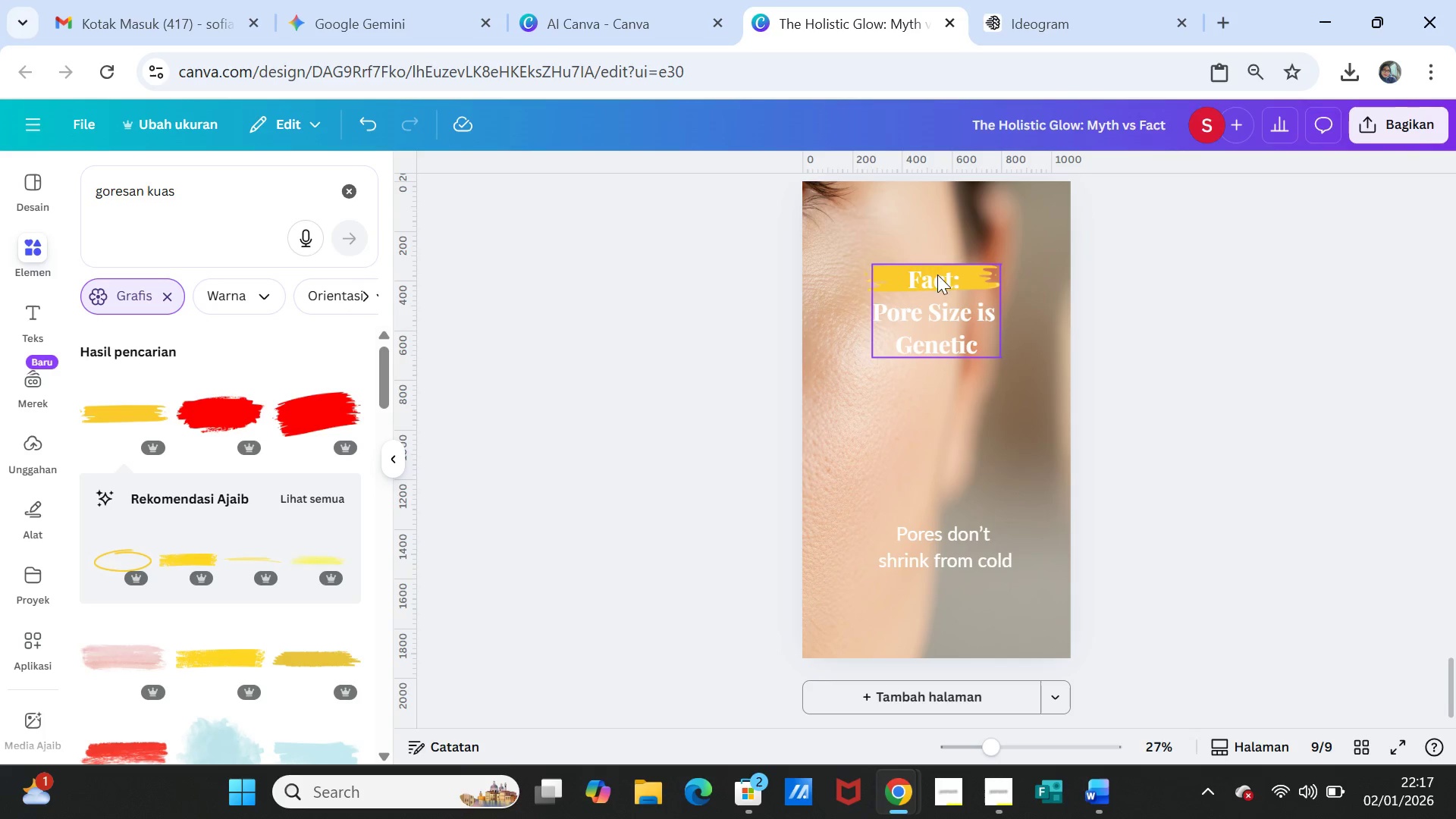 
left_click([965, 273])
 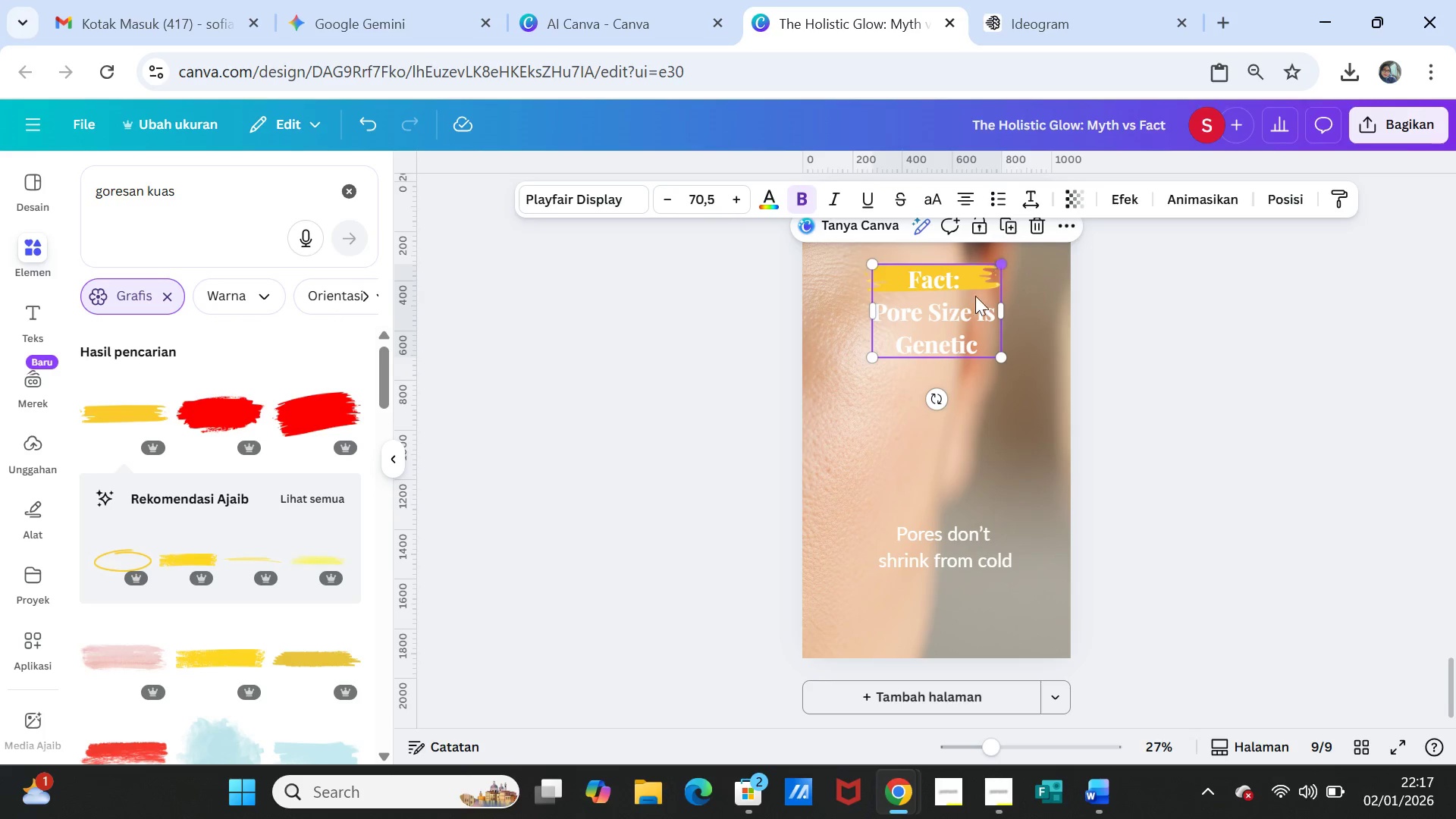 
left_click_drag(start_coordinate=[940, 310], to_coordinate=[947, 366])
 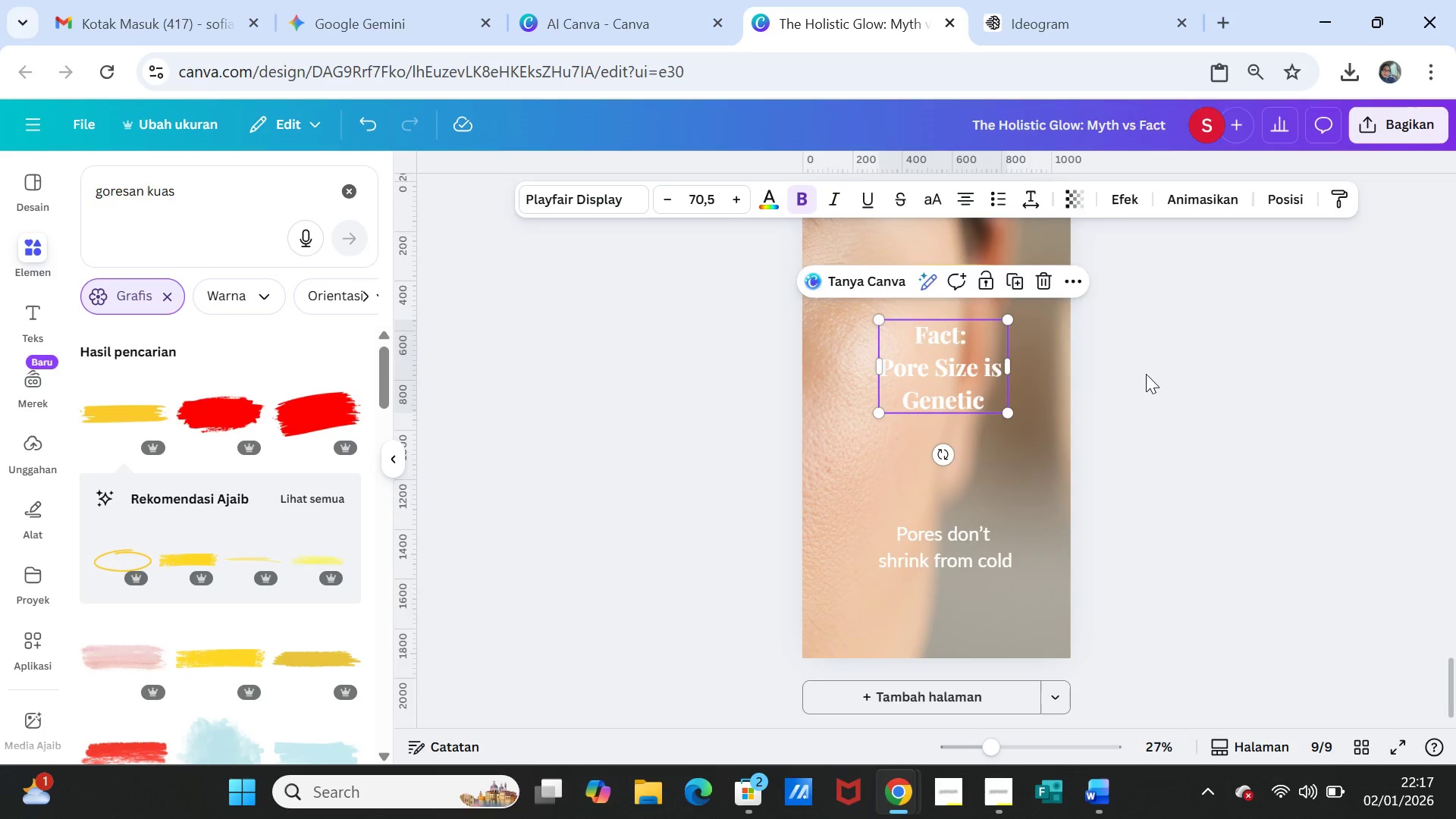 
scroll: coordinate [1147, 378], scroll_direction: up, amount: 1.0
 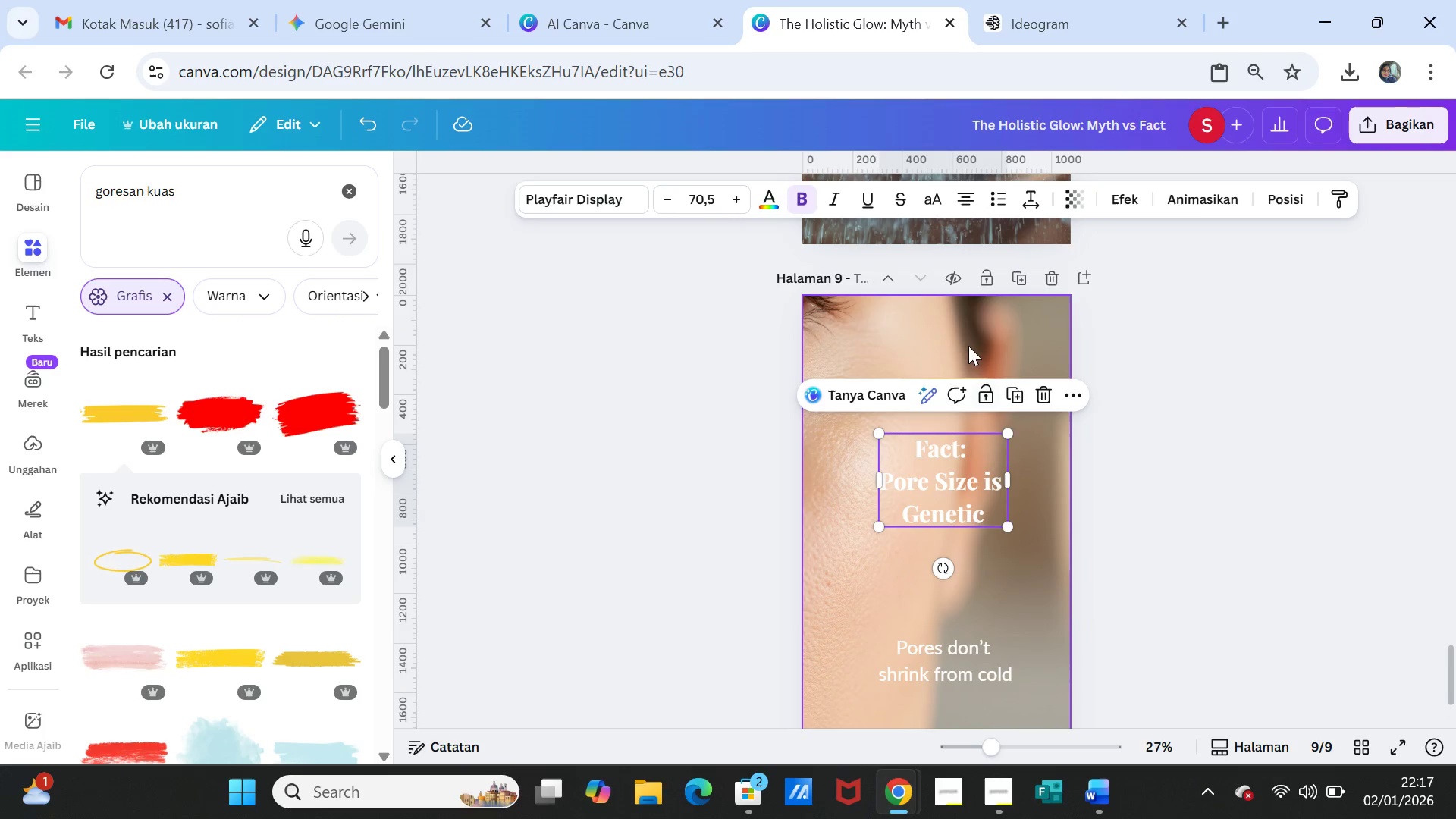 
left_click([967, 344])
 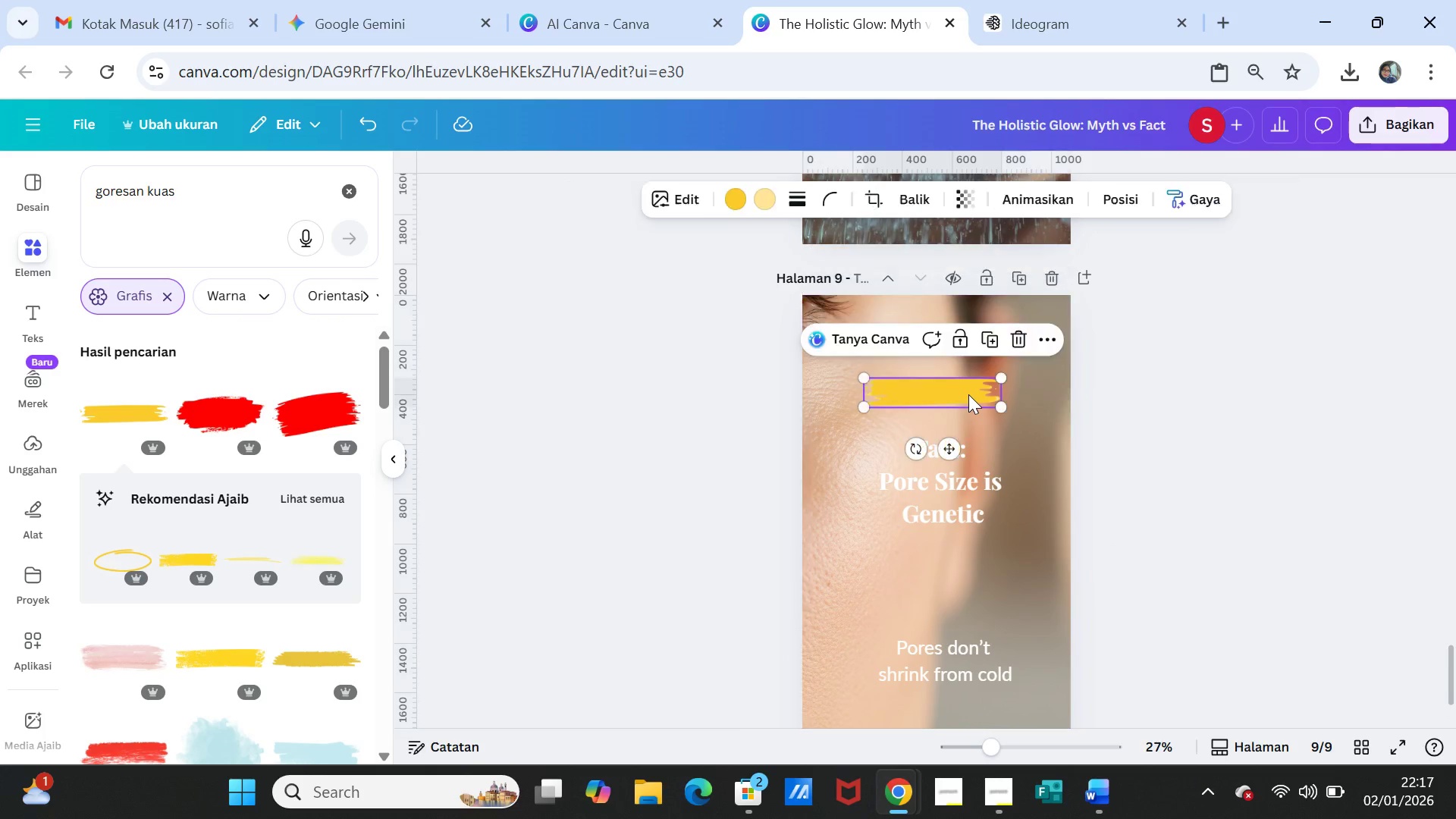 
left_click([968, 394])
 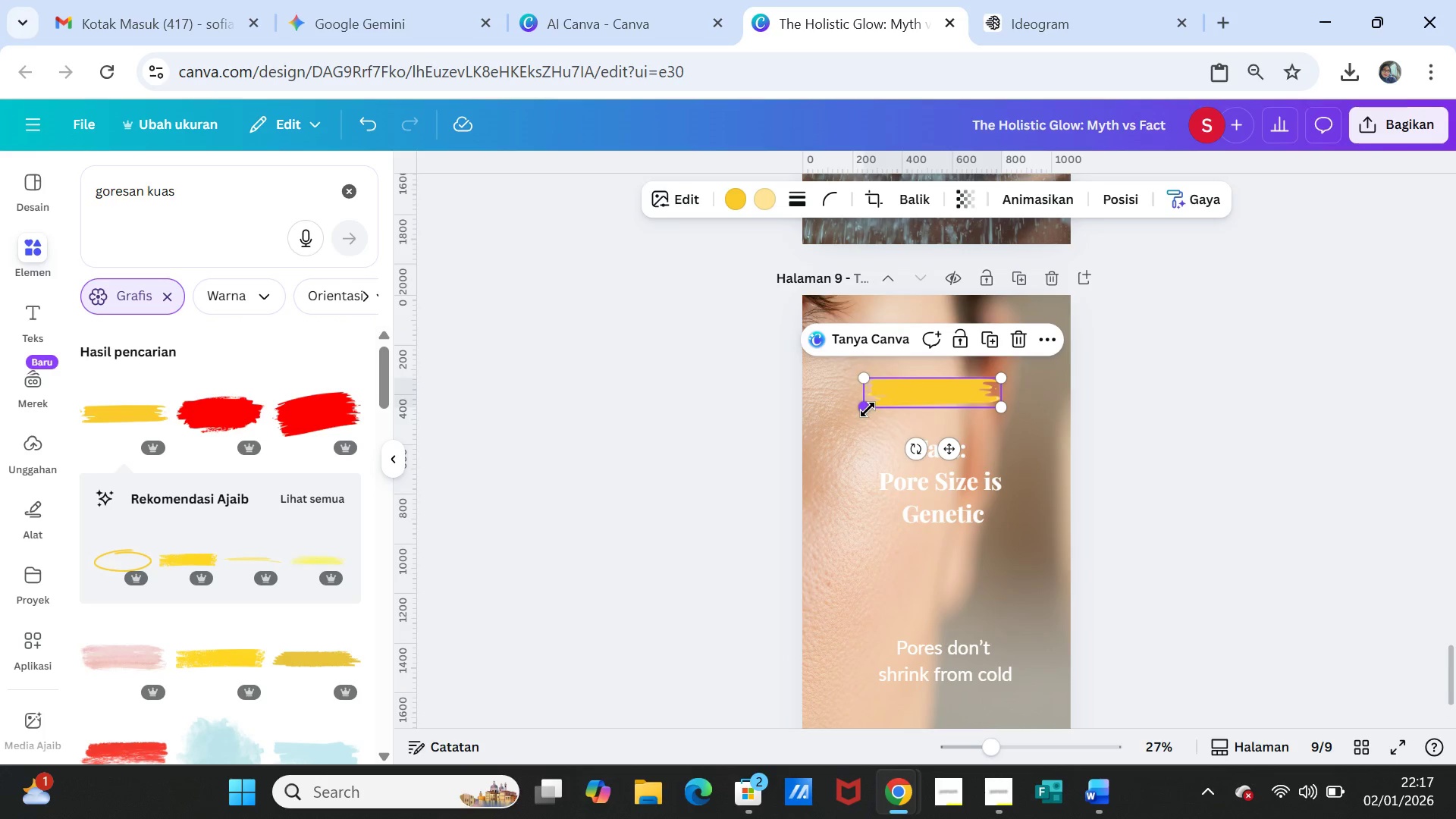 
left_click_drag(start_coordinate=[868, 410], to_coordinate=[865, 416])
 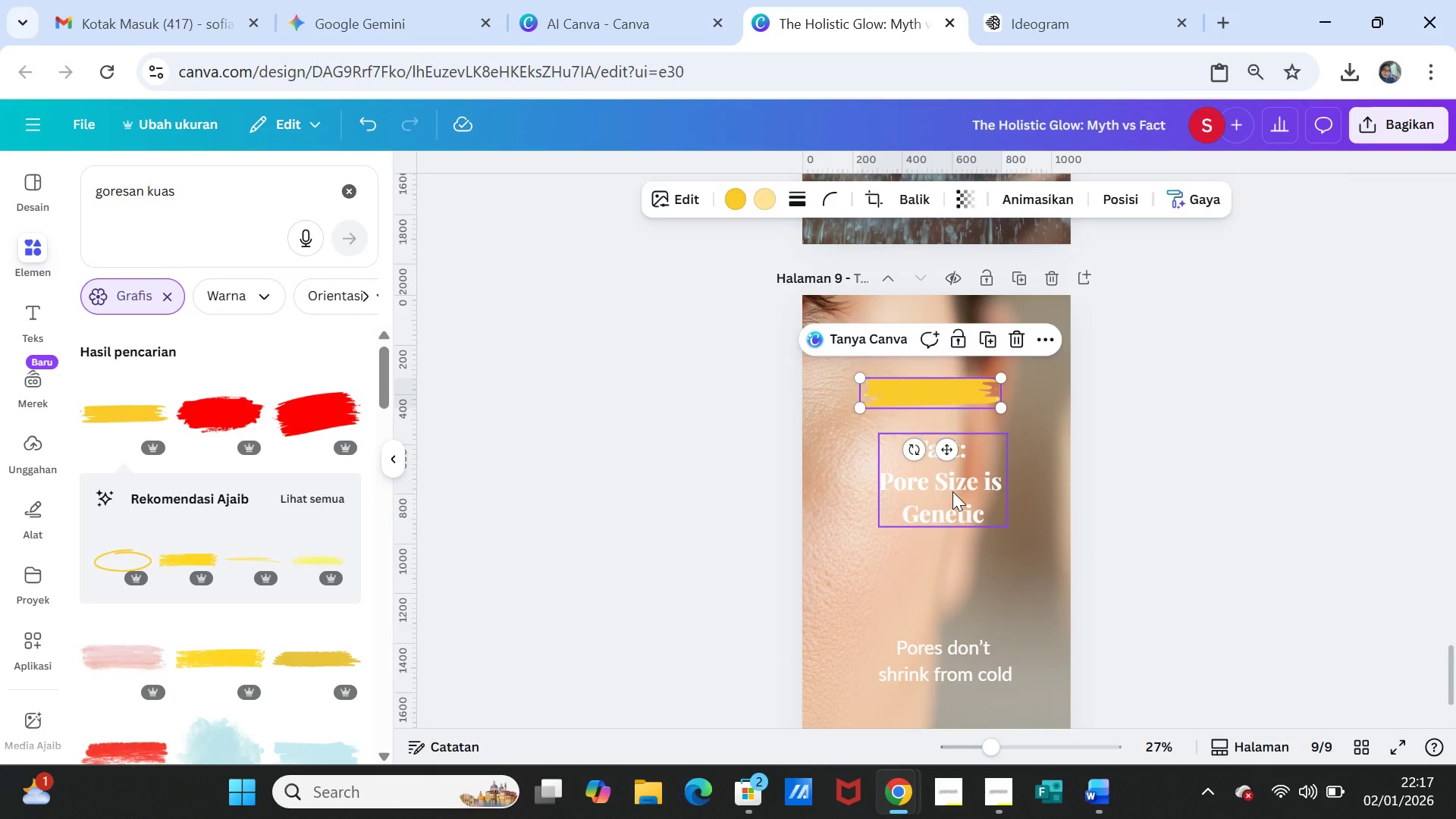 
left_click_drag(start_coordinate=[952, 491], to_coordinate=[945, 431])
 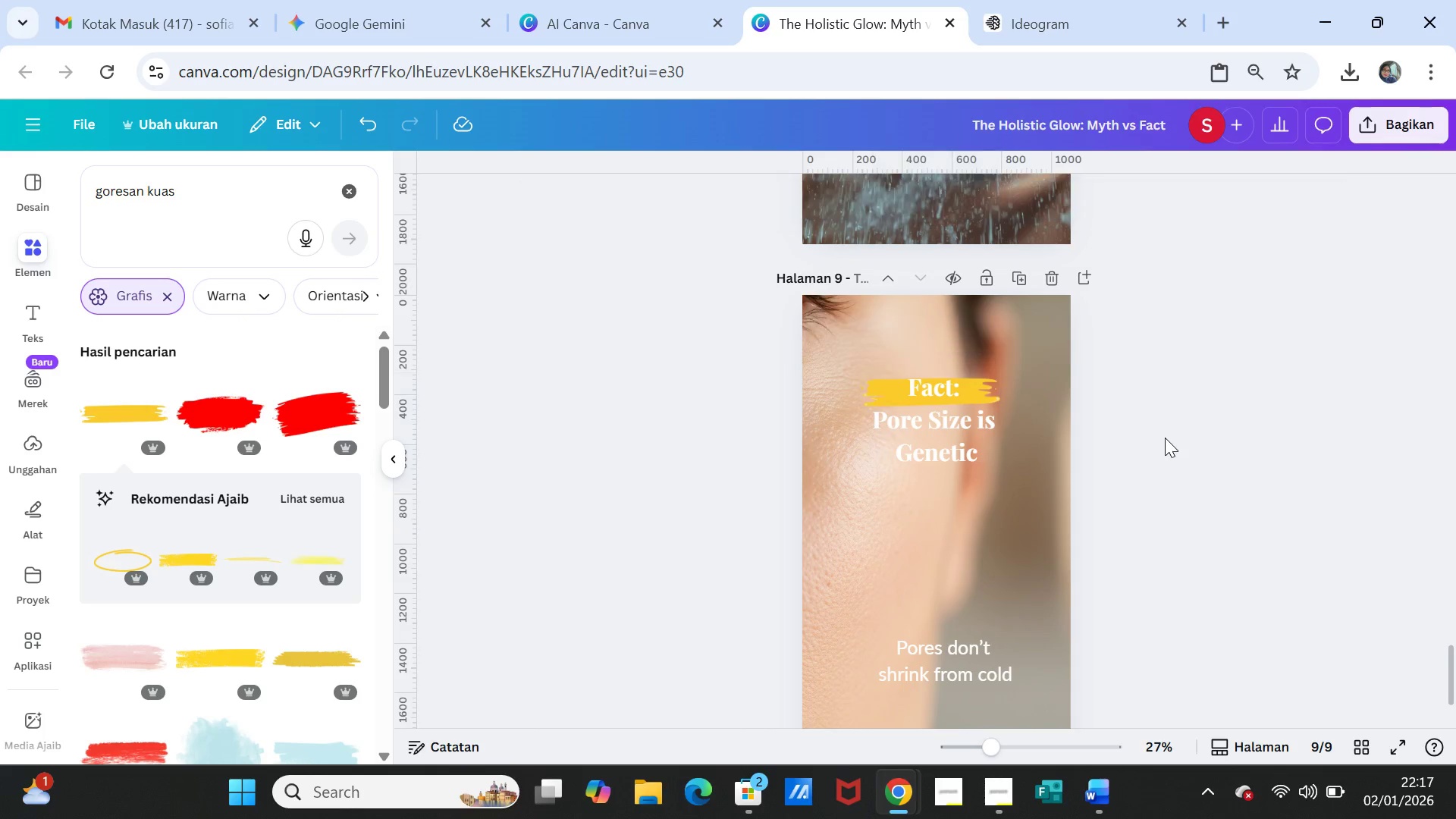 
left_click([1165, 438])
 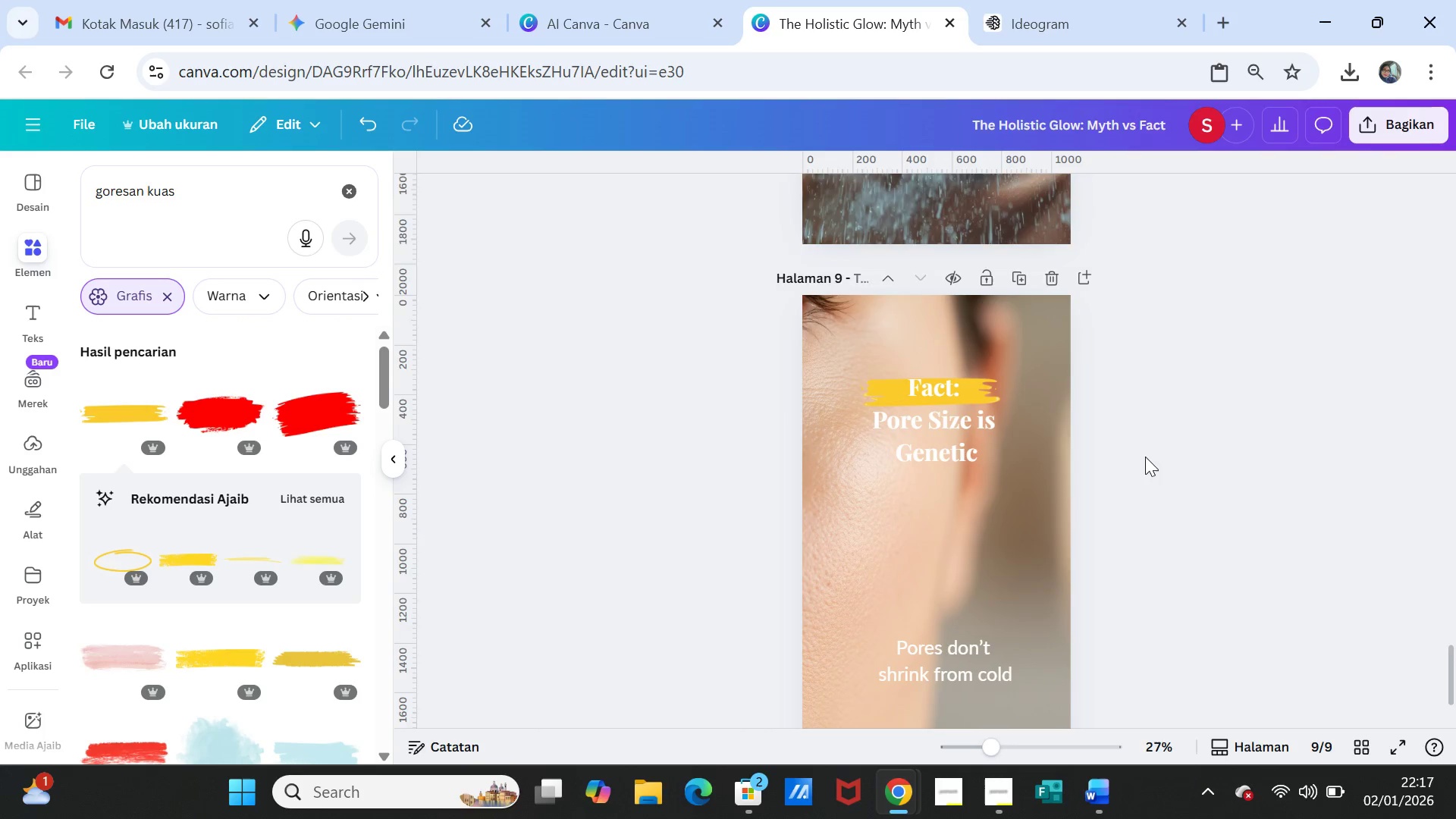 
scroll: coordinate [1144, 460], scroll_direction: down, amount: 1.0
 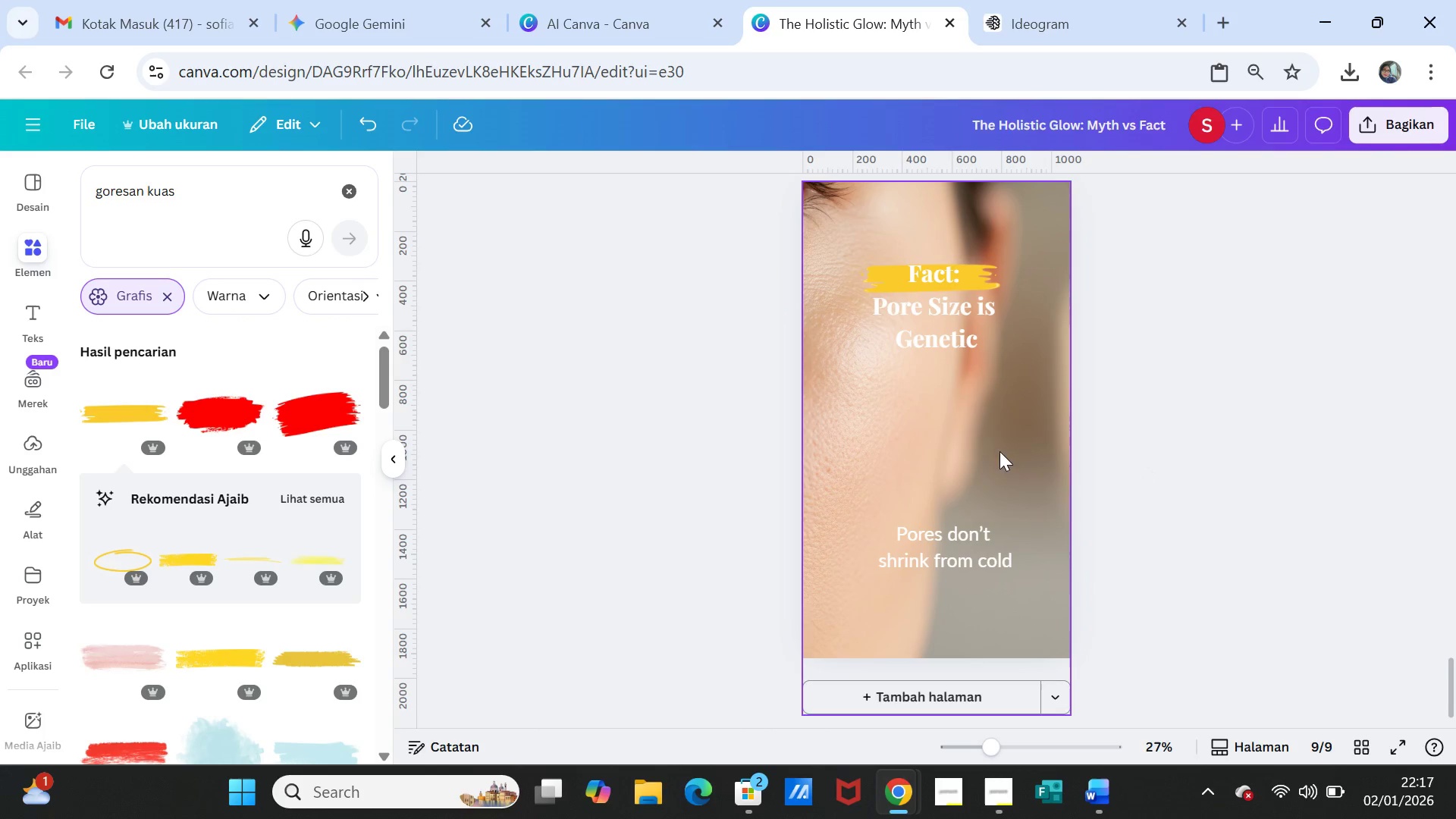 
left_click([1011, 419])
 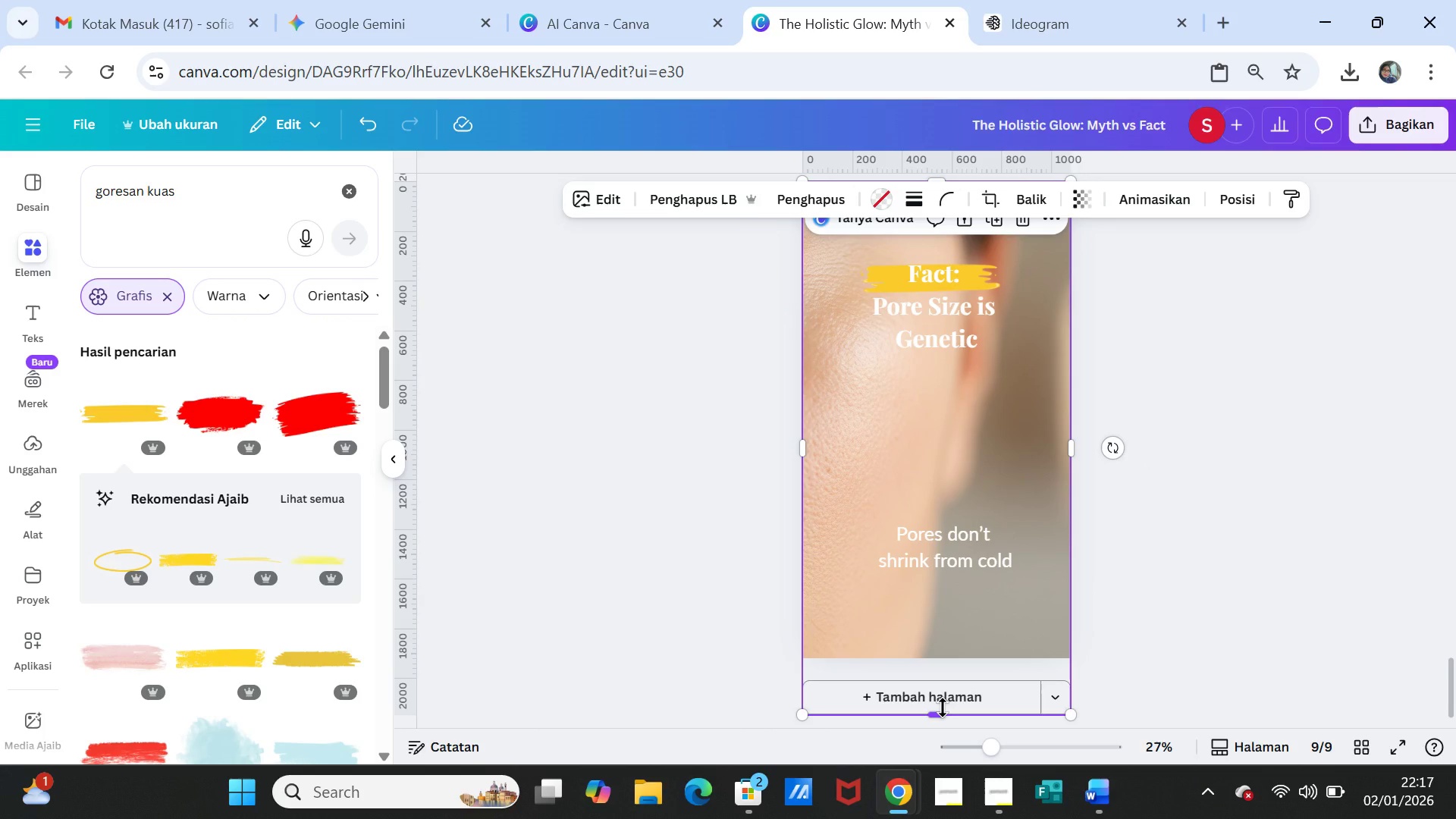 
left_click([943, 708])
 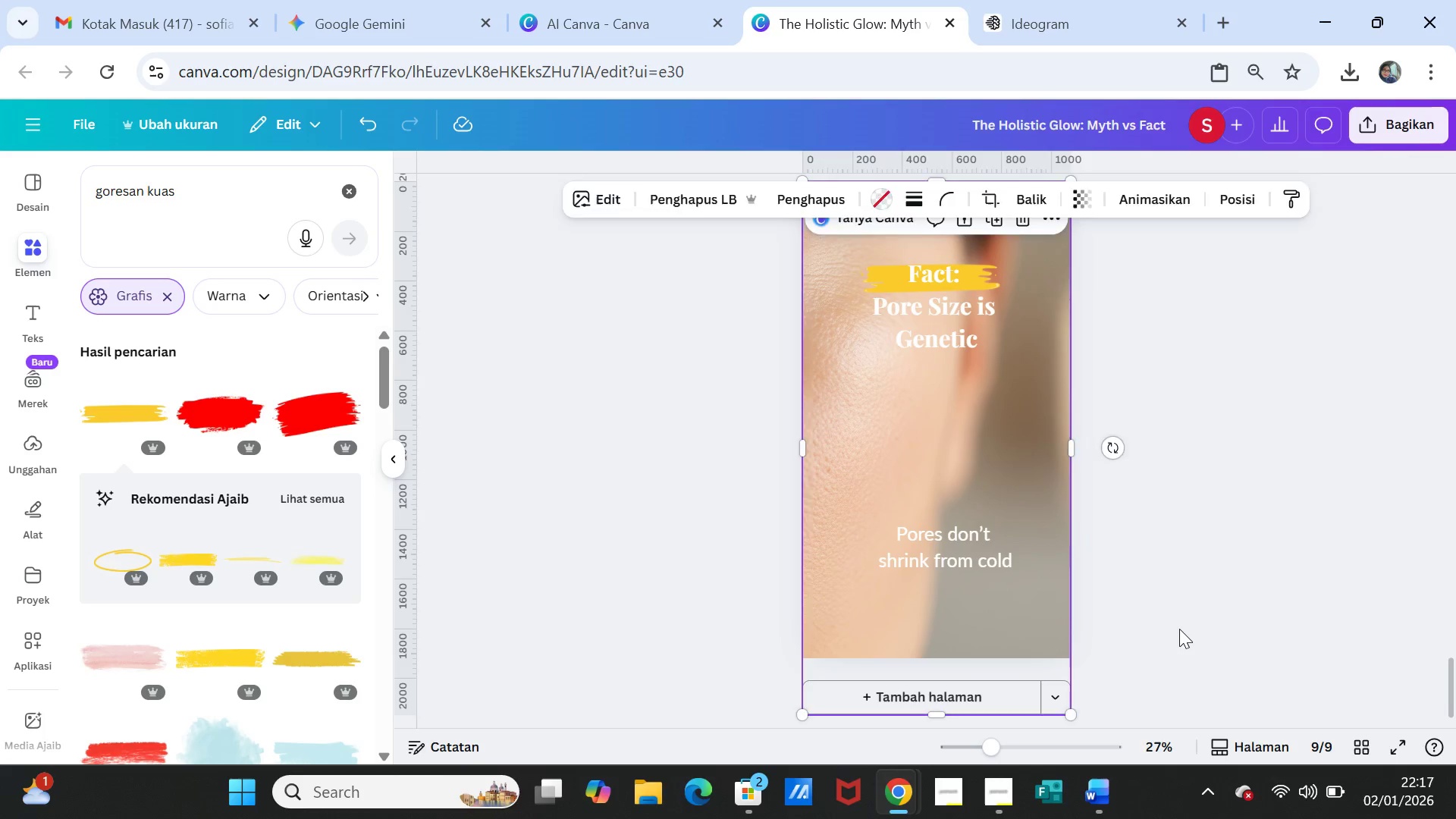 
left_click([1179, 629])
 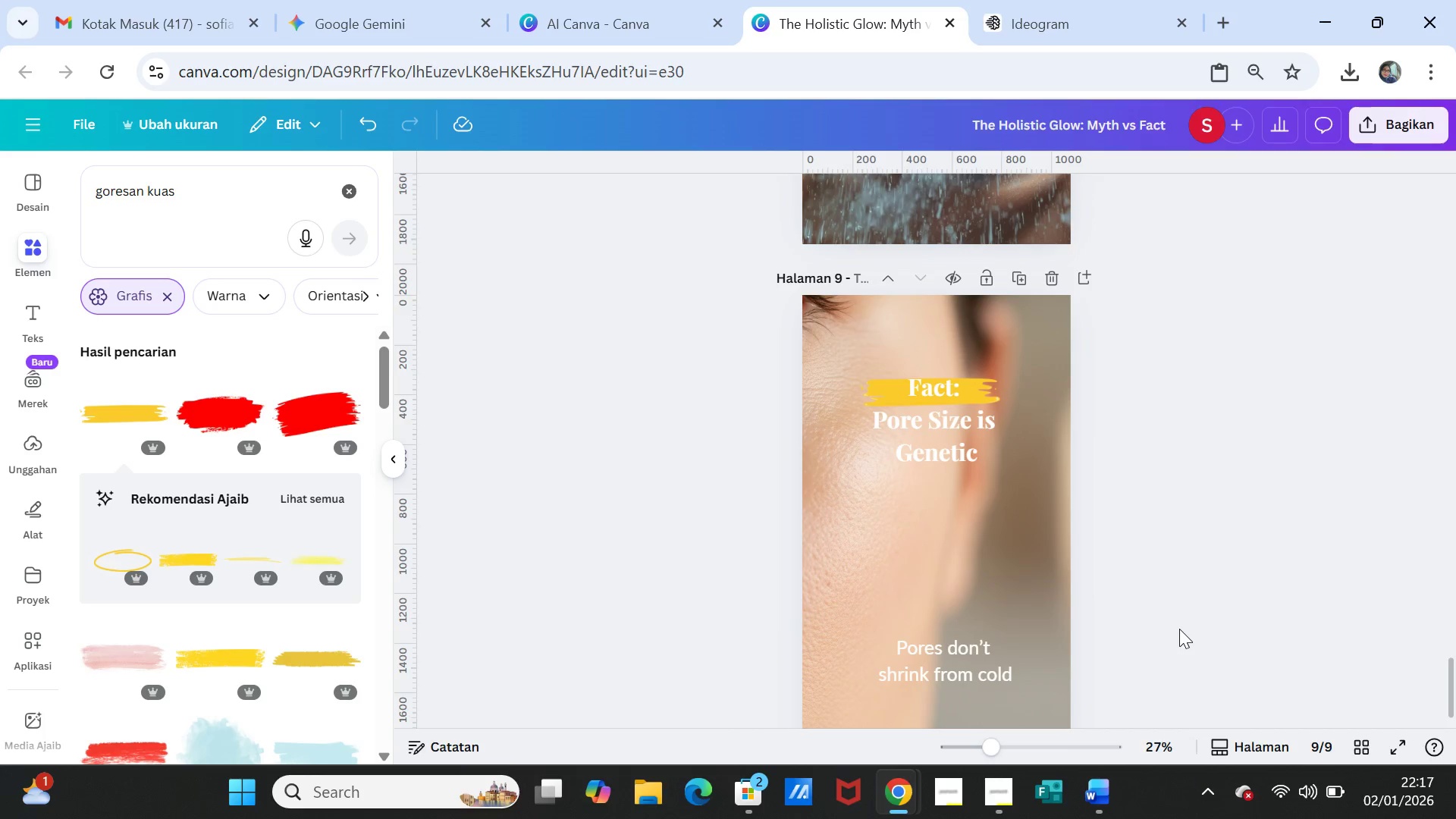 
scroll: coordinate [1179, 629], scroll_direction: up, amount: 1.0
 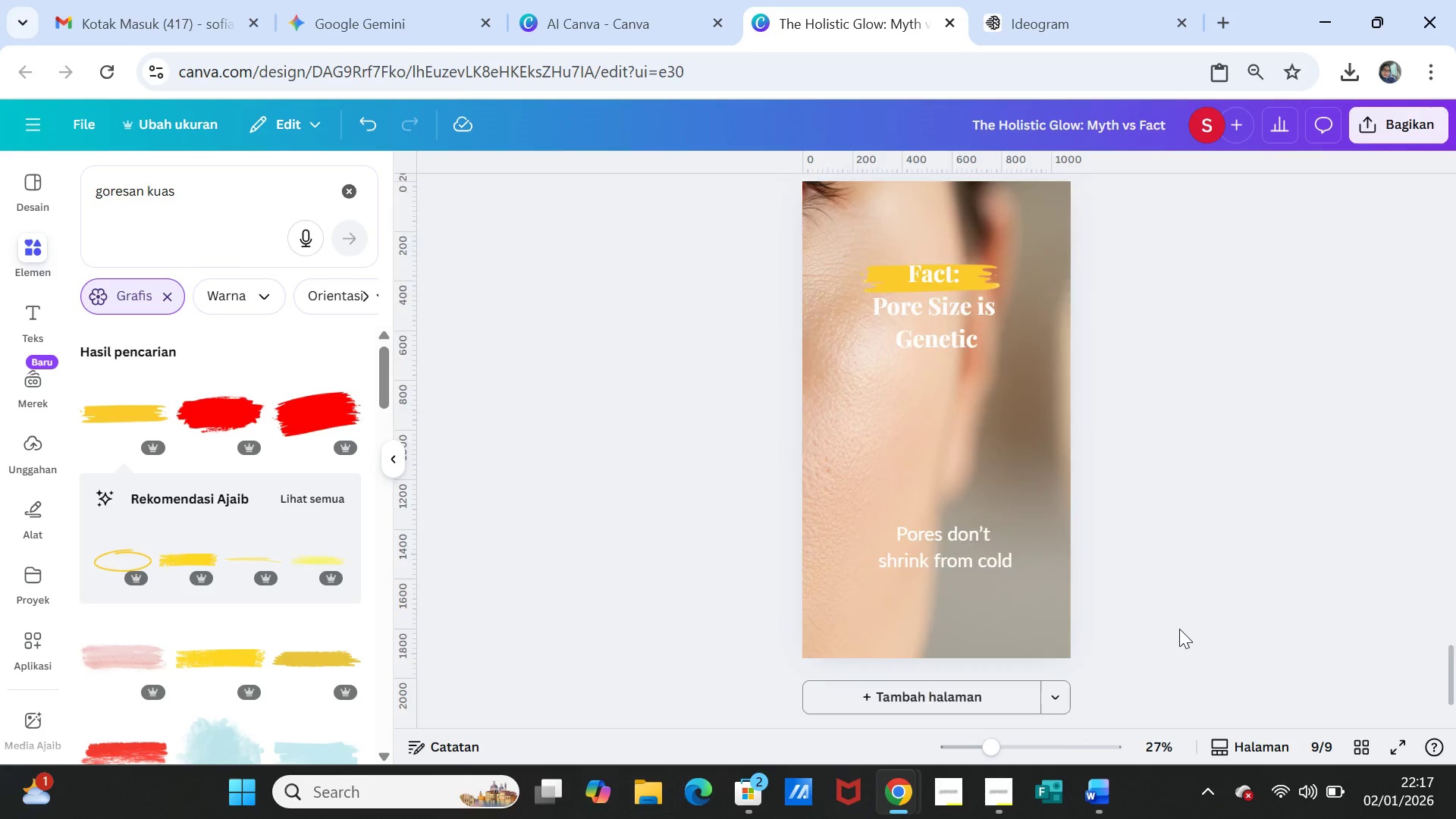 
scroll: coordinate [1179, 629], scroll_direction: down, amount: 1.0
 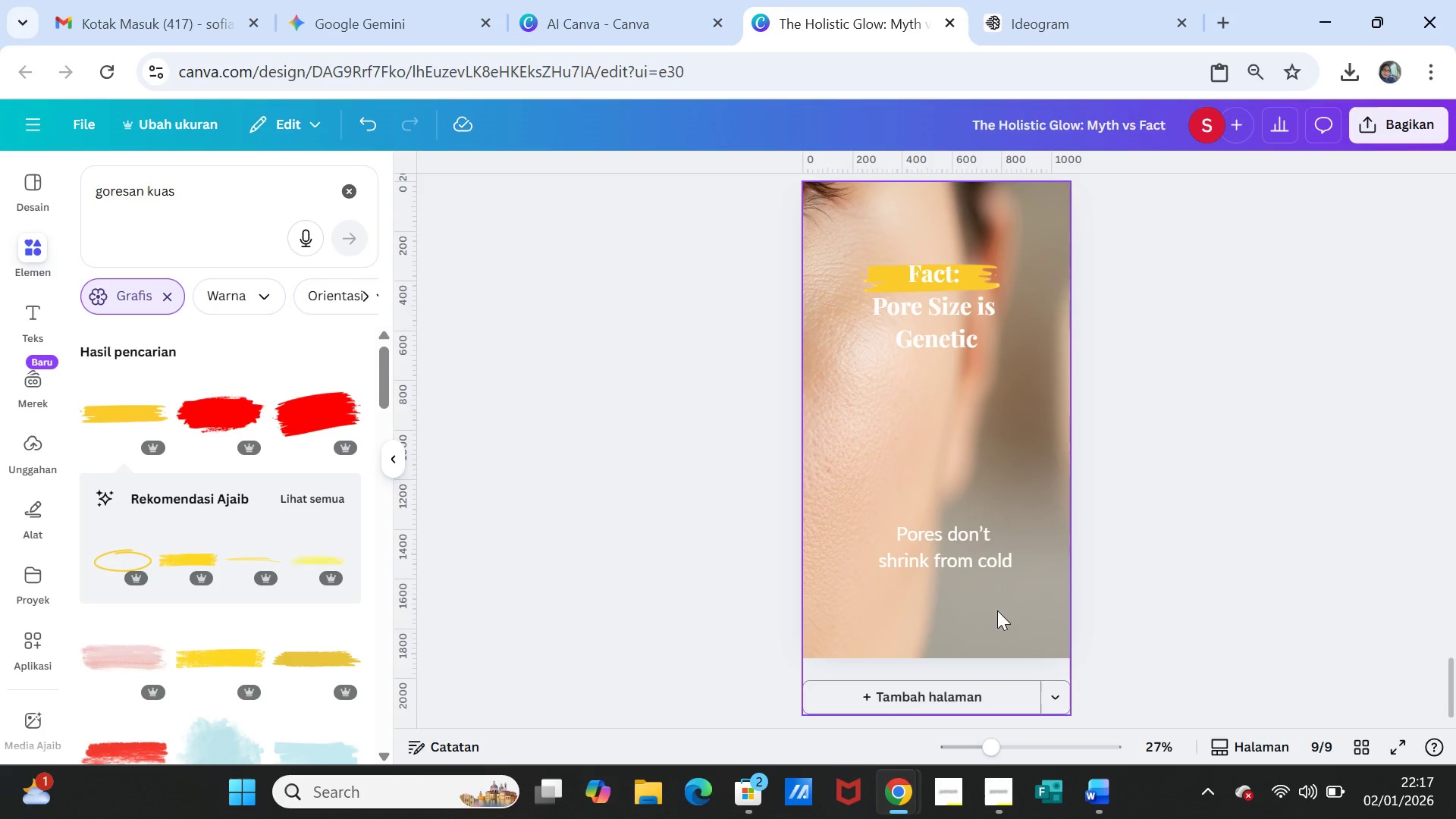 
left_click([957, 601])
 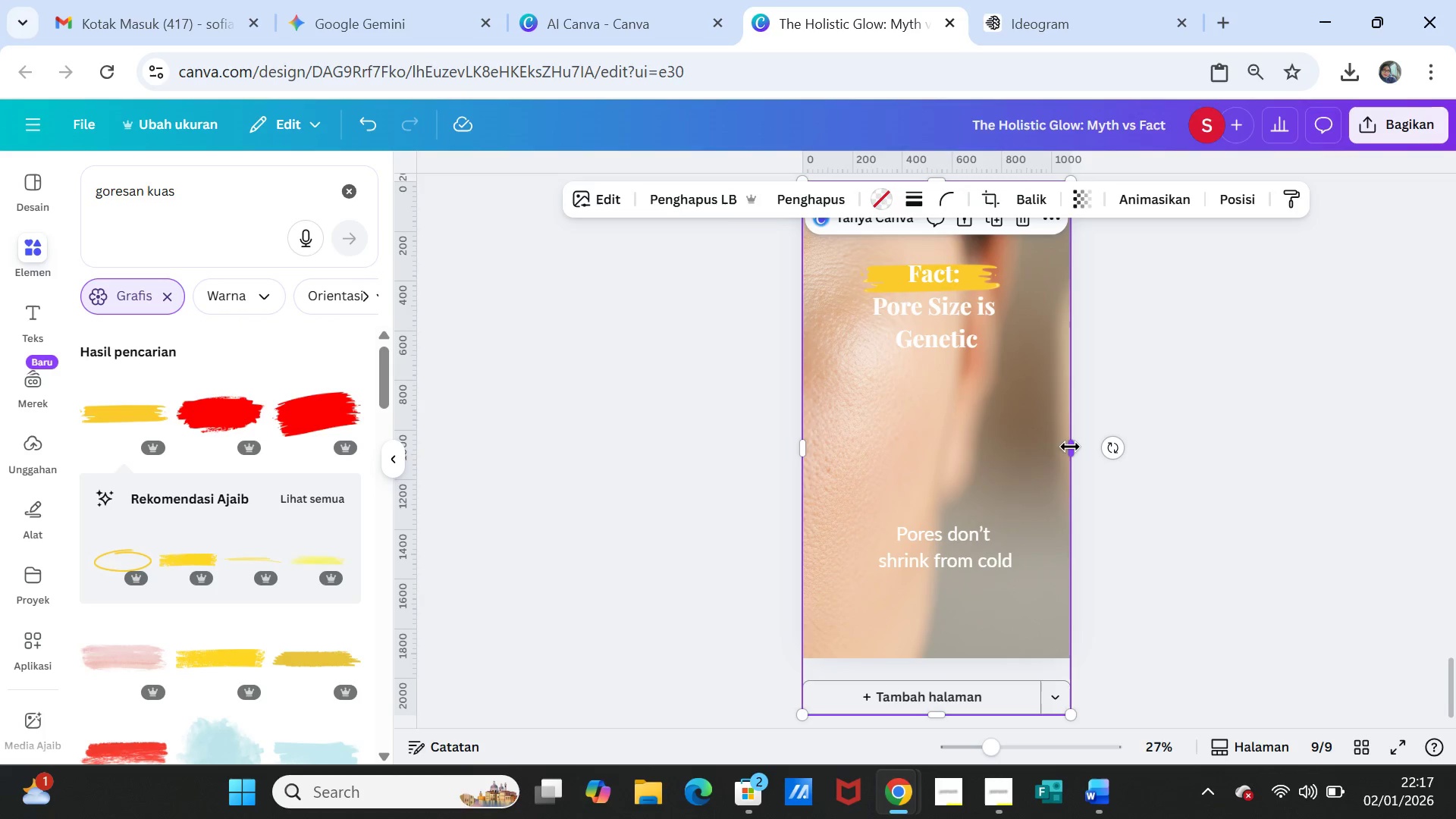 
left_click_drag(start_coordinate=[1070, 447], to_coordinate=[1161, 449])
 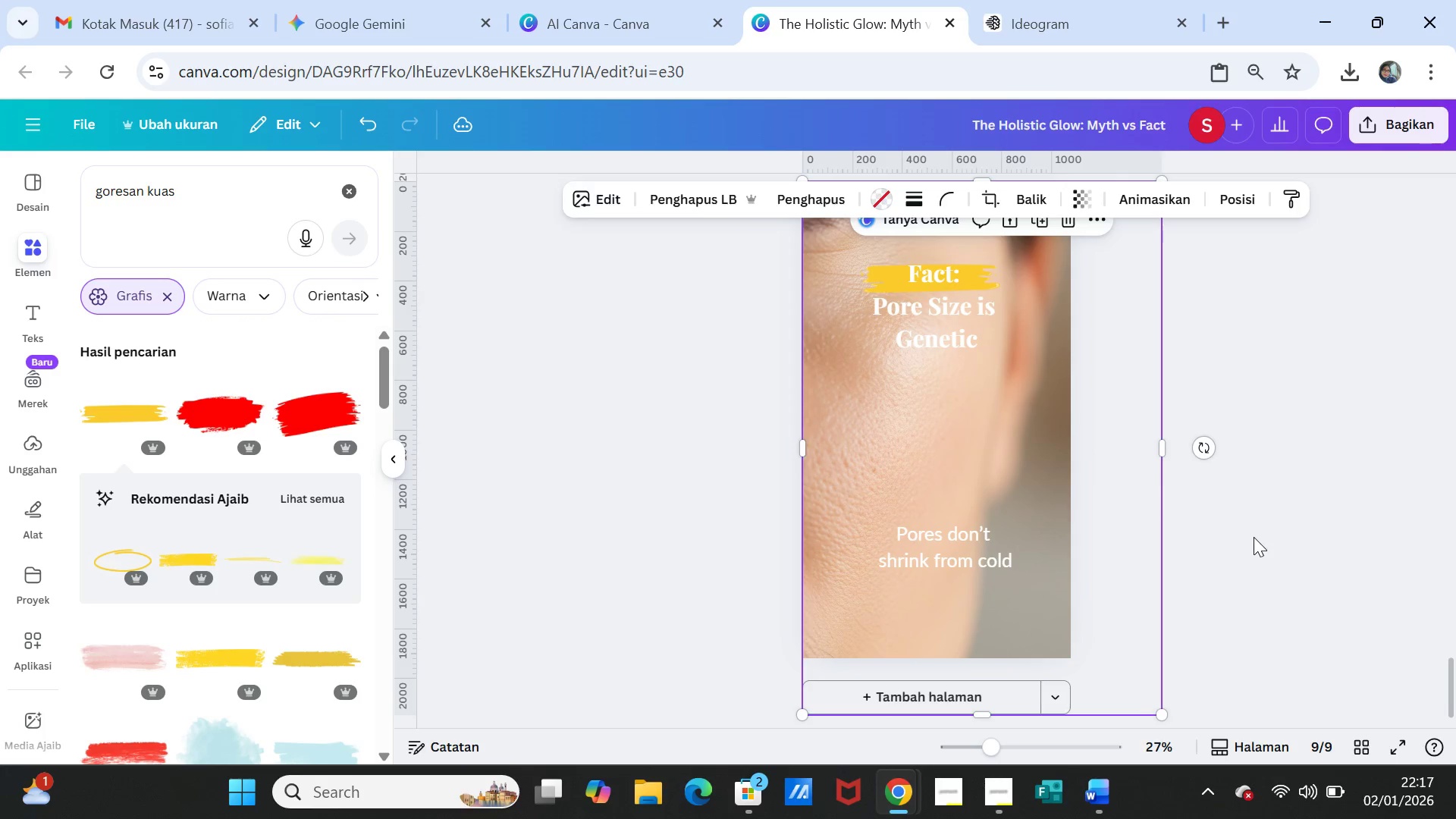 
left_click([1254, 537])
 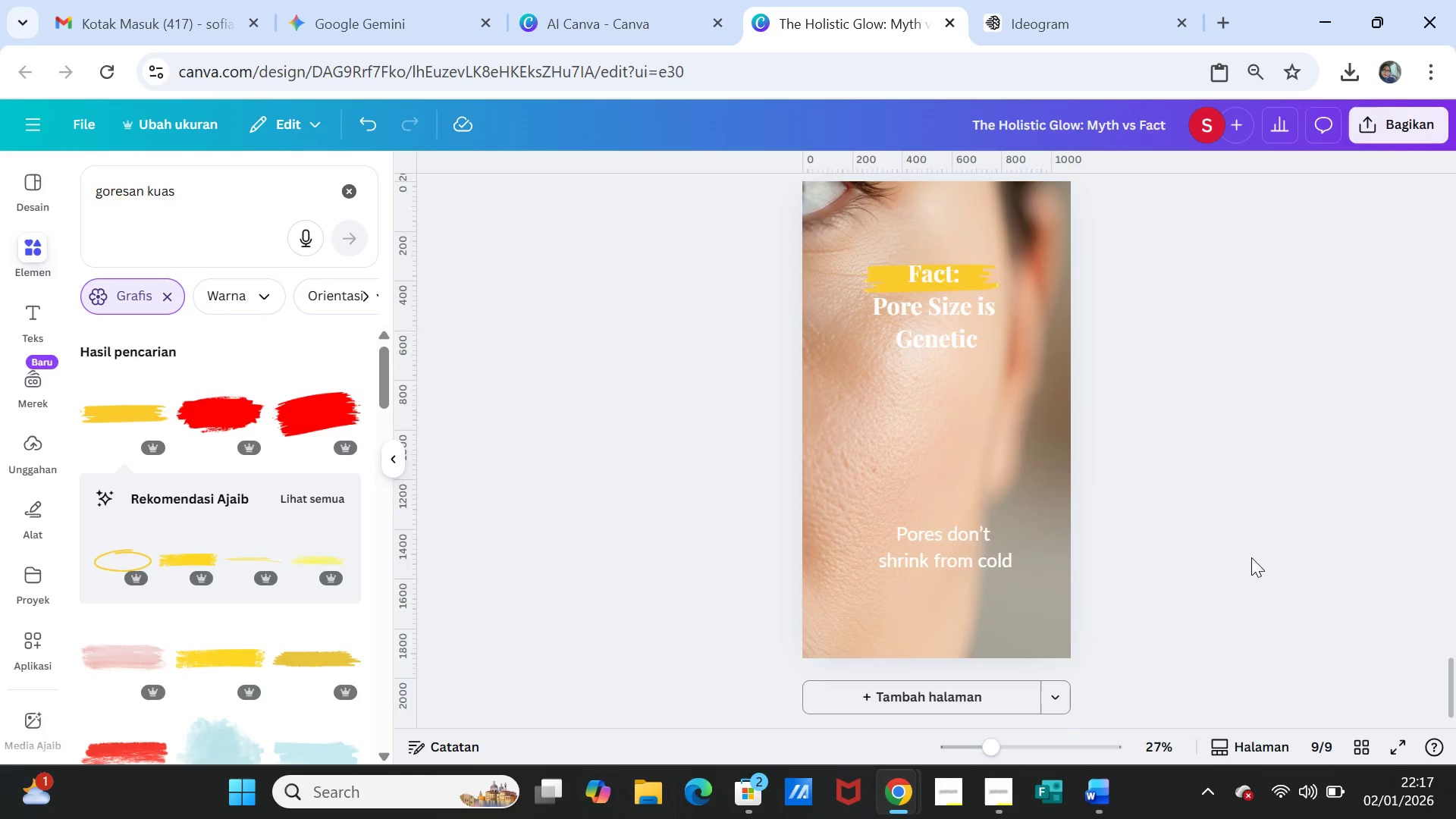 
scroll: coordinate [1251, 557], scroll_direction: up, amount: 1.0
 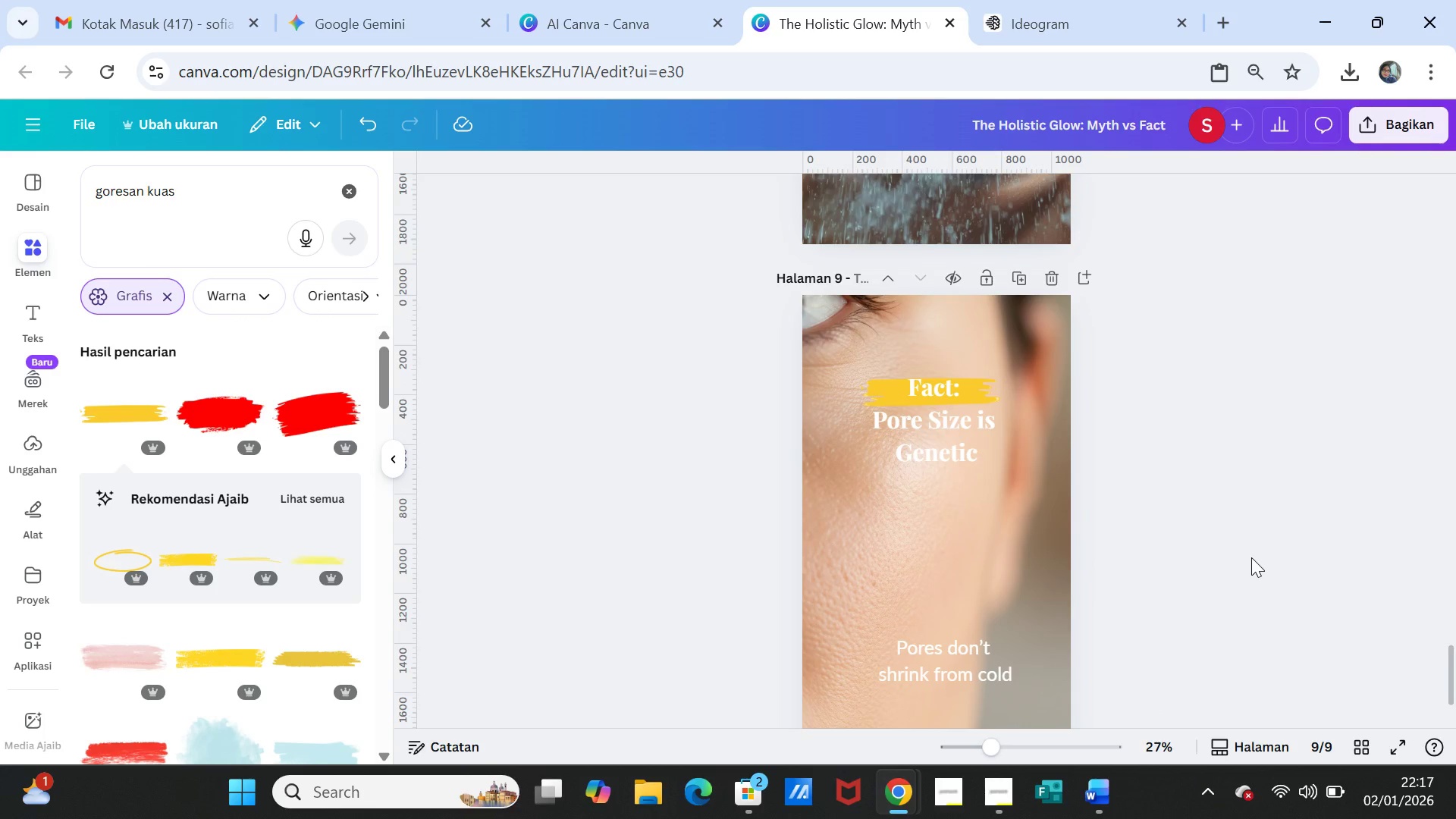 
scroll: coordinate [1251, 557], scroll_direction: down, amount: 1.0
 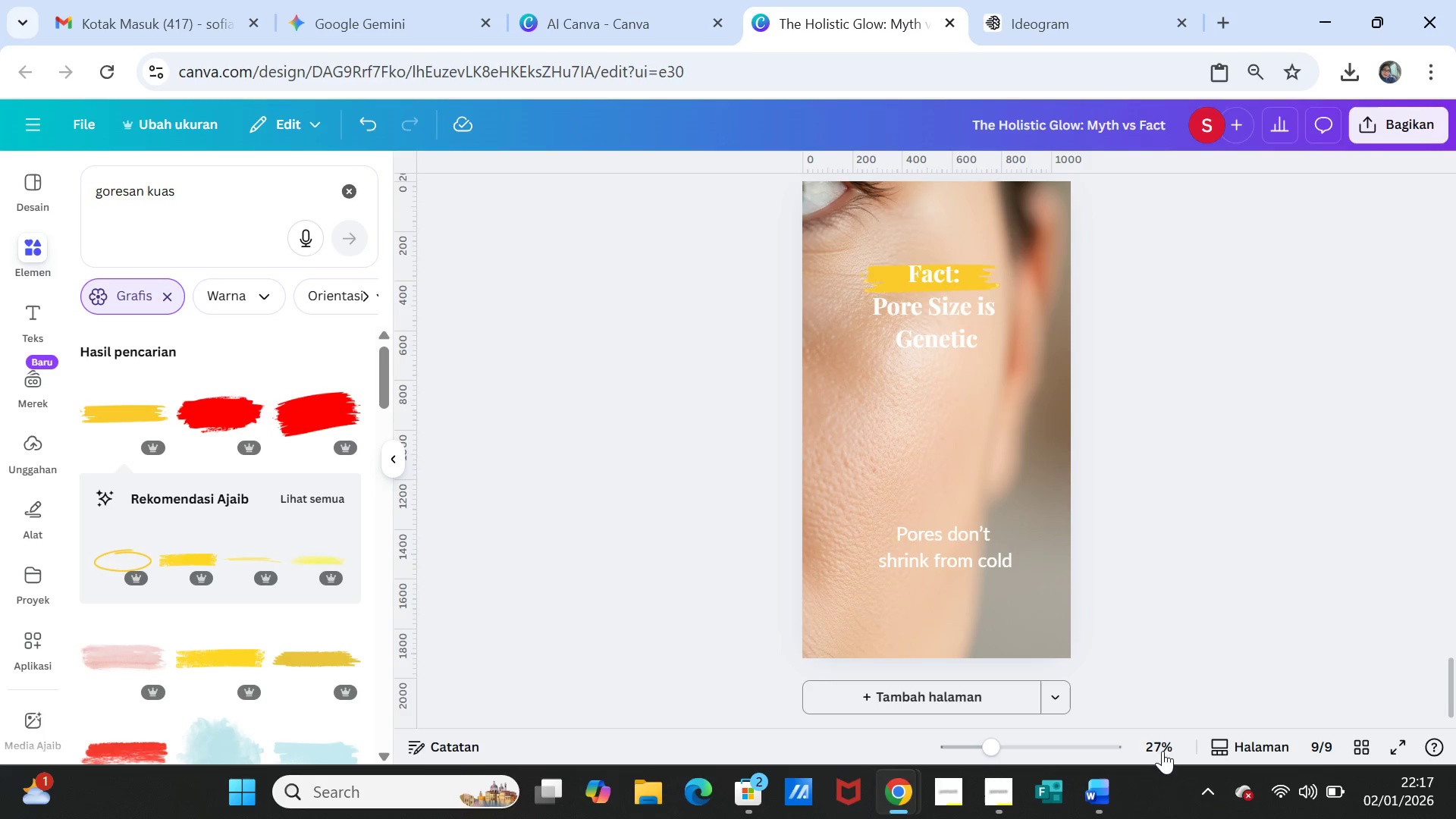 
left_click([1103, 792])
 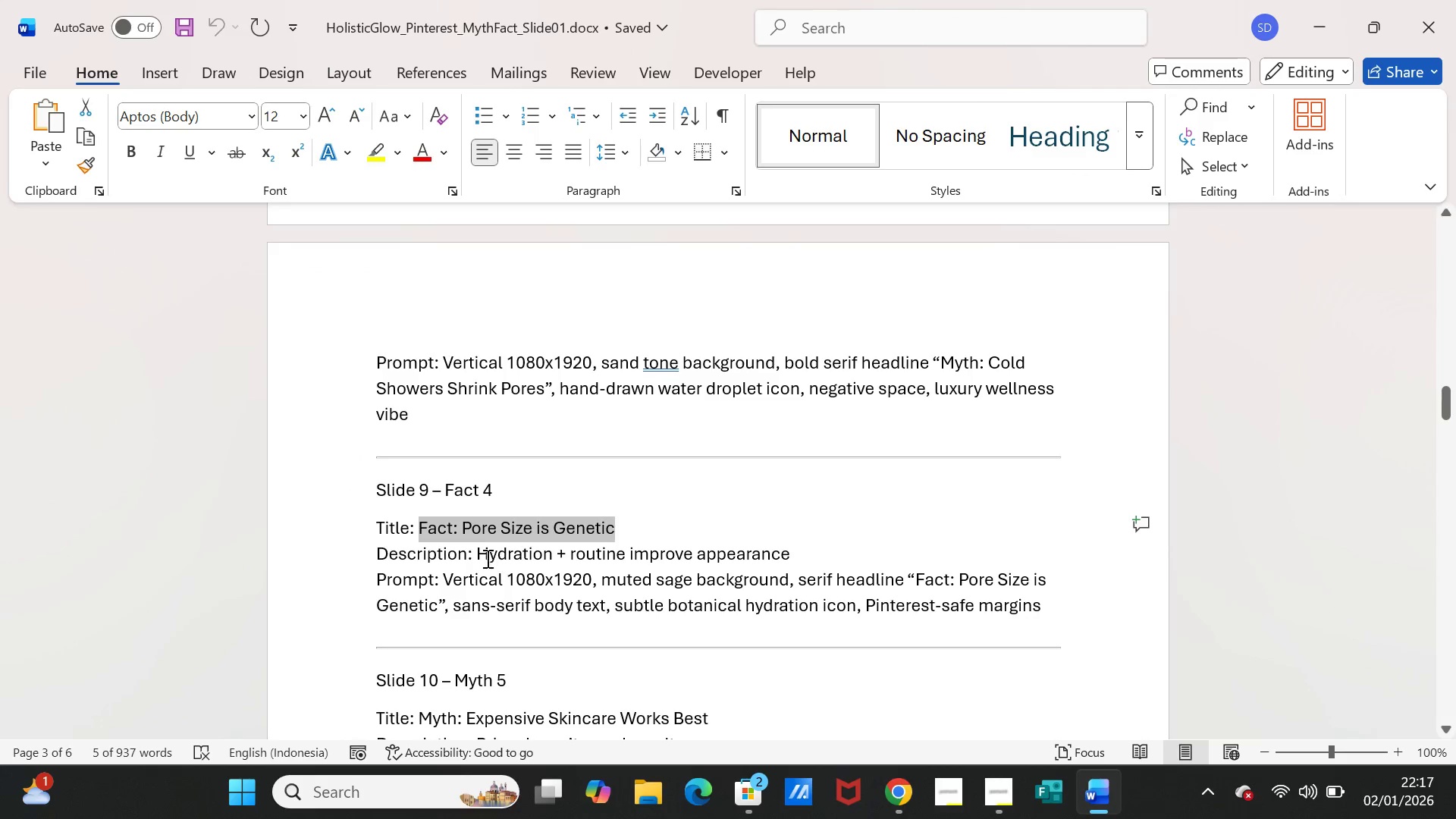 
left_click_drag(start_coordinate=[479, 556], to_coordinate=[799, 551])
 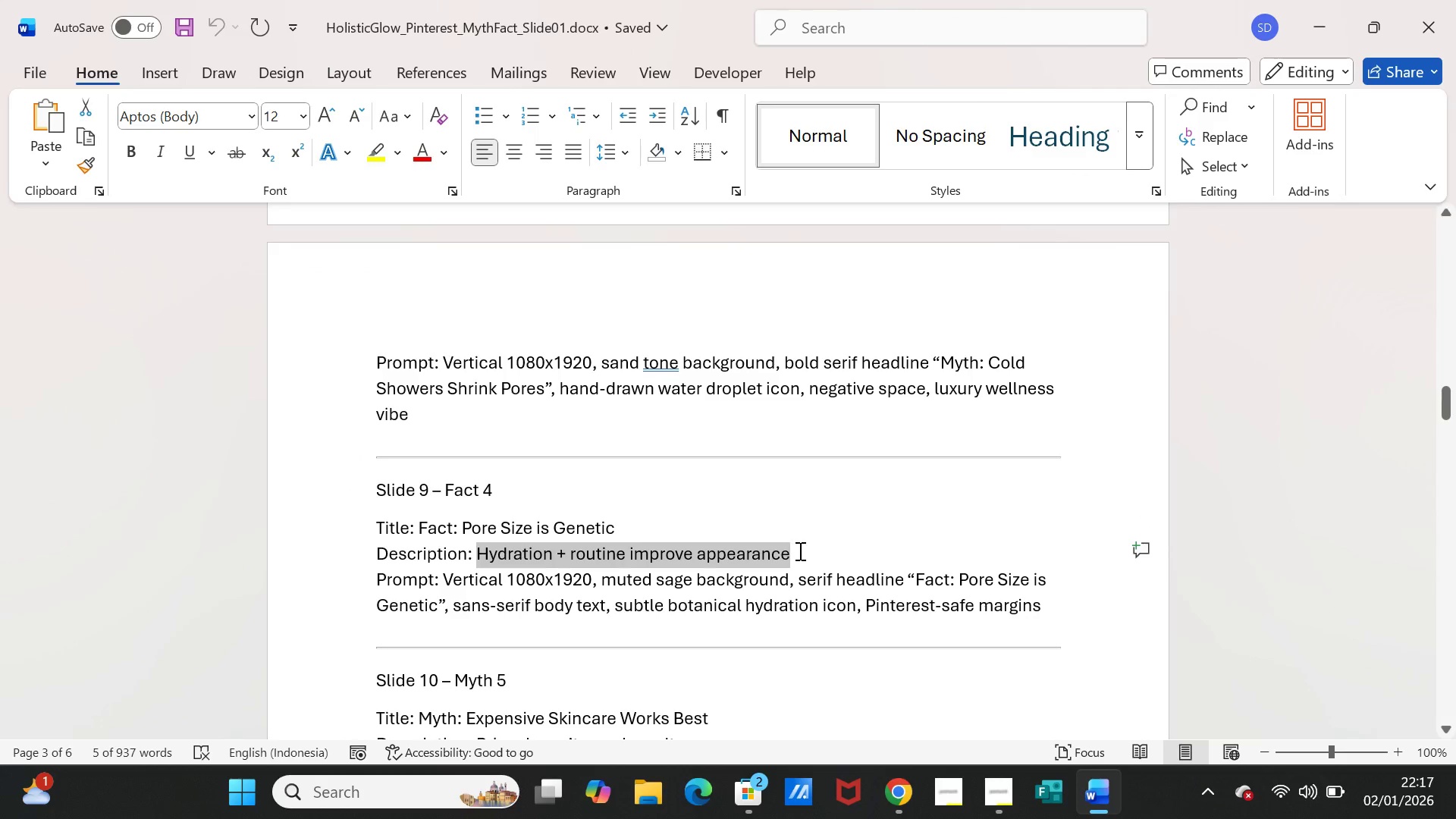 
key(Control+C)
 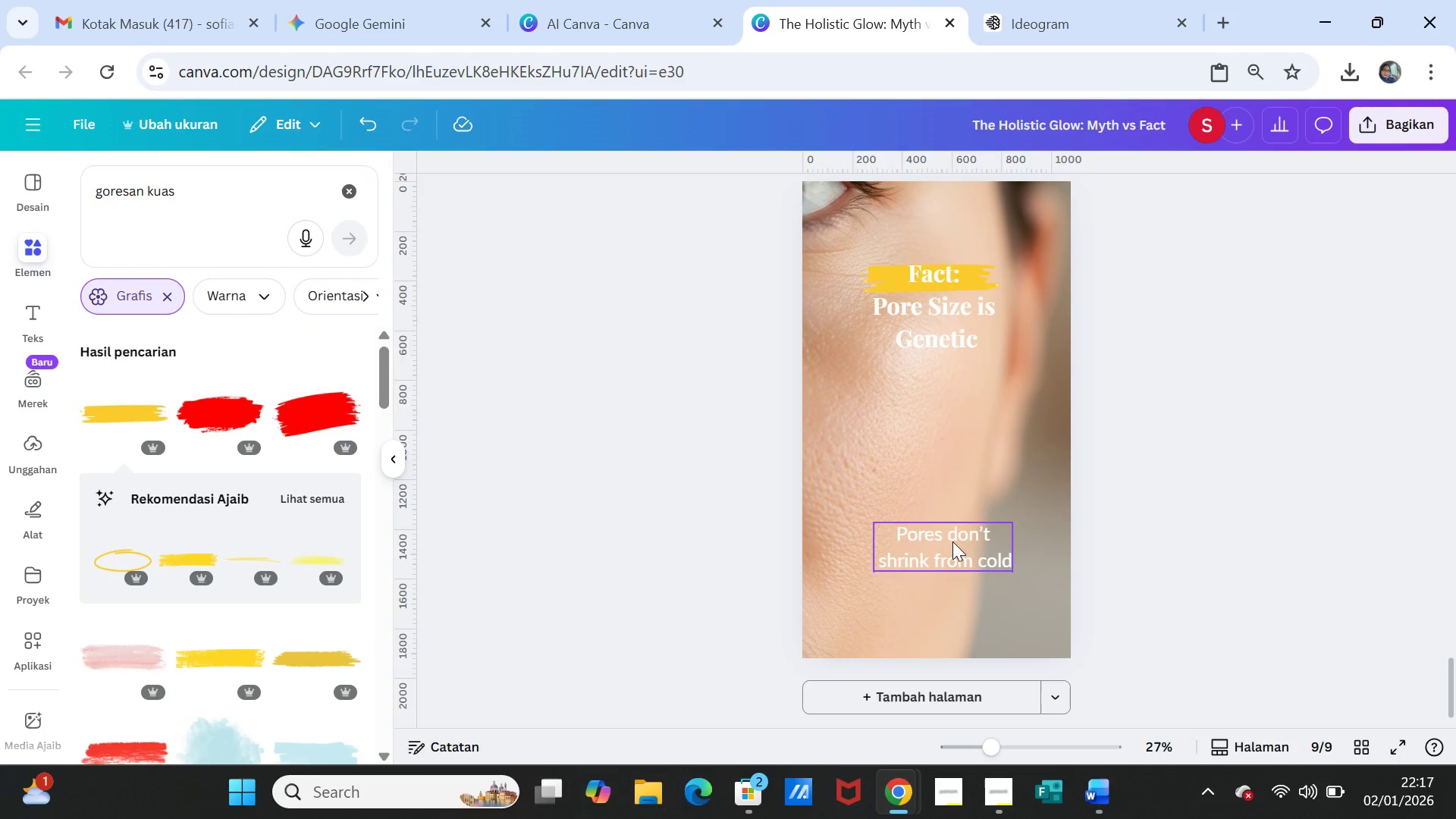 
double_click([952, 541])
 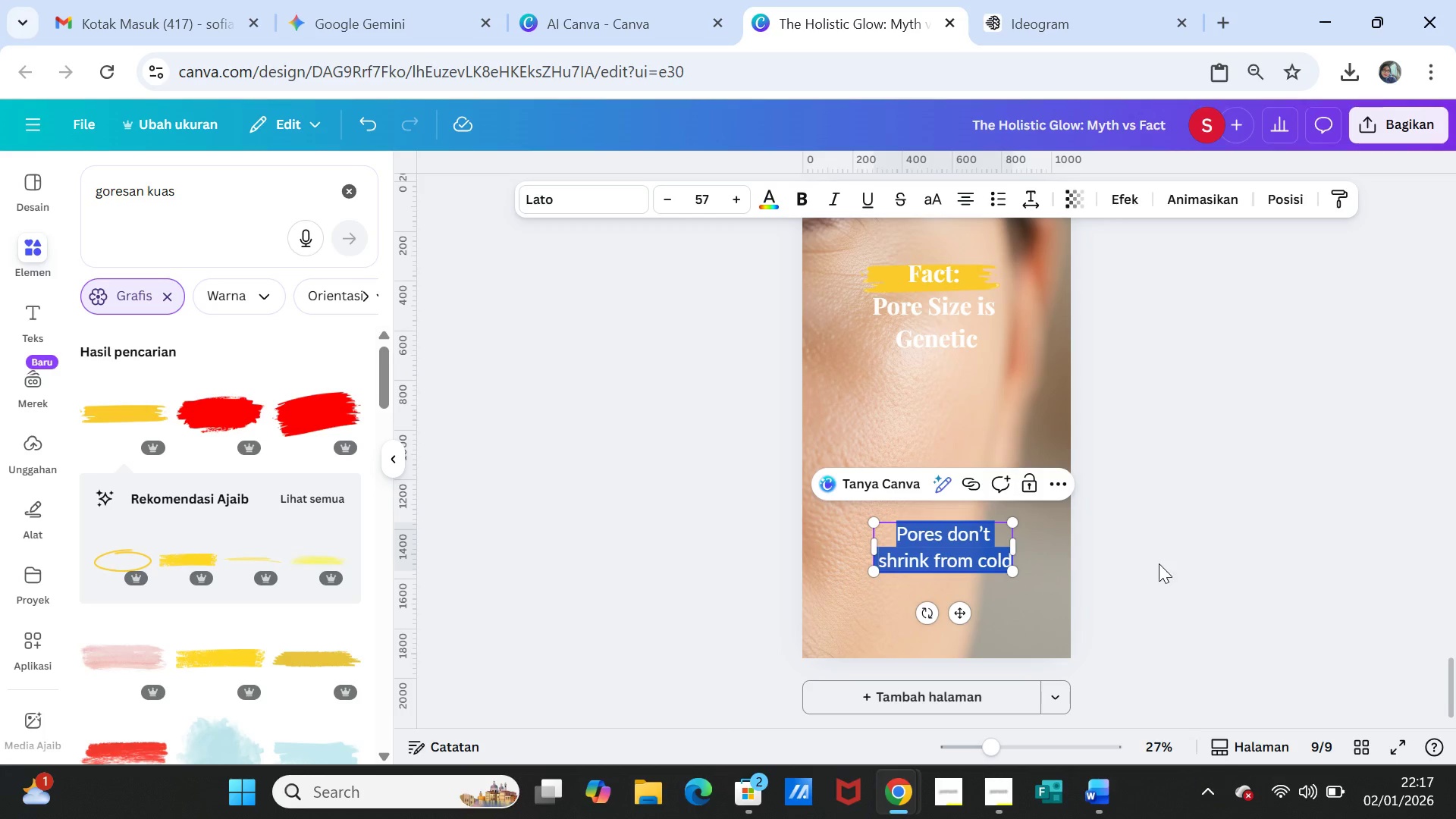 
key(Control+V)
 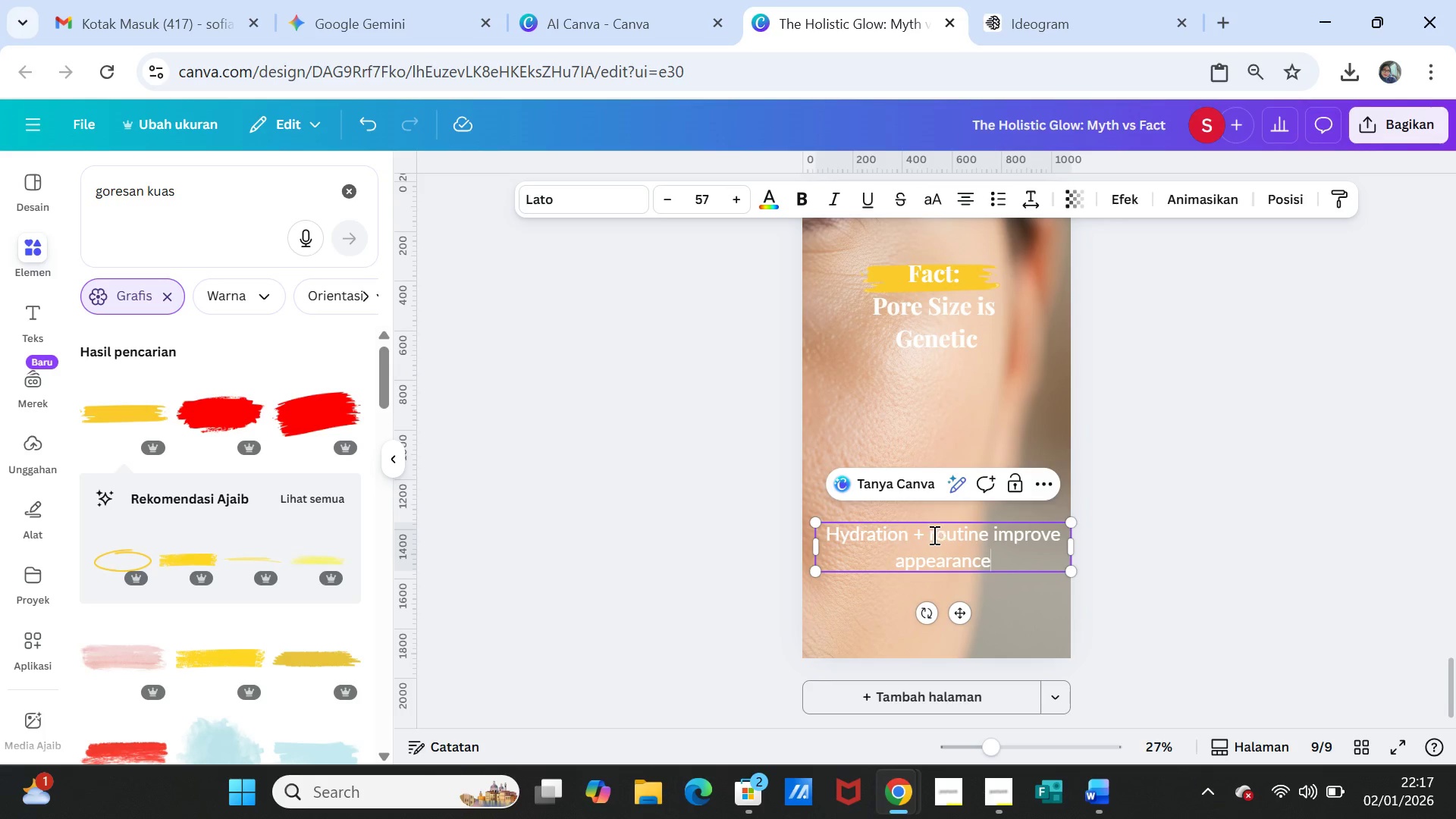 
left_click([929, 534])
 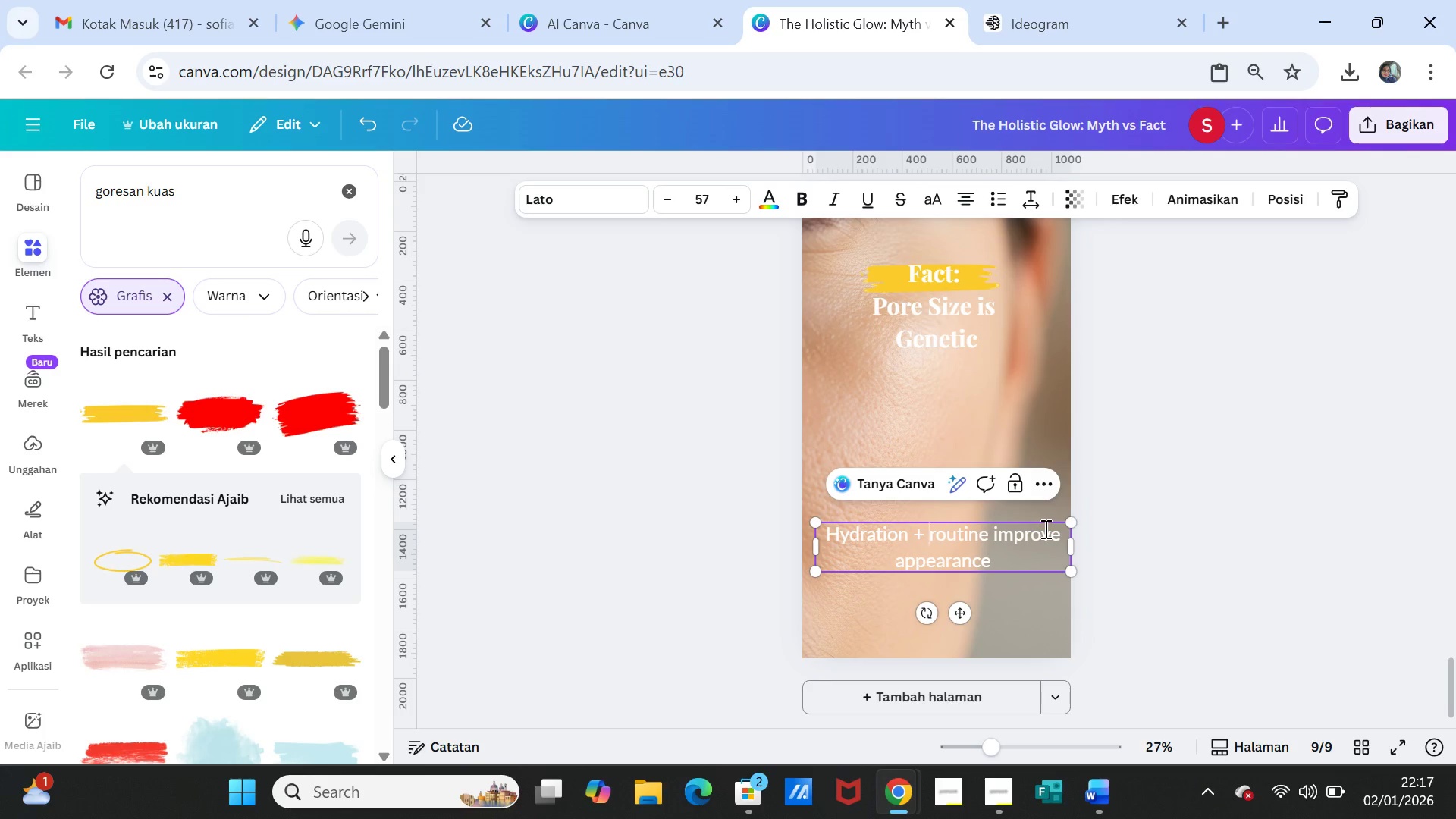 
key(Enter)
 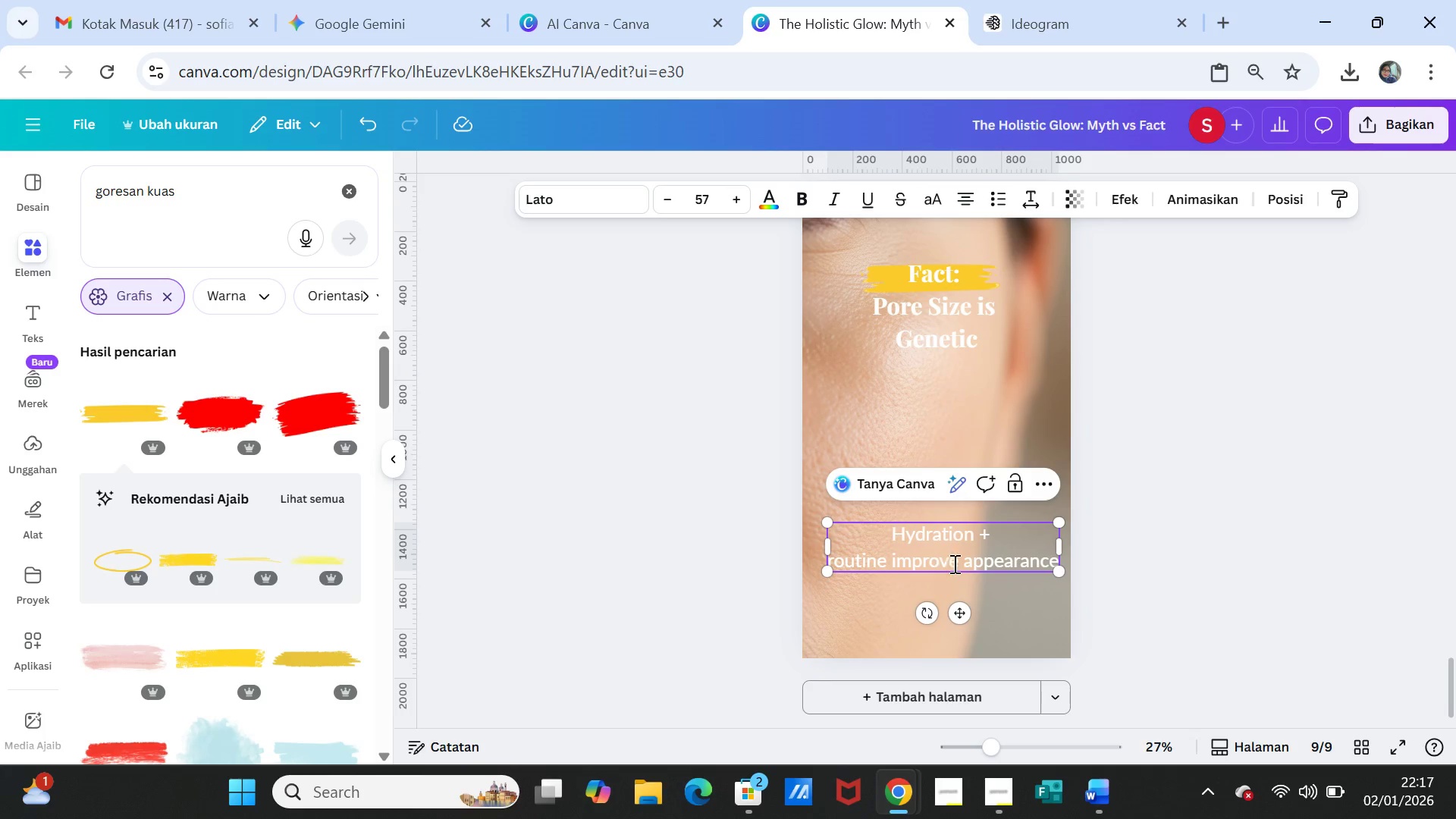 
left_click([961, 563])
 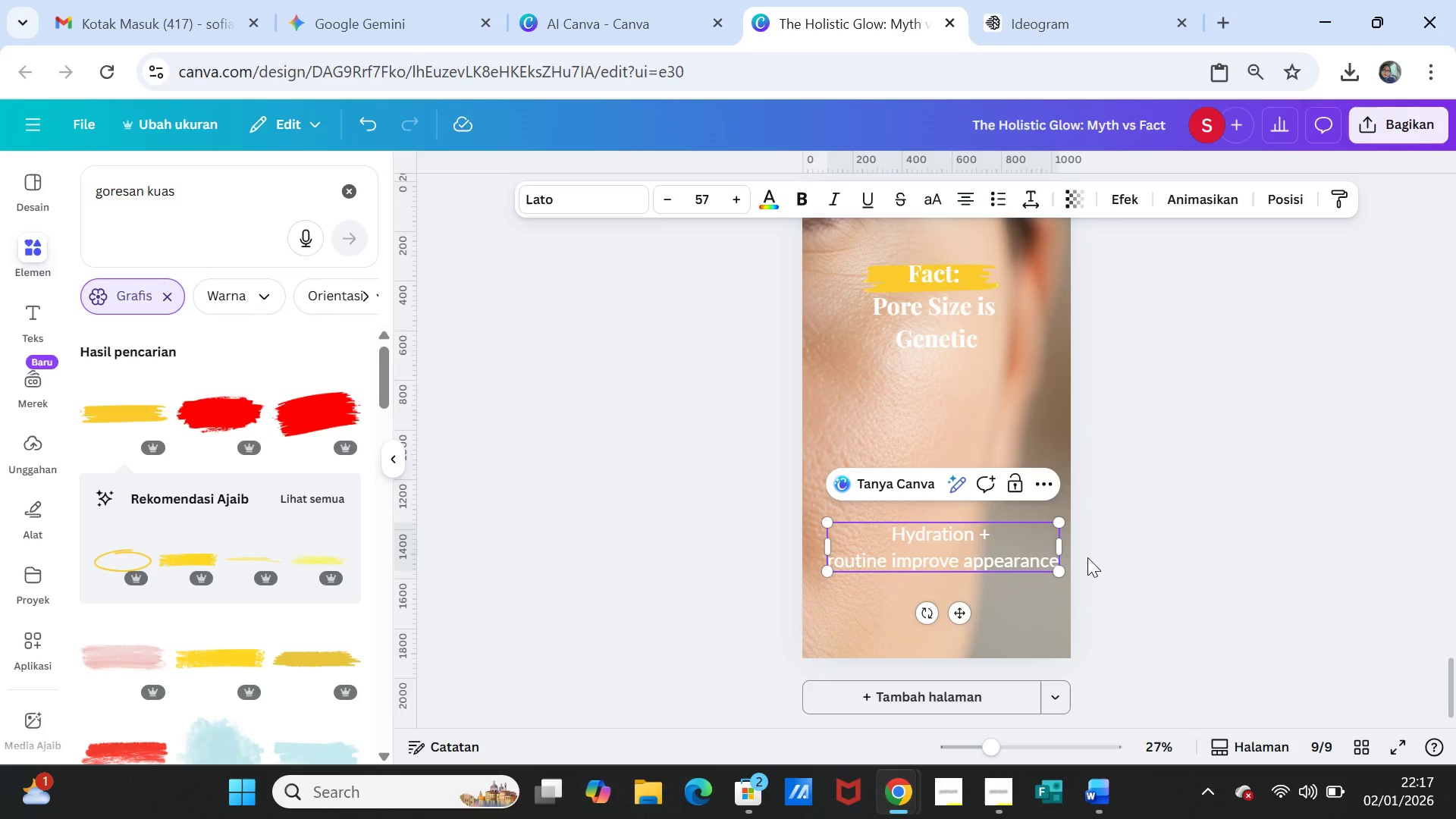 
key(Enter)
 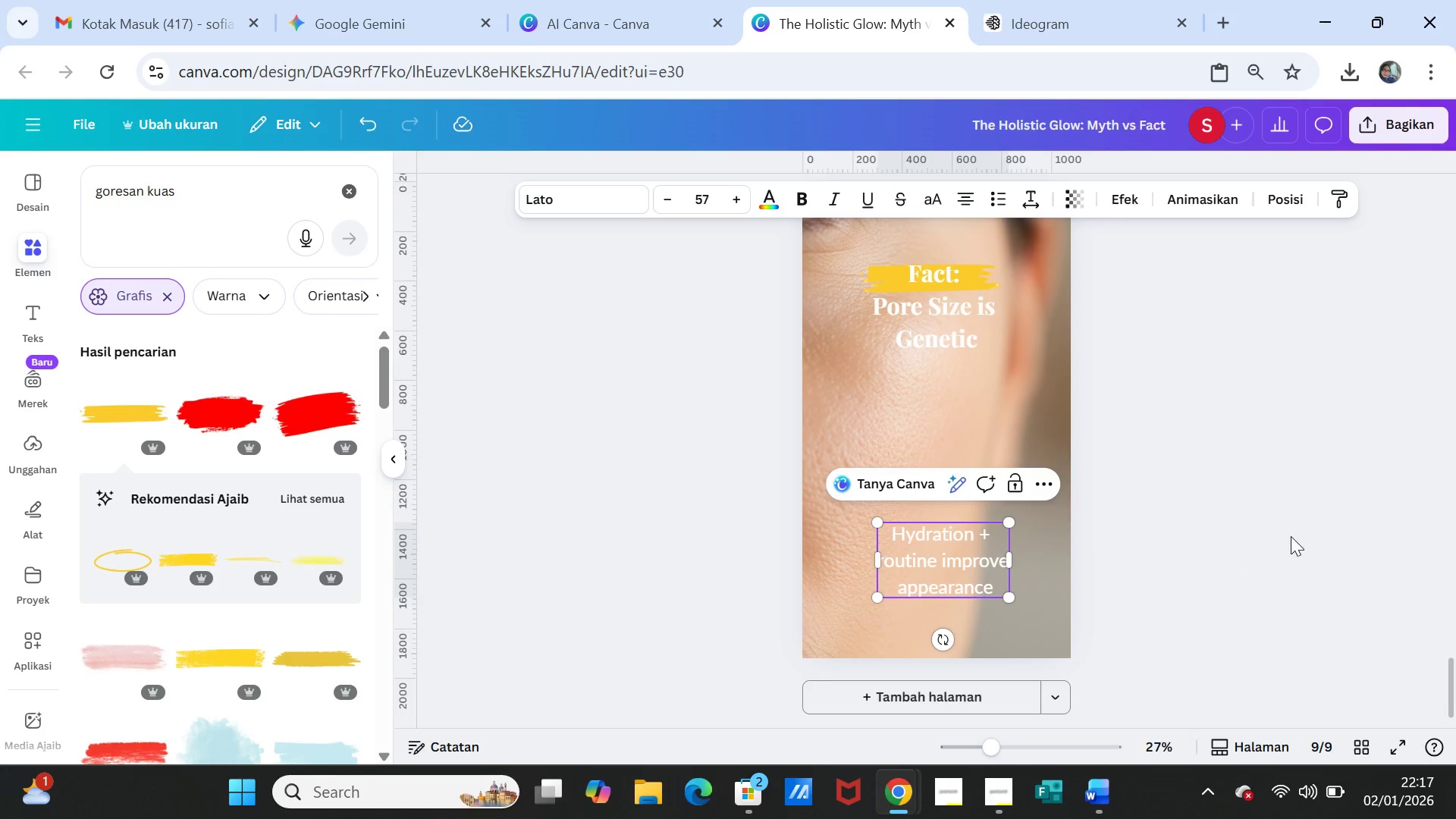 
left_click([1291, 536])
 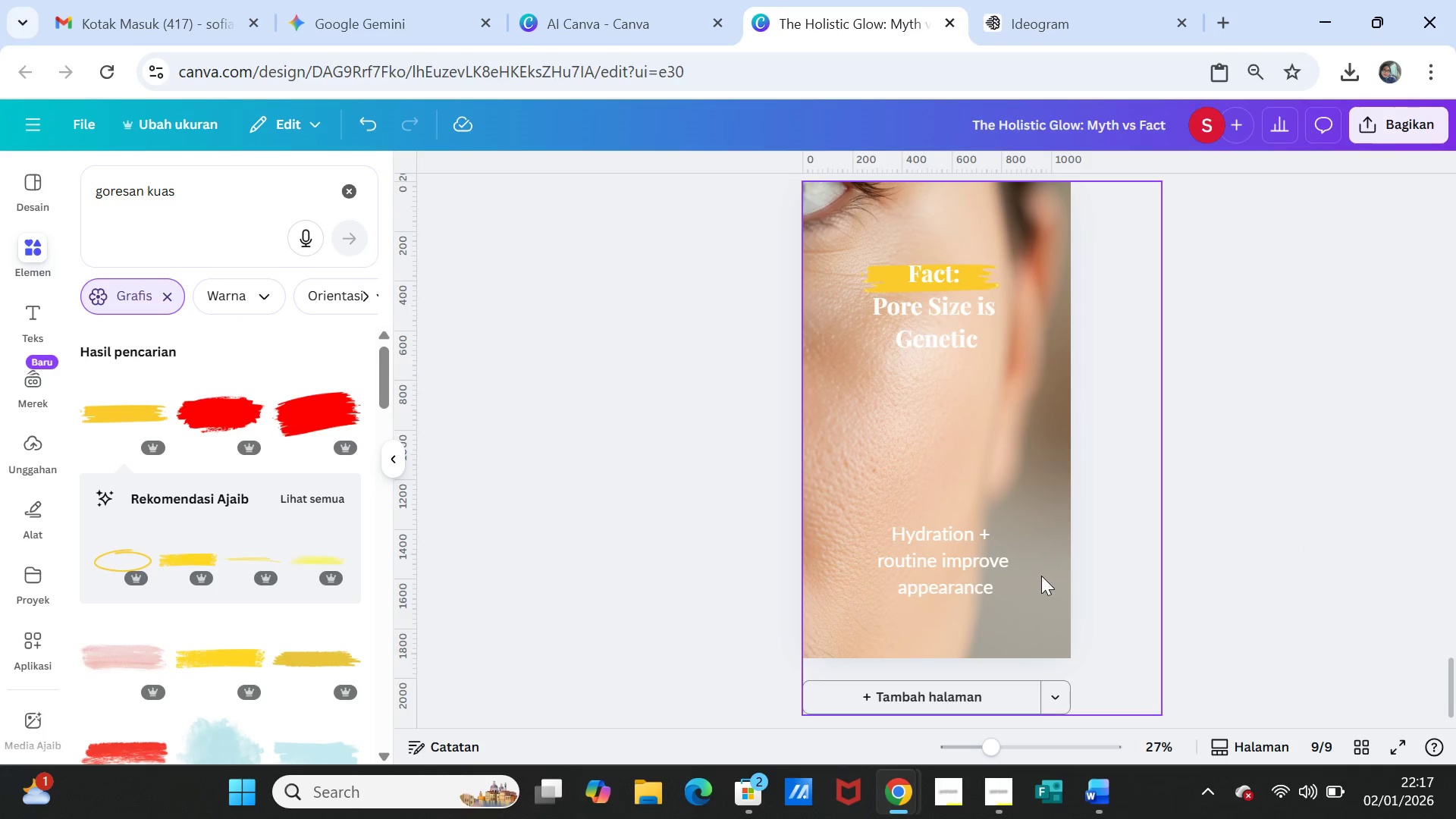 
left_click([987, 572])
 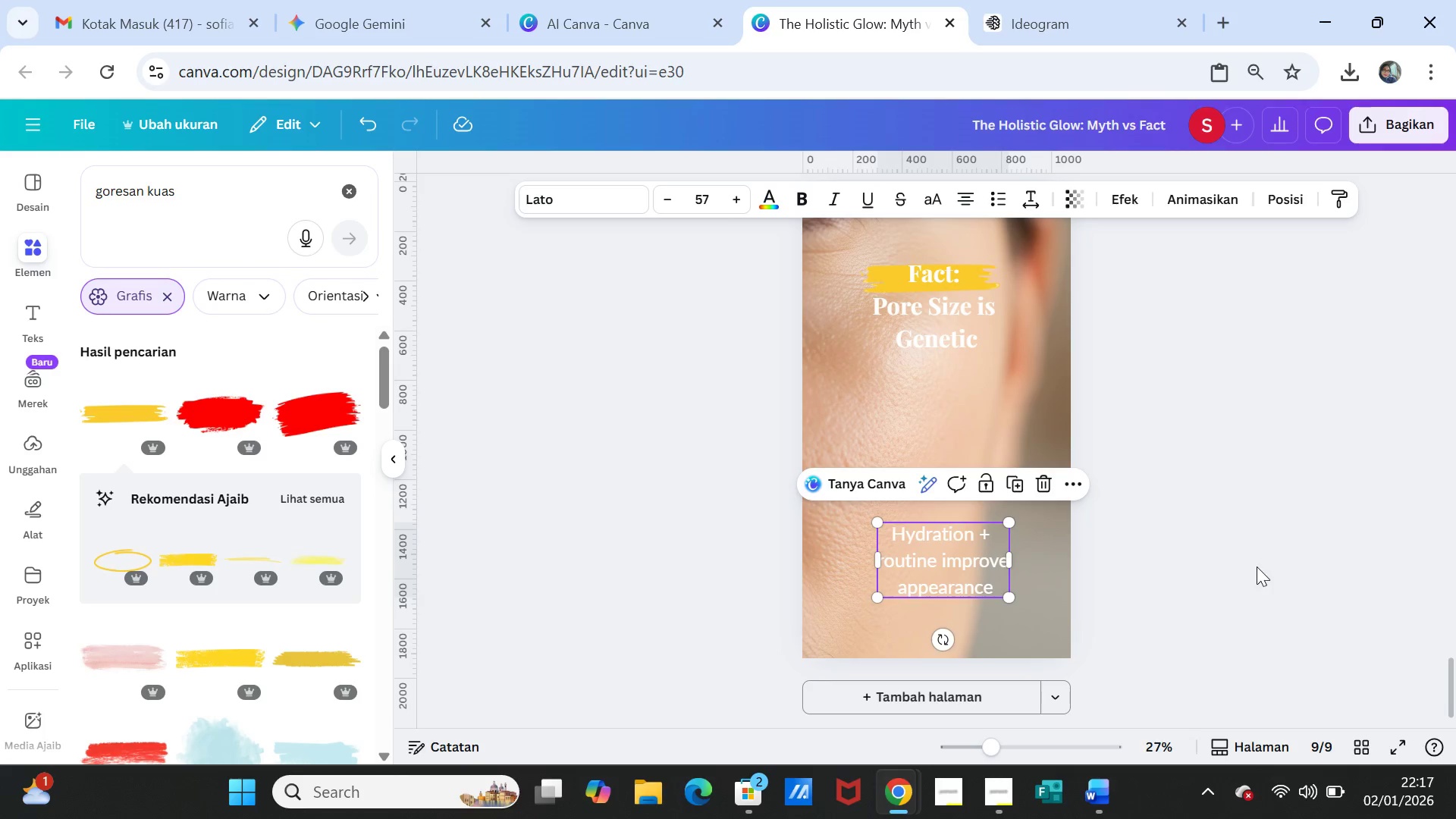 
left_click([1257, 566])
 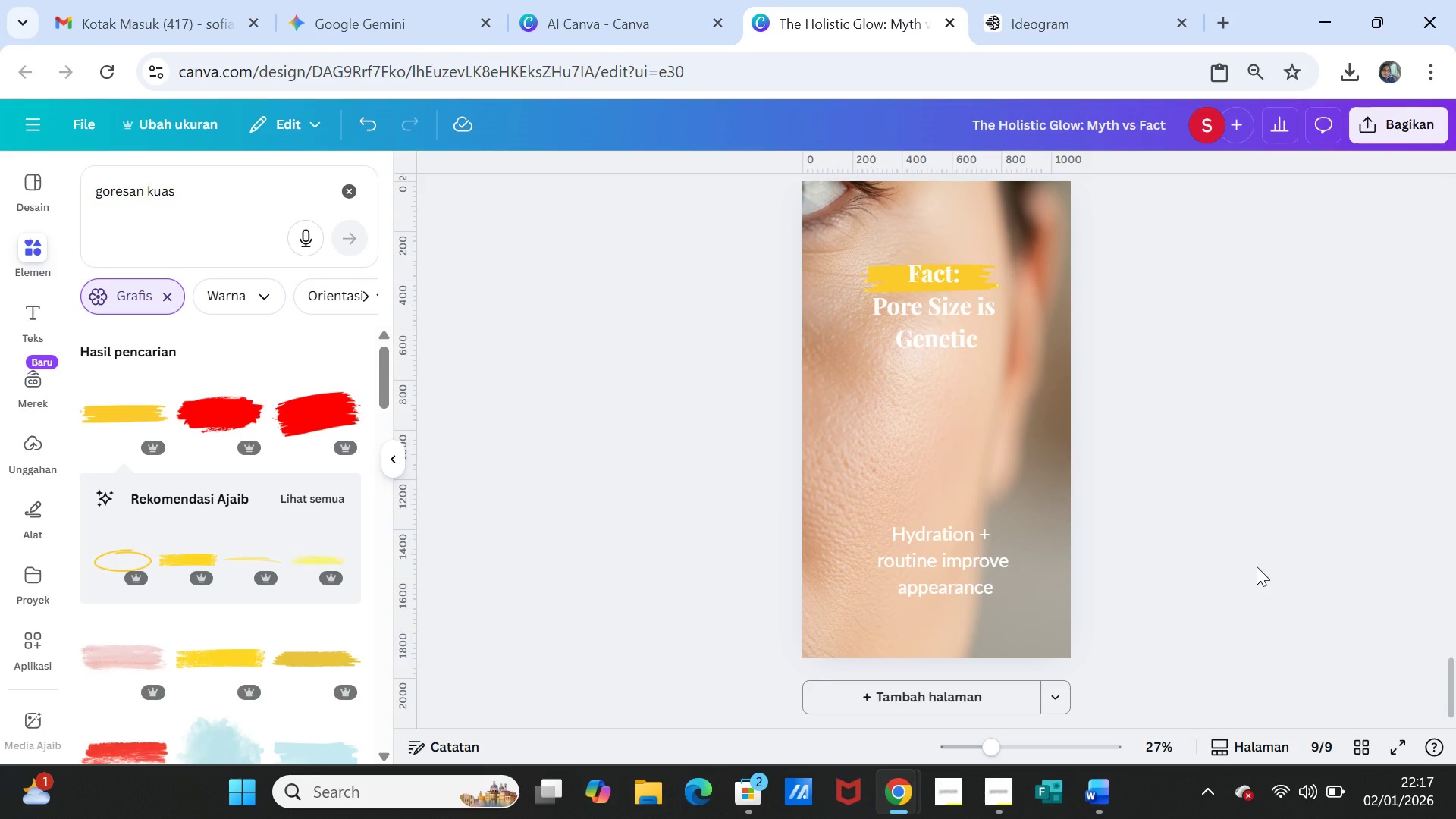 
scroll: coordinate [1257, 566], scroll_direction: up, amount: 13.0
 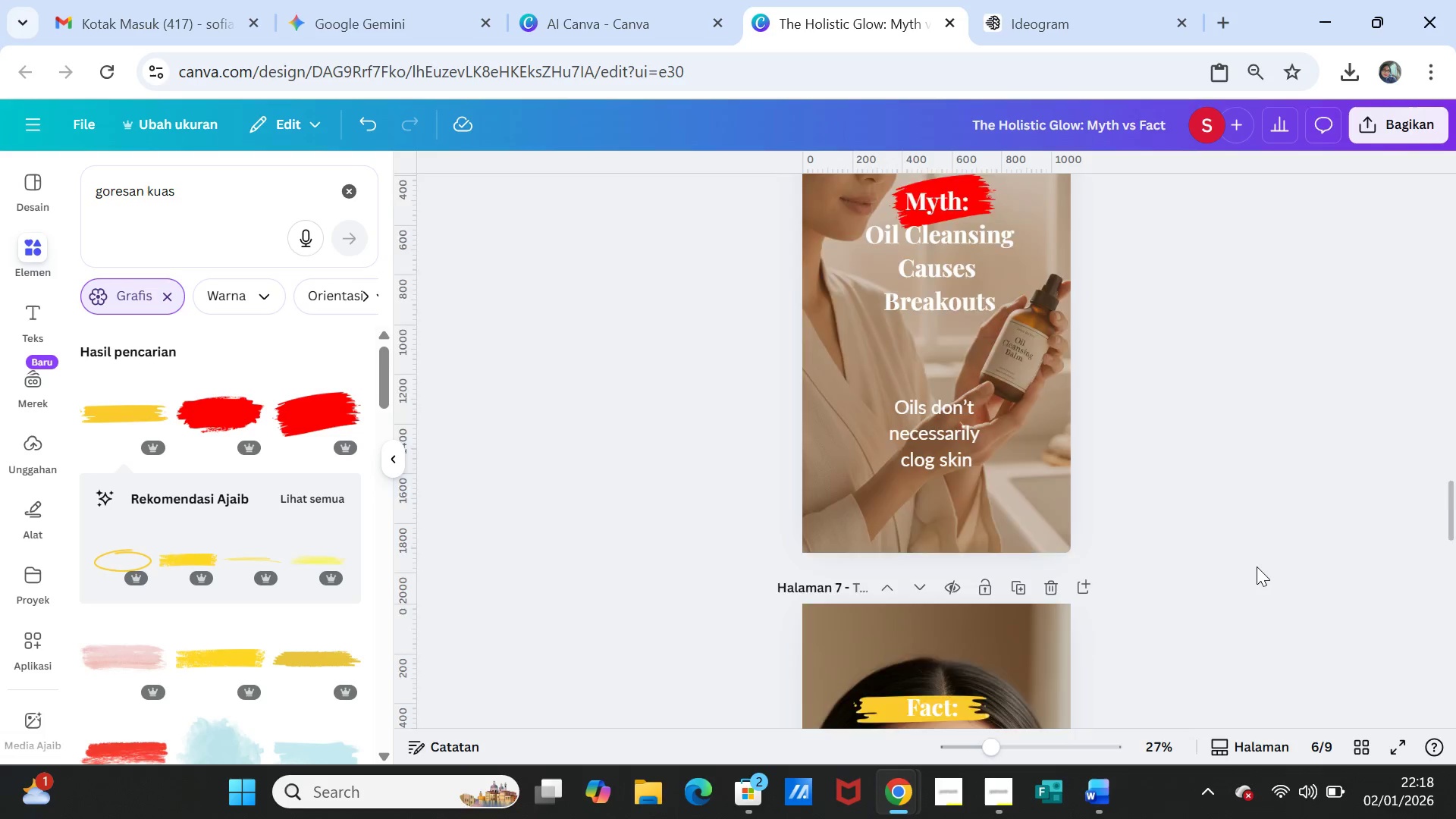 
scroll: coordinate [1257, 566], scroll_direction: down, amount: 4.0
 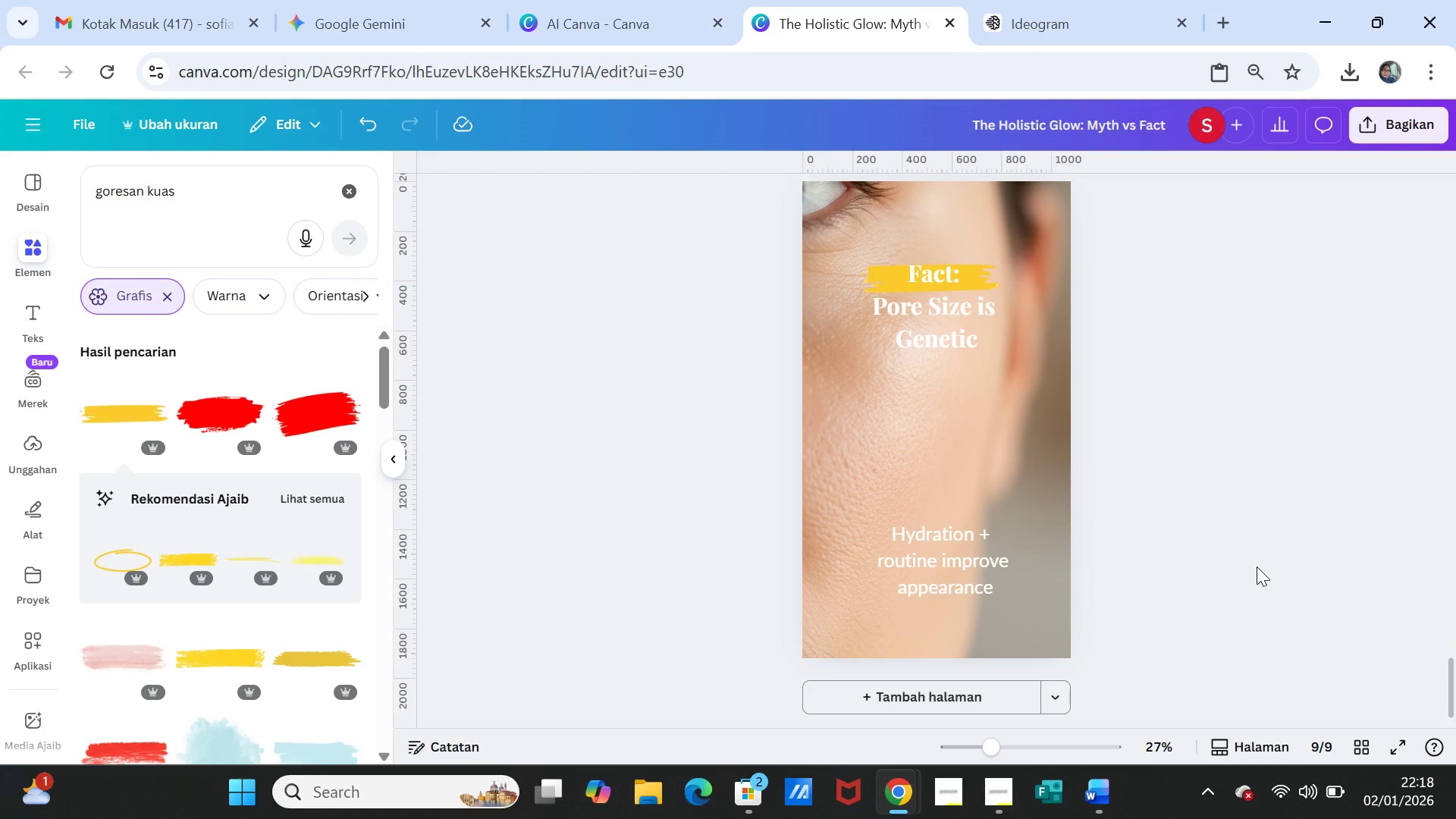 
scroll: coordinate [1257, 566], scroll_direction: up, amount: 1.0
 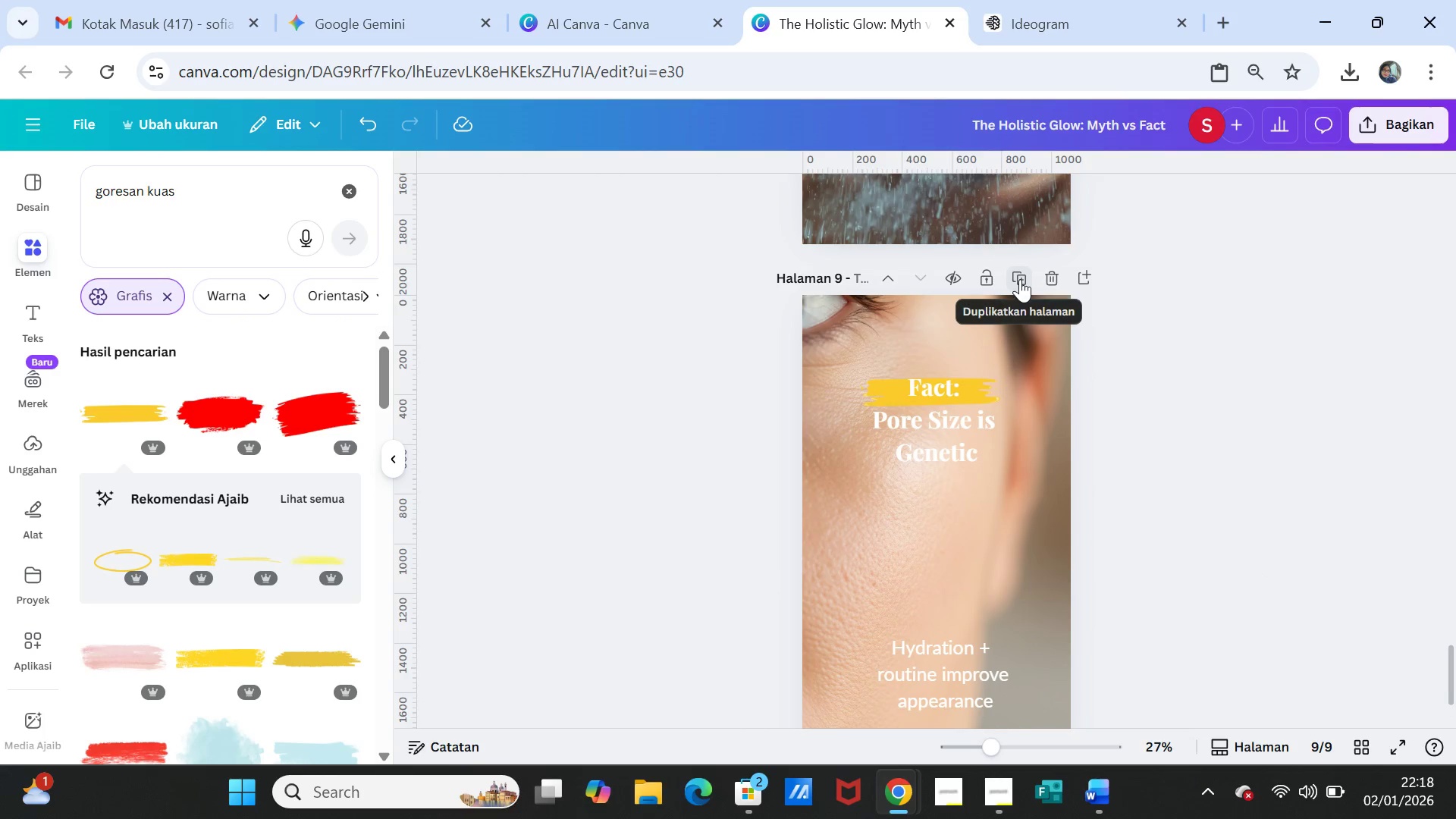 
left_click([1020, 279])
 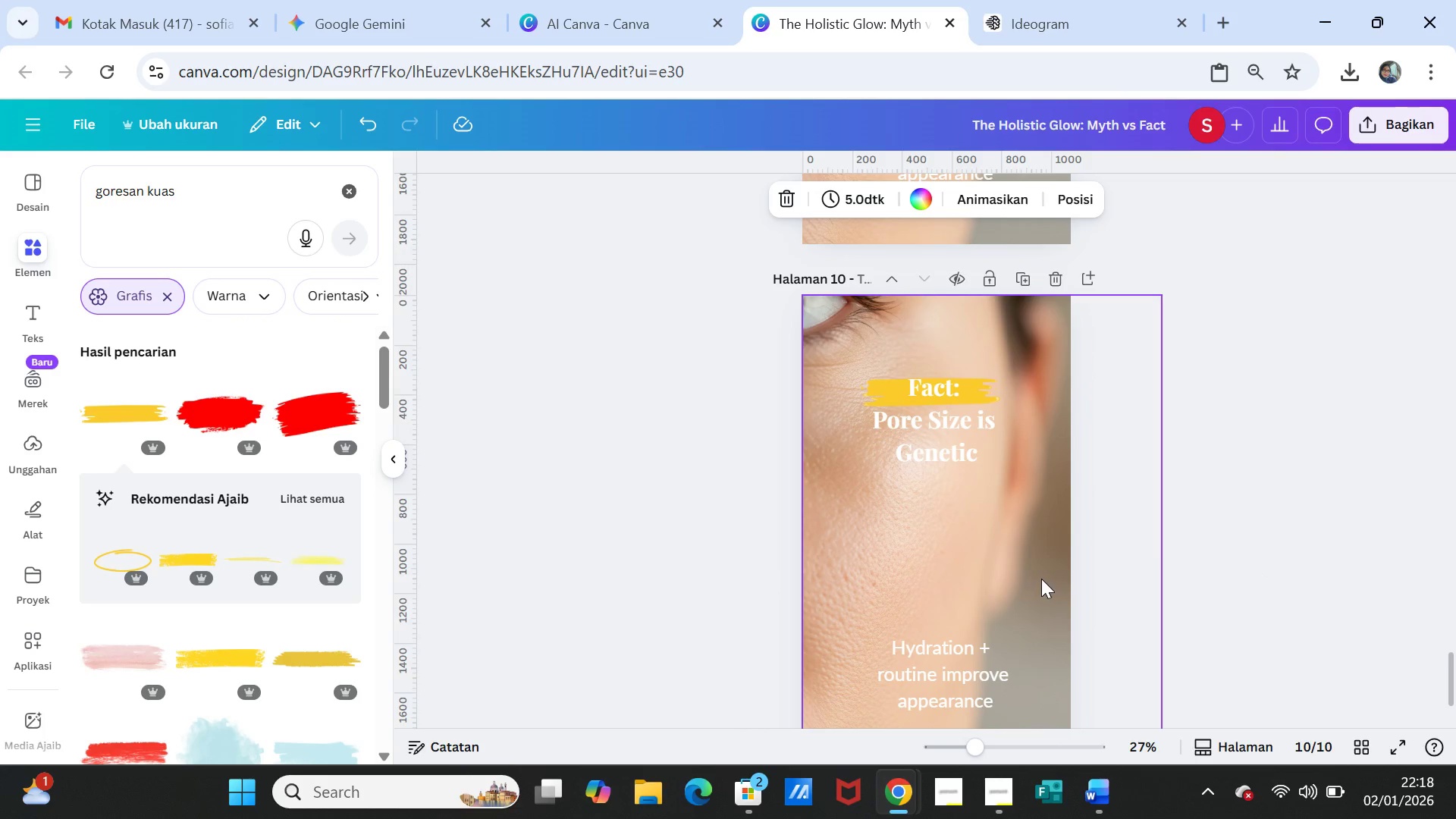 
left_click([1041, 579])
 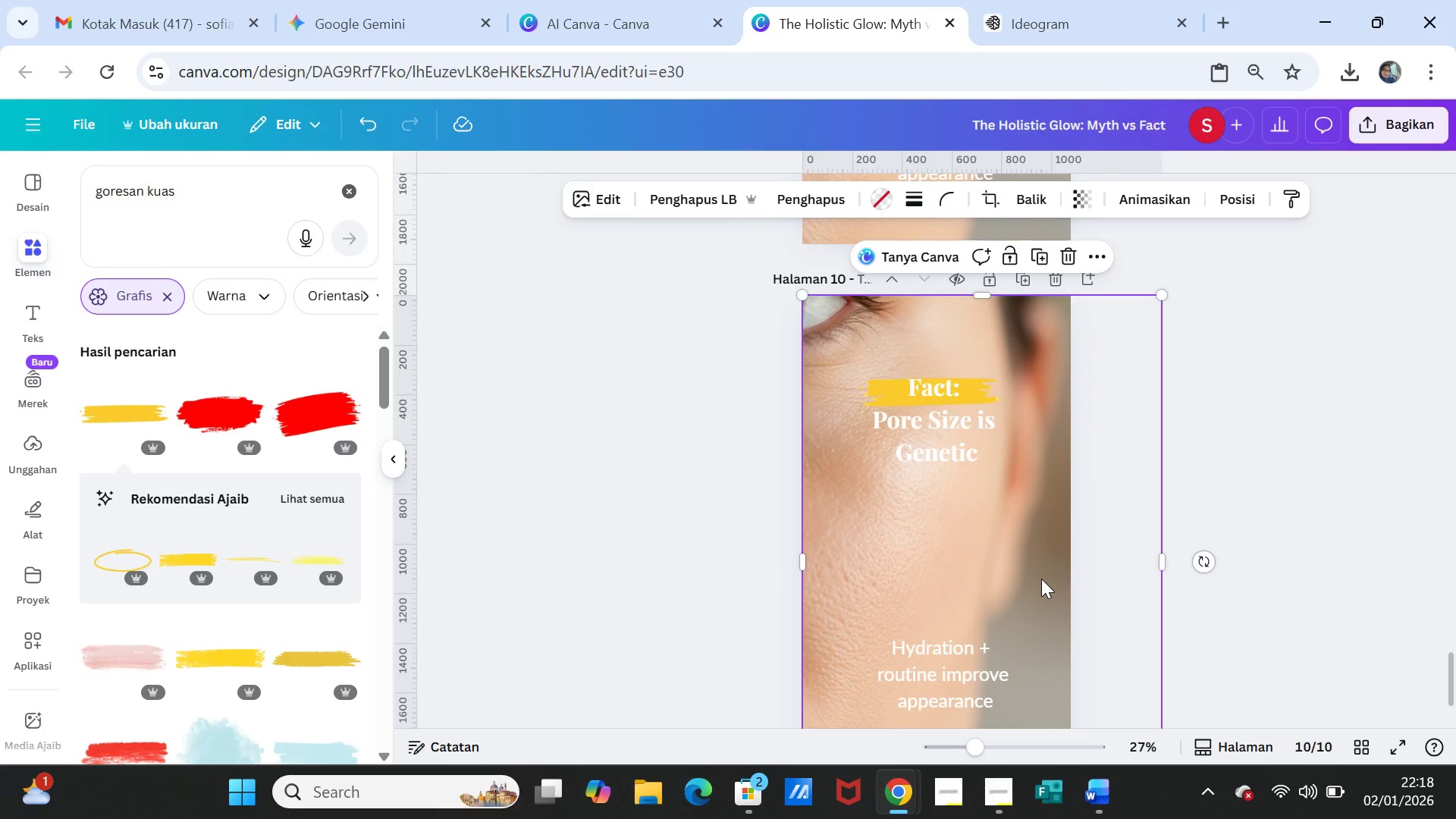 
key(Delete)
 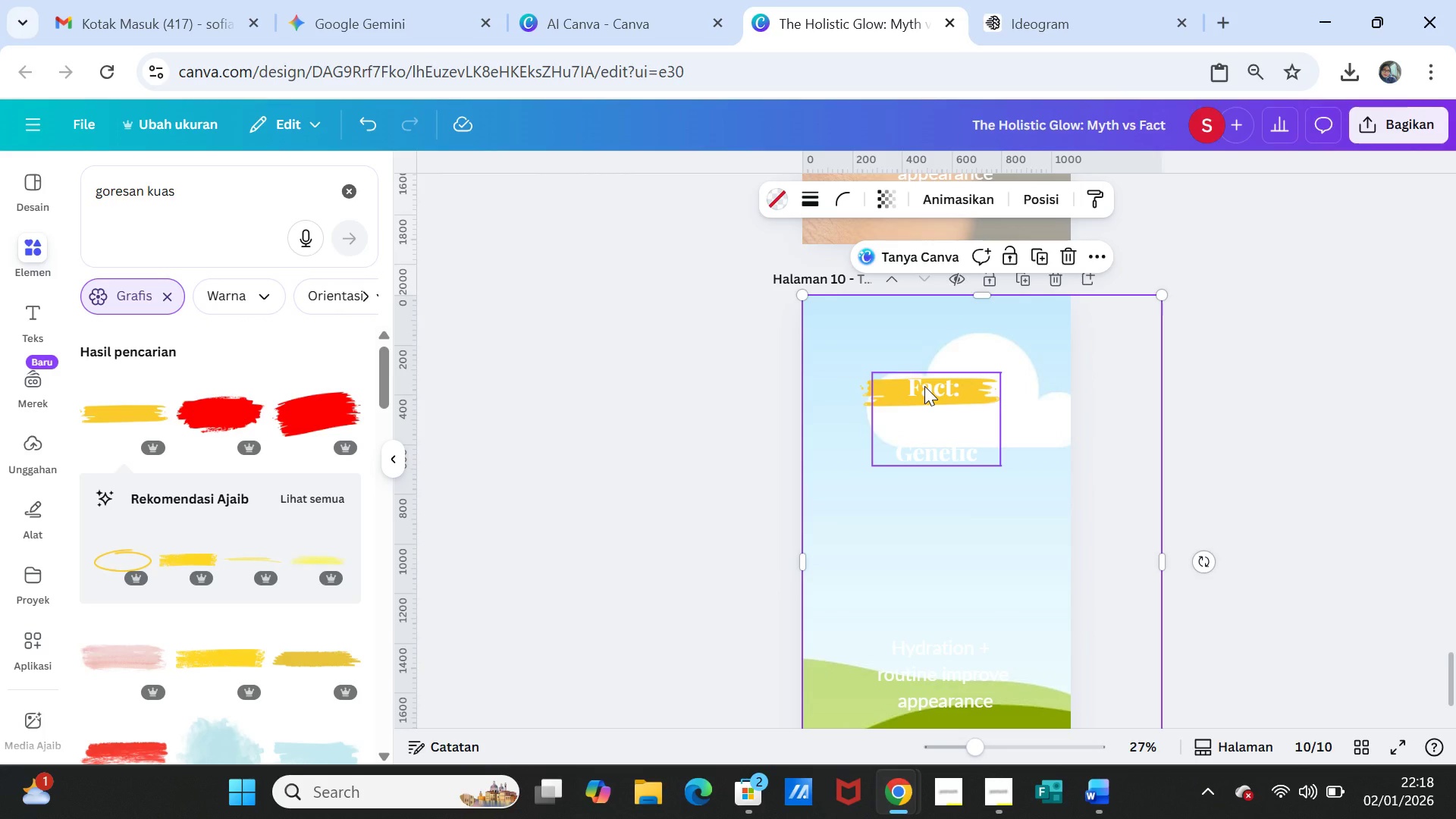 
left_click_drag(start_coordinate=[924, 386], to_coordinate=[934, 430])
 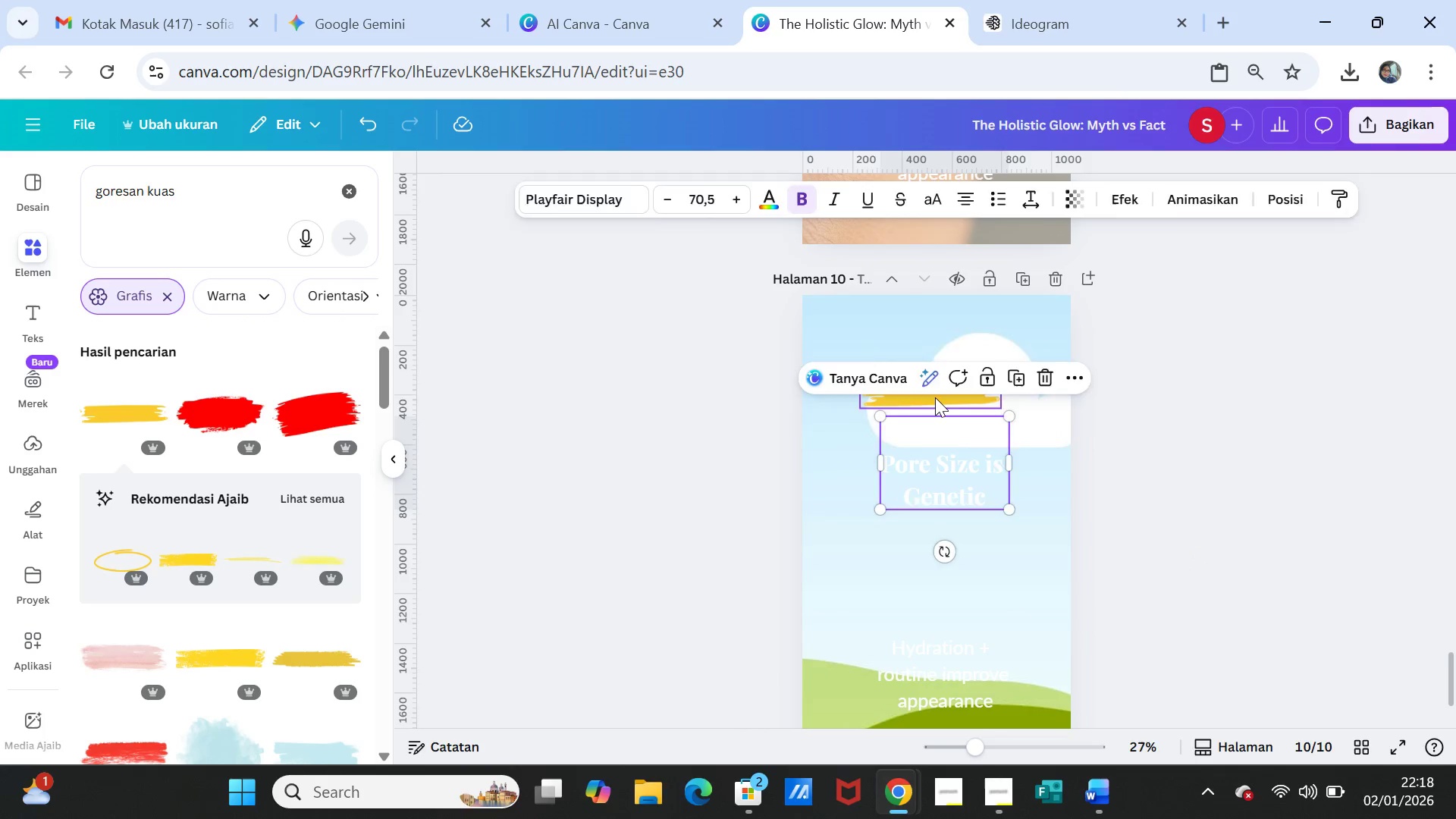 
left_click([935, 397])
 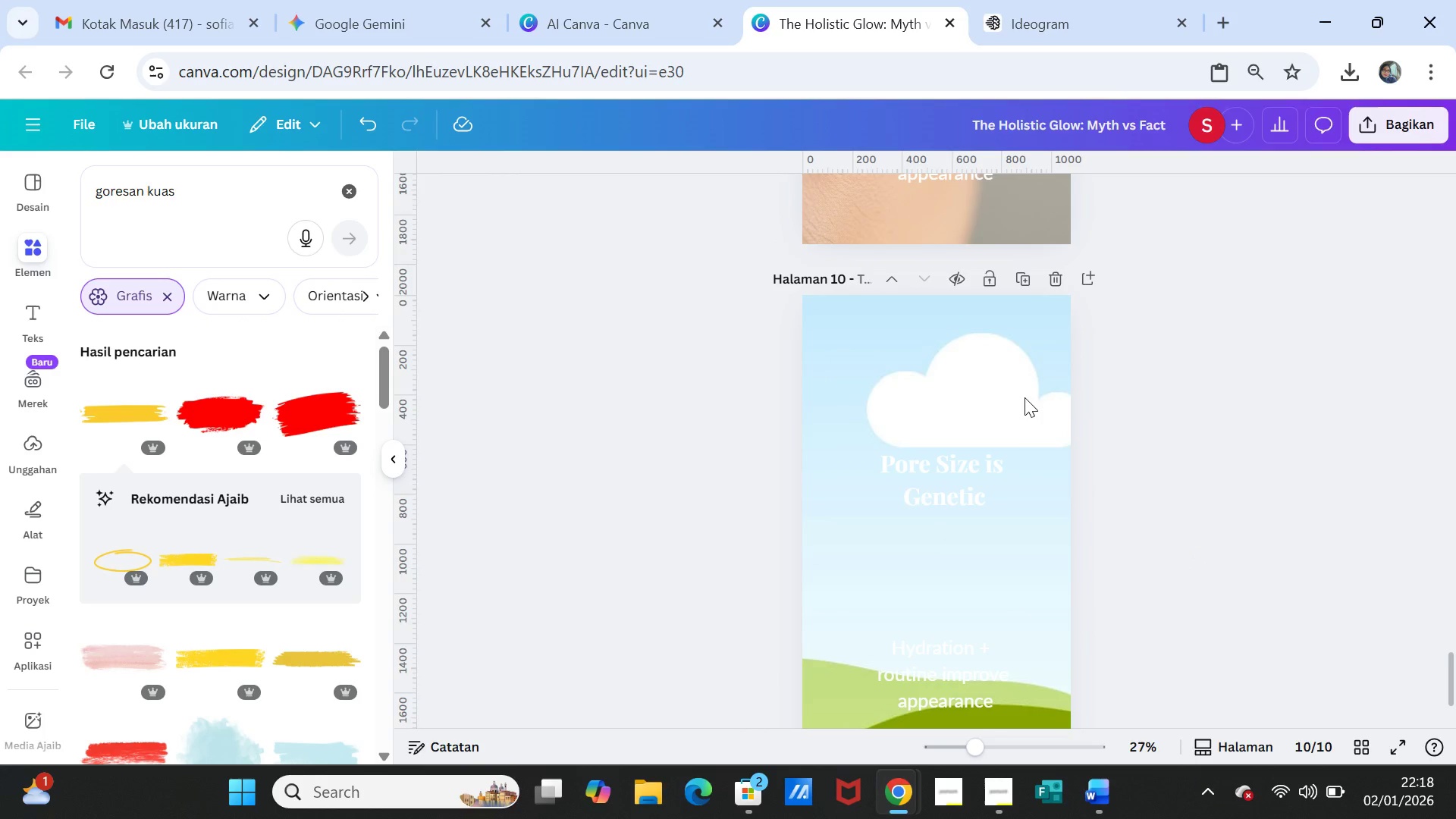 
key(Delete)
 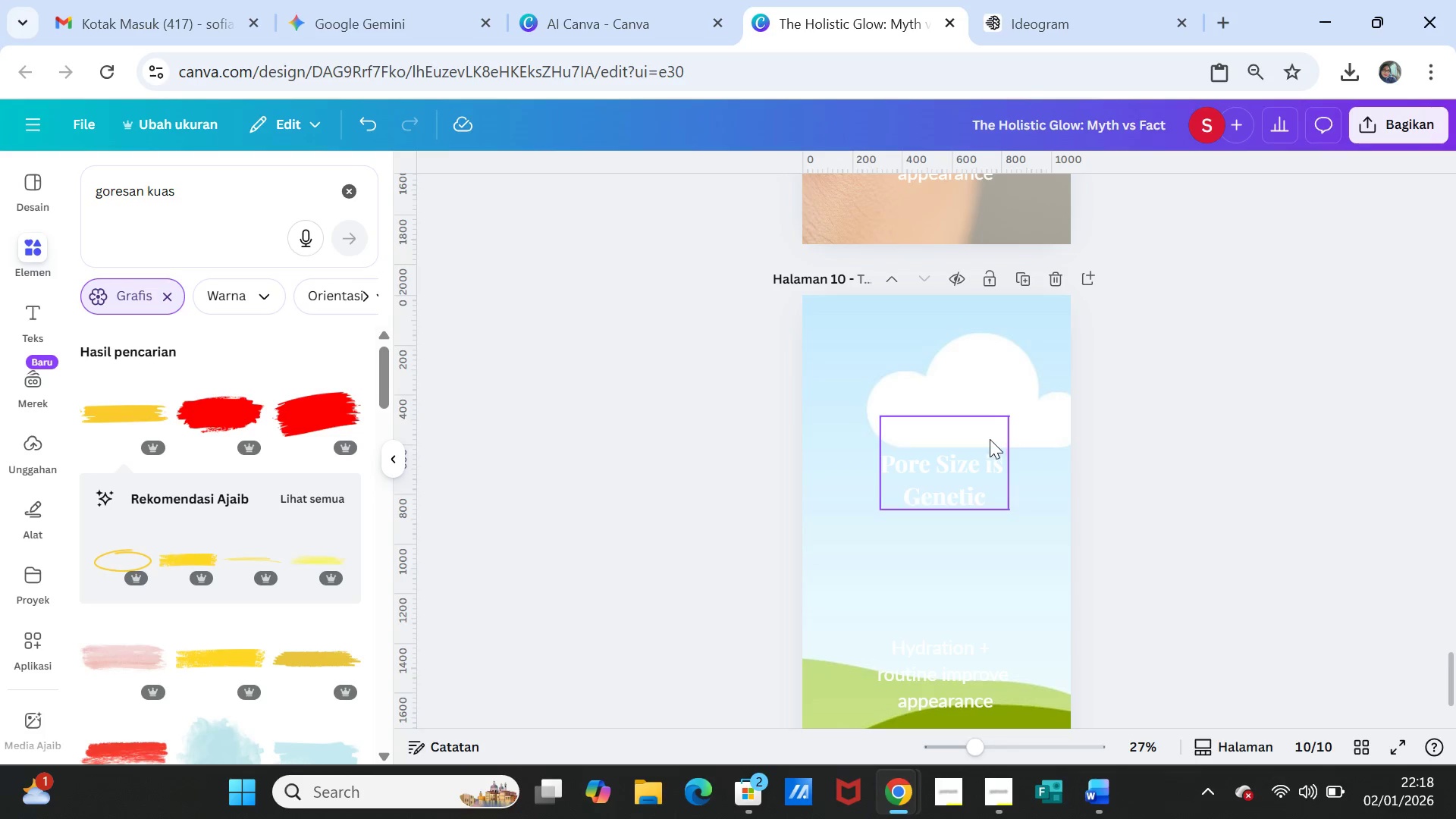 
left_click_drag(start_coordinate=[991, 439], to_coordinate=[978, 402])
 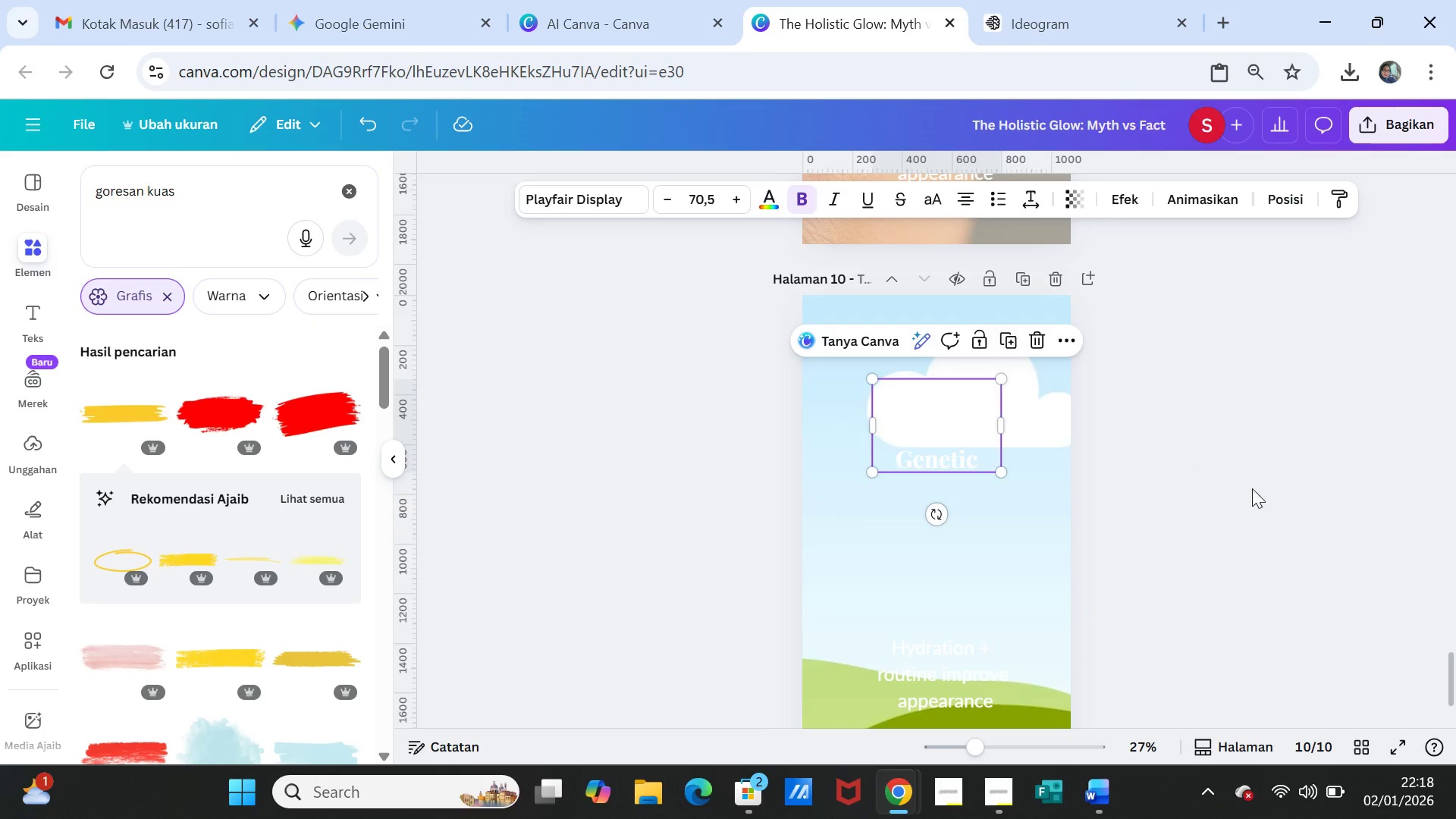 
left_click([1252, 488])
 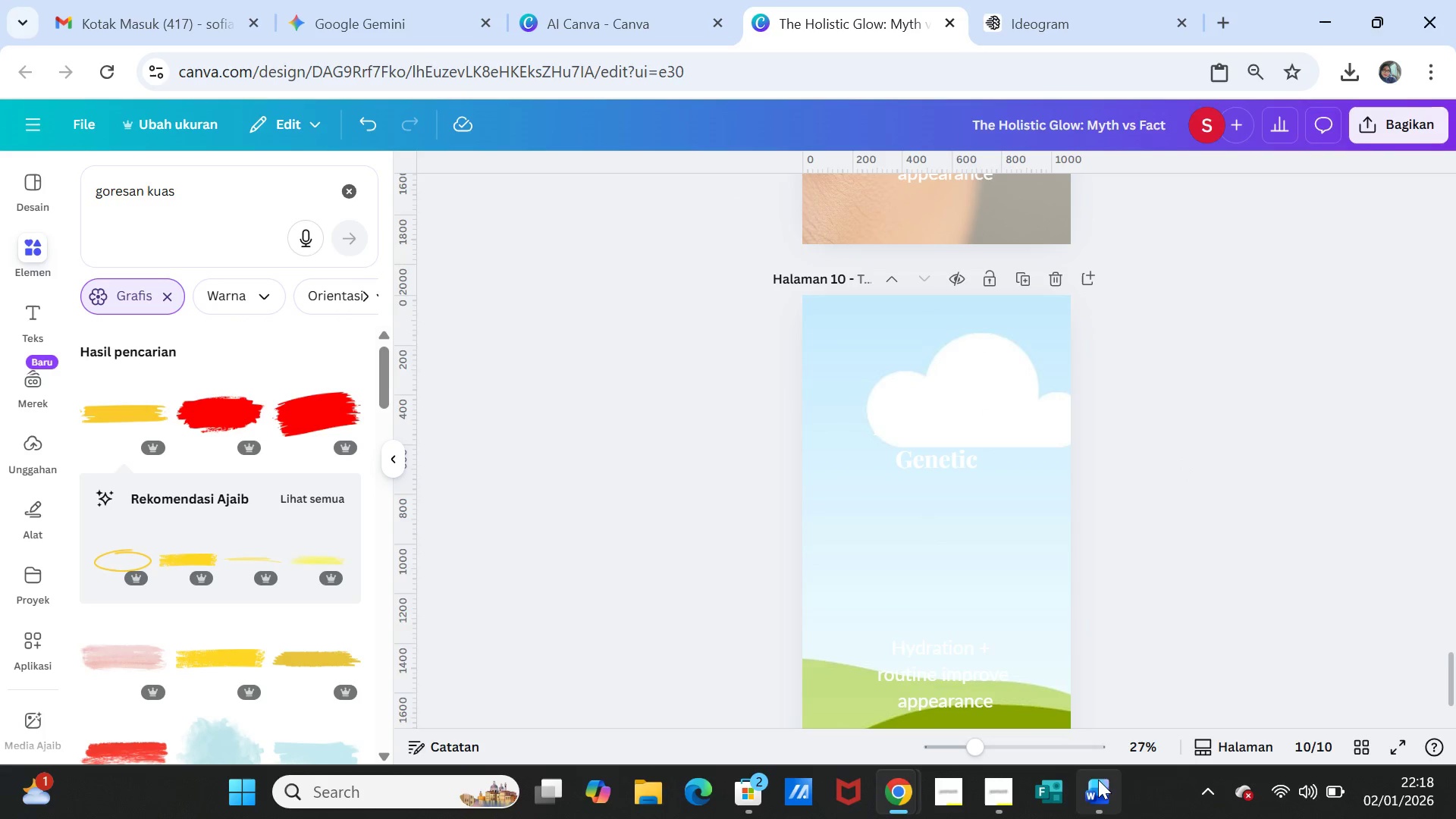 
left_click([1098, 780])
 